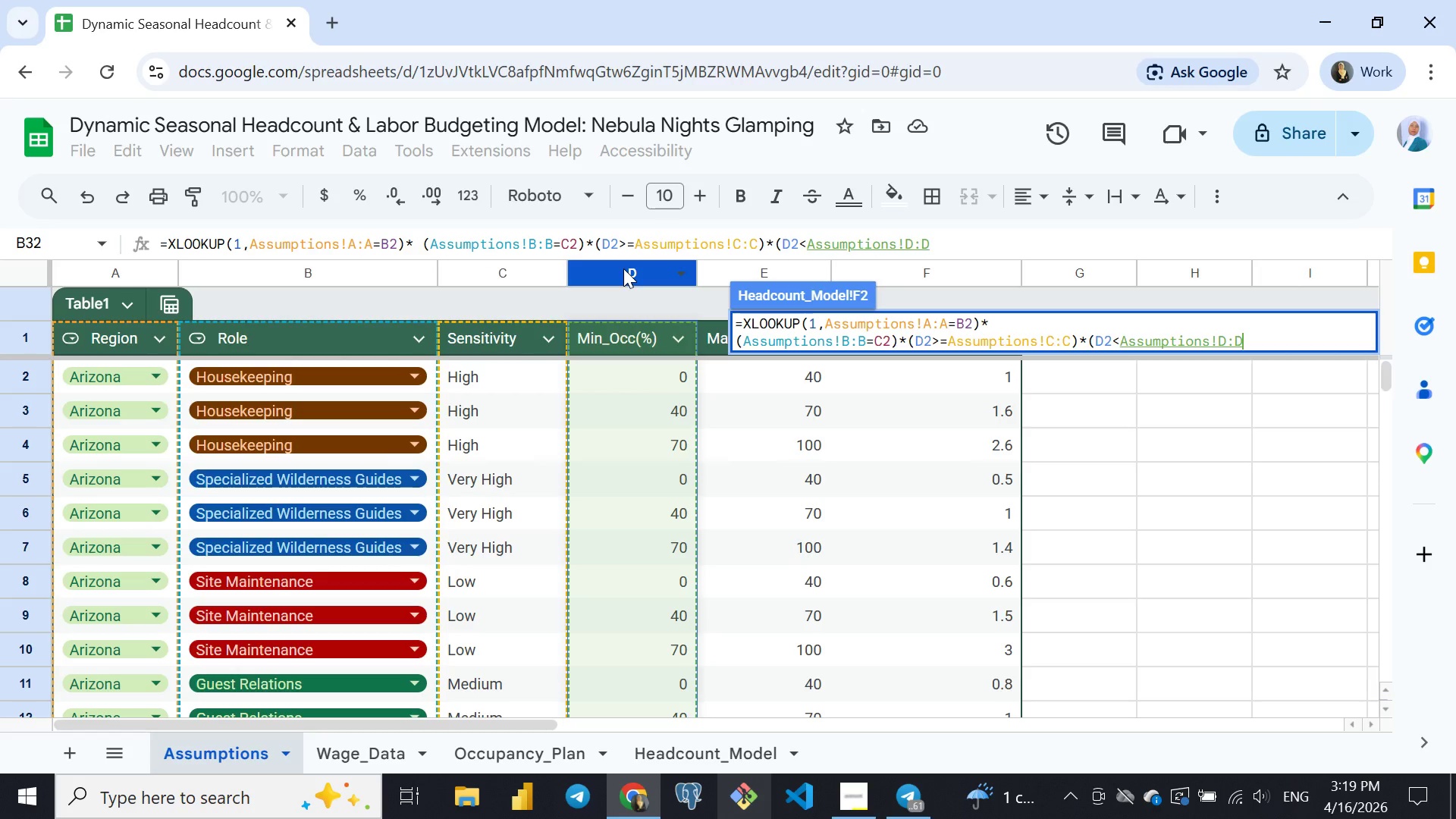 
left_click([623, 268])
 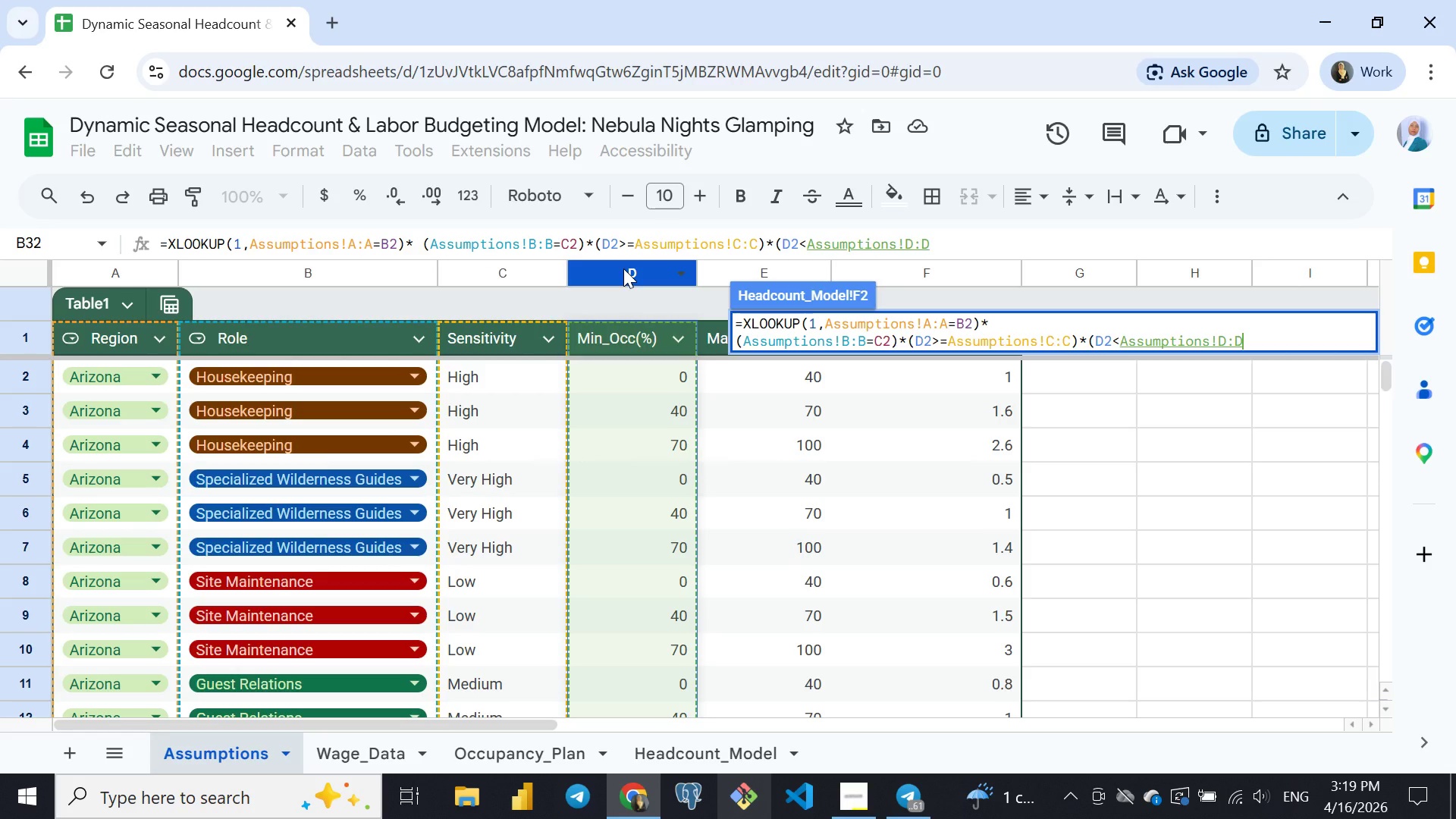 
key(Shift+0)
 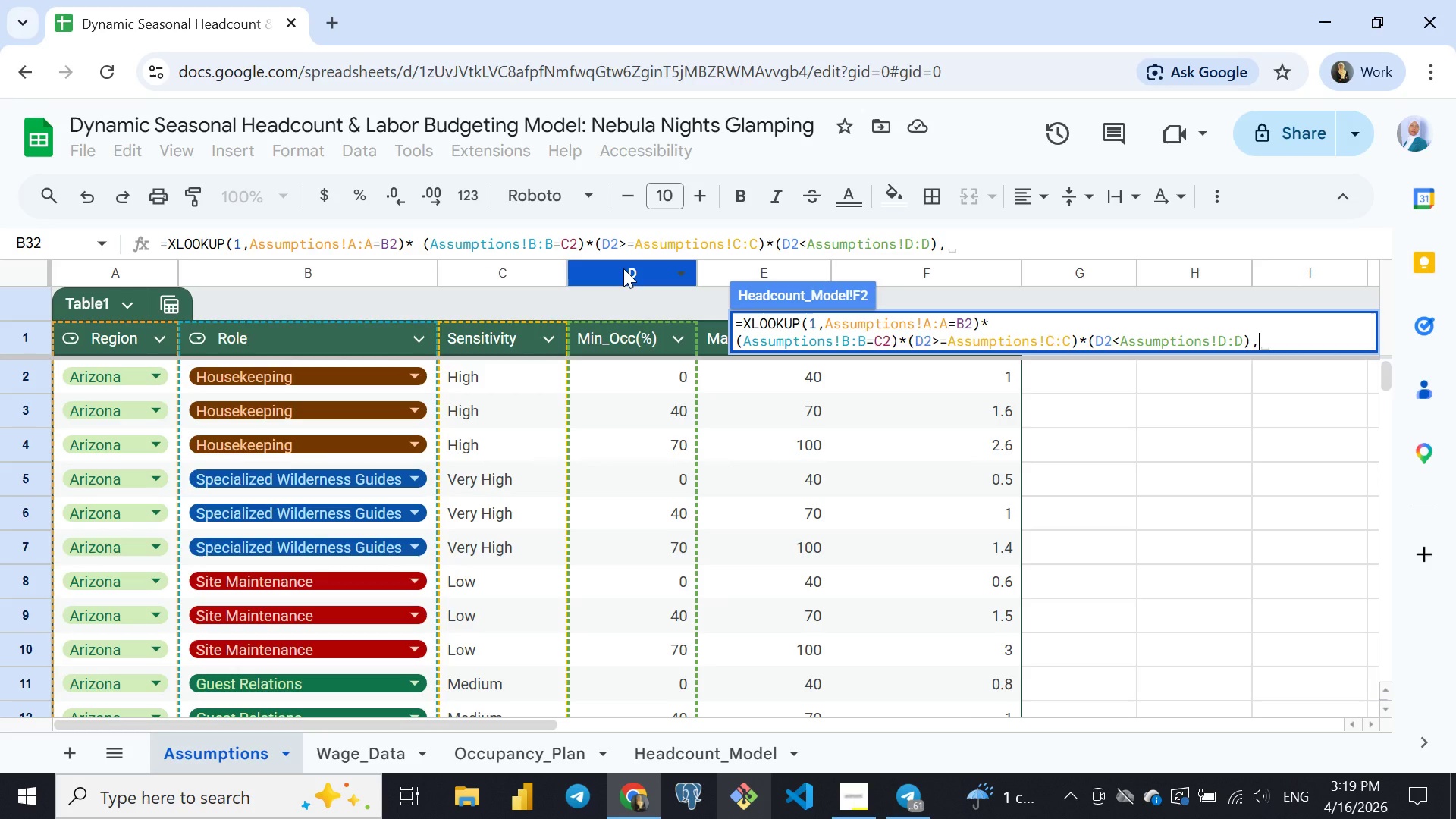 
key(Comma)
 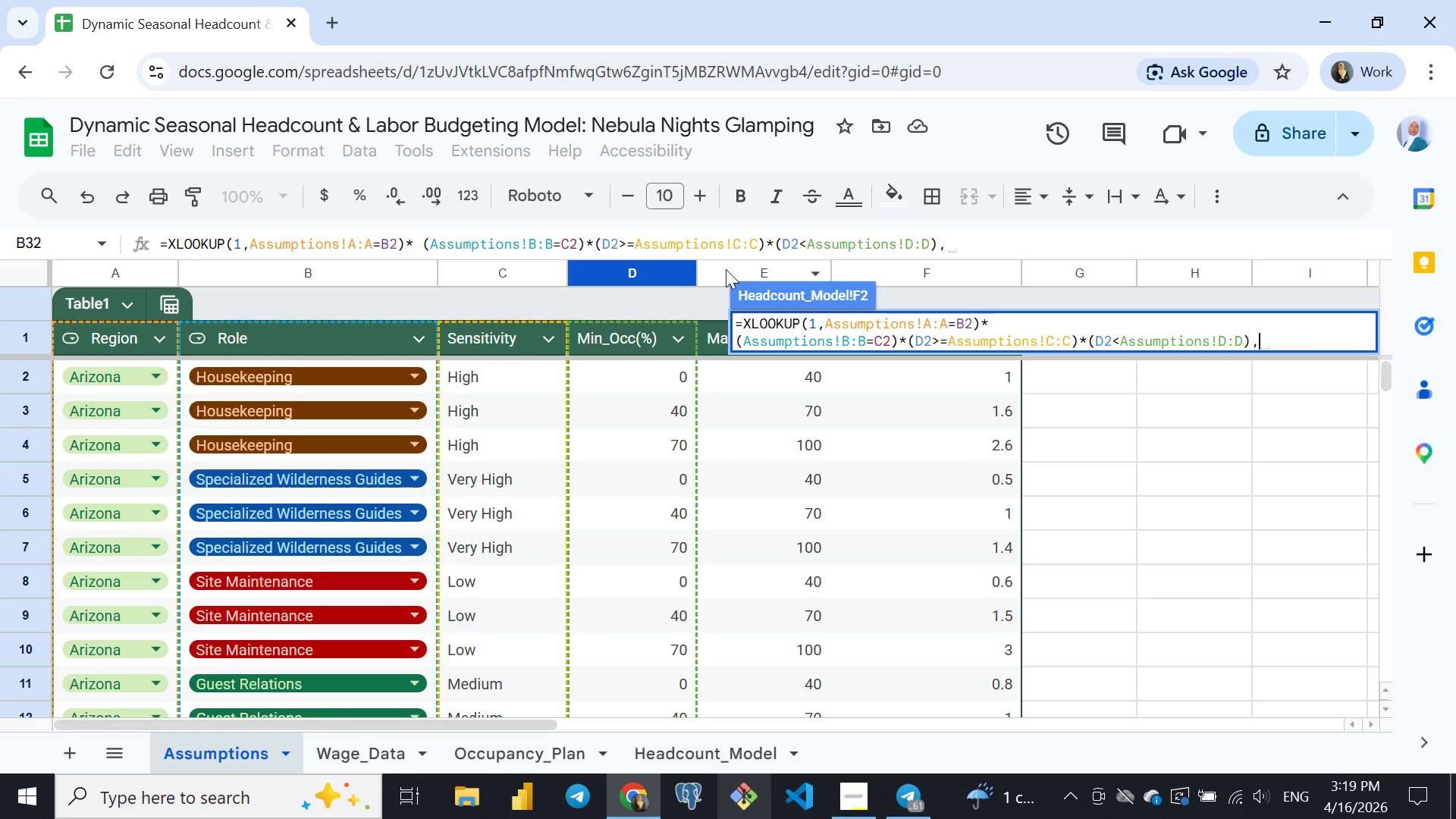 
wait(6.8)
 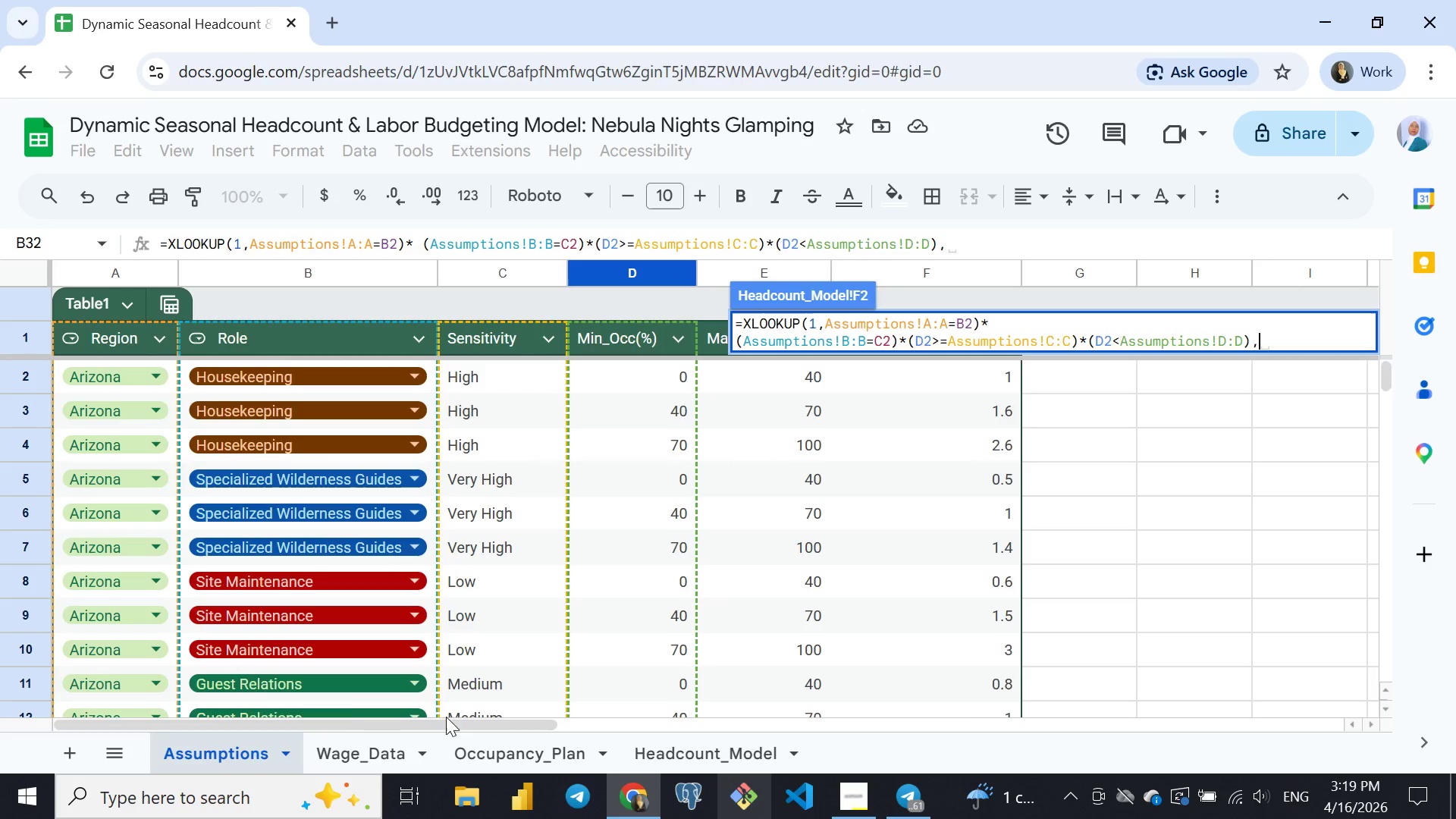 
left_click([730, 269])
 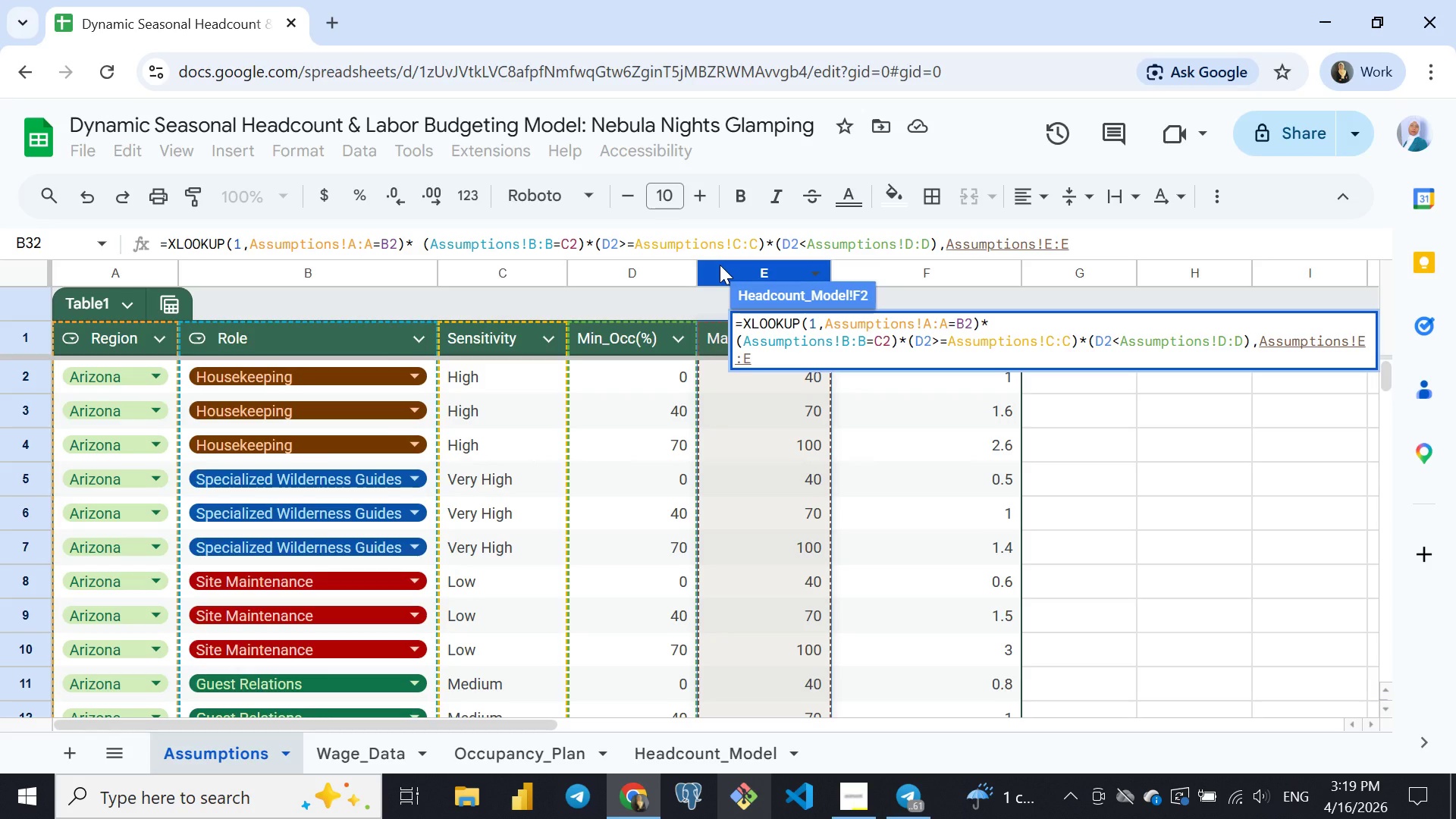 
wait(6.55)
 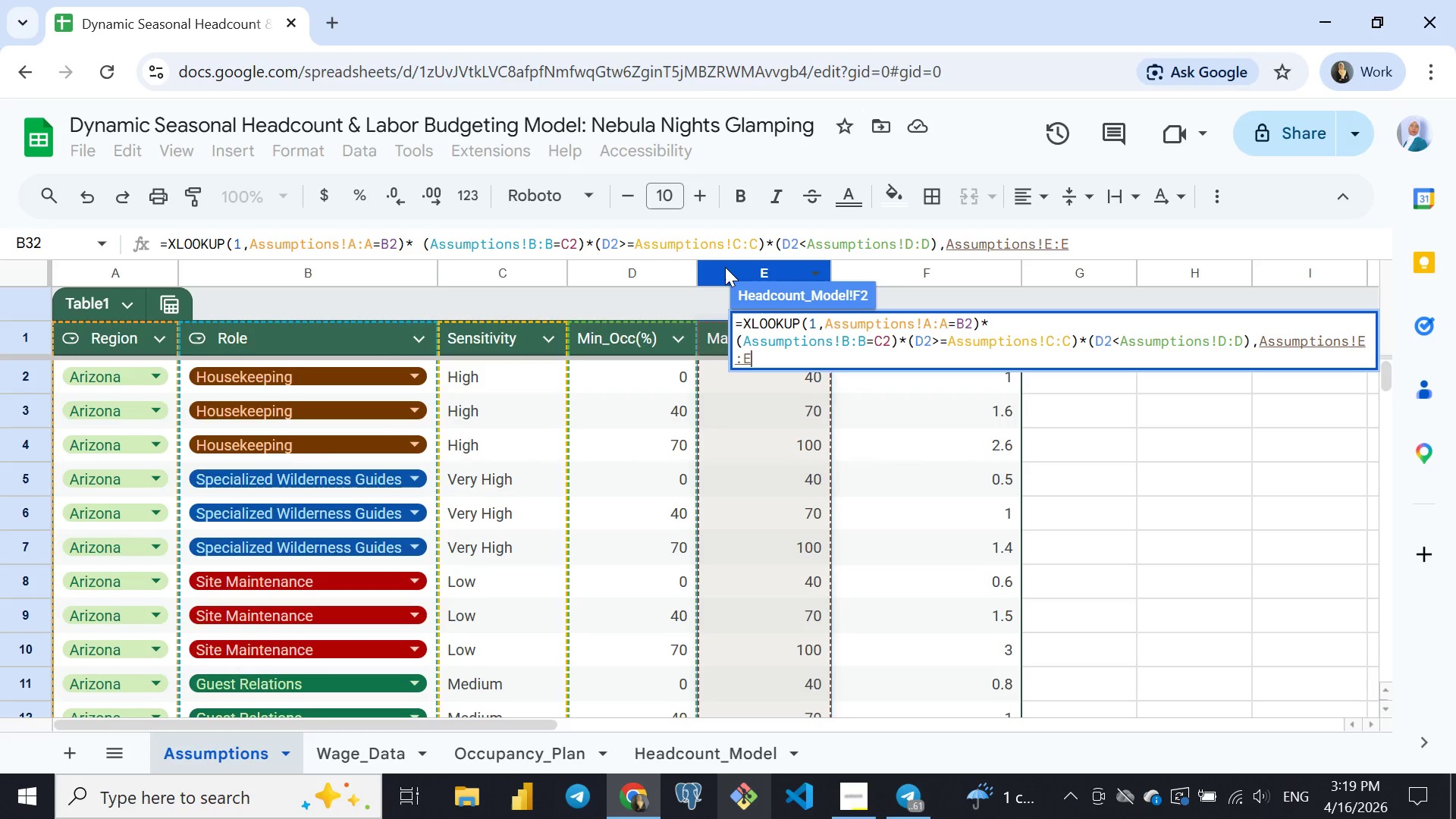 
key(Shift+0)
 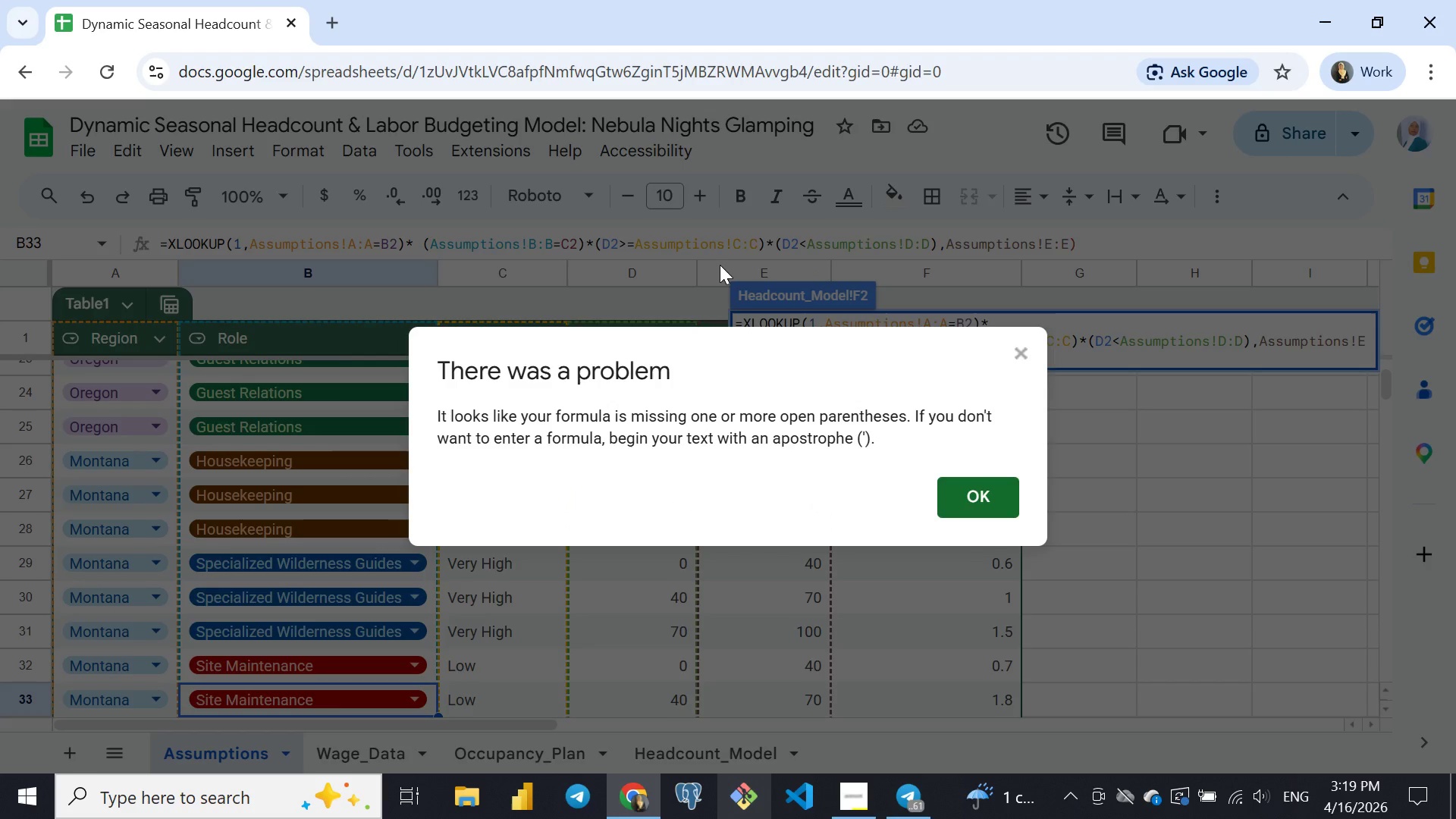 
key(Enter)
 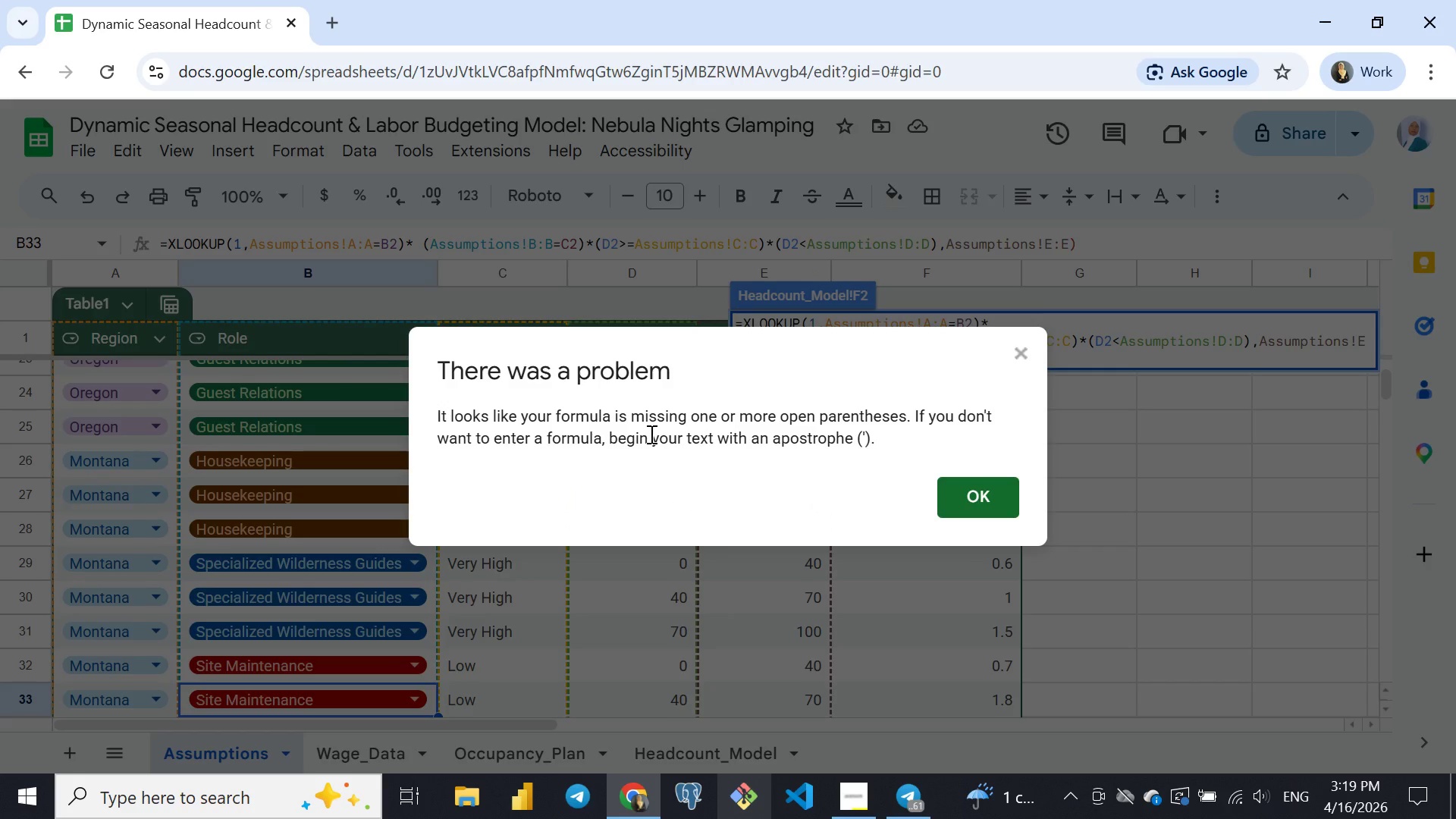 
wait(8.75)
 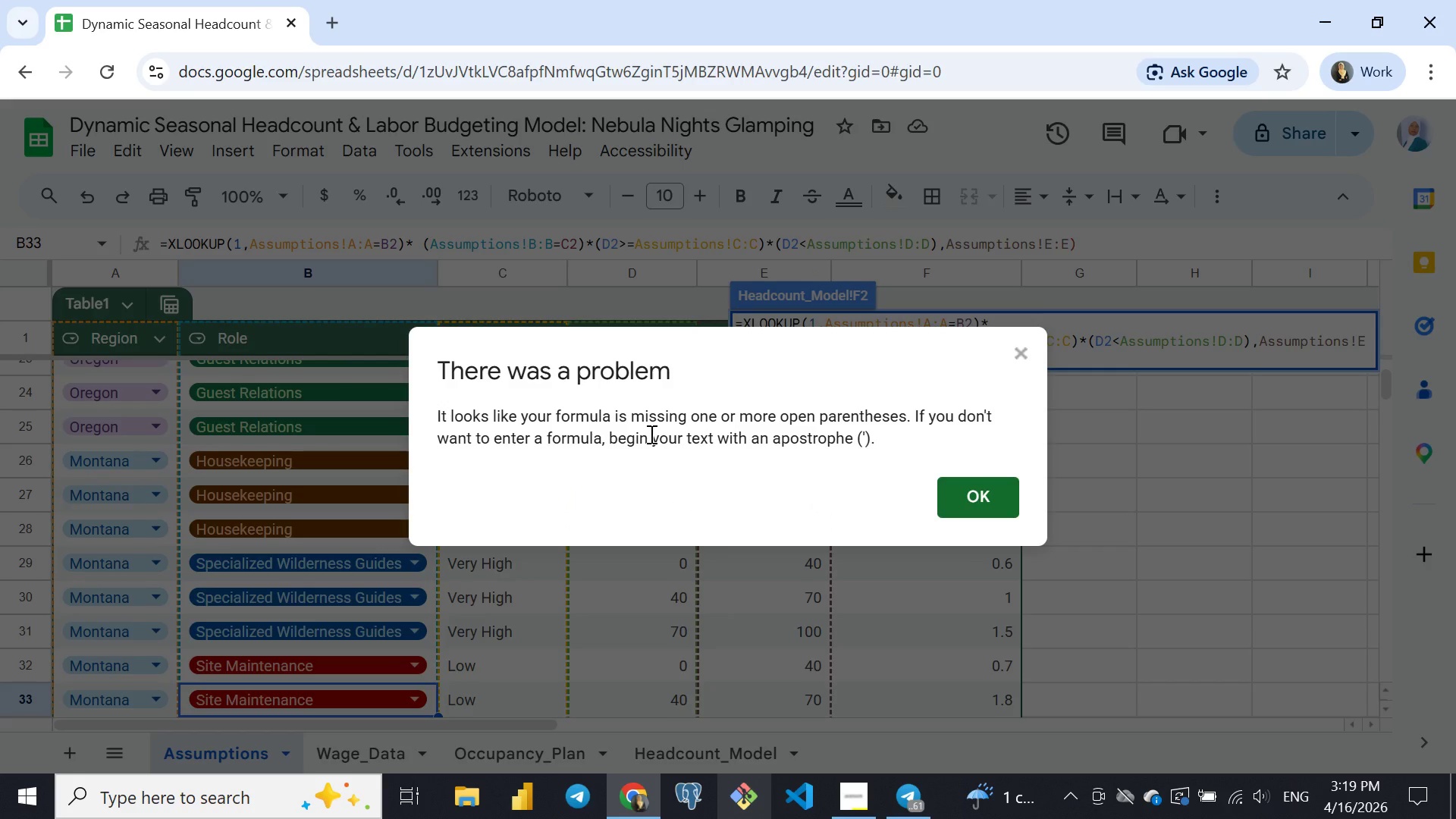 
left_click([987, 491])
 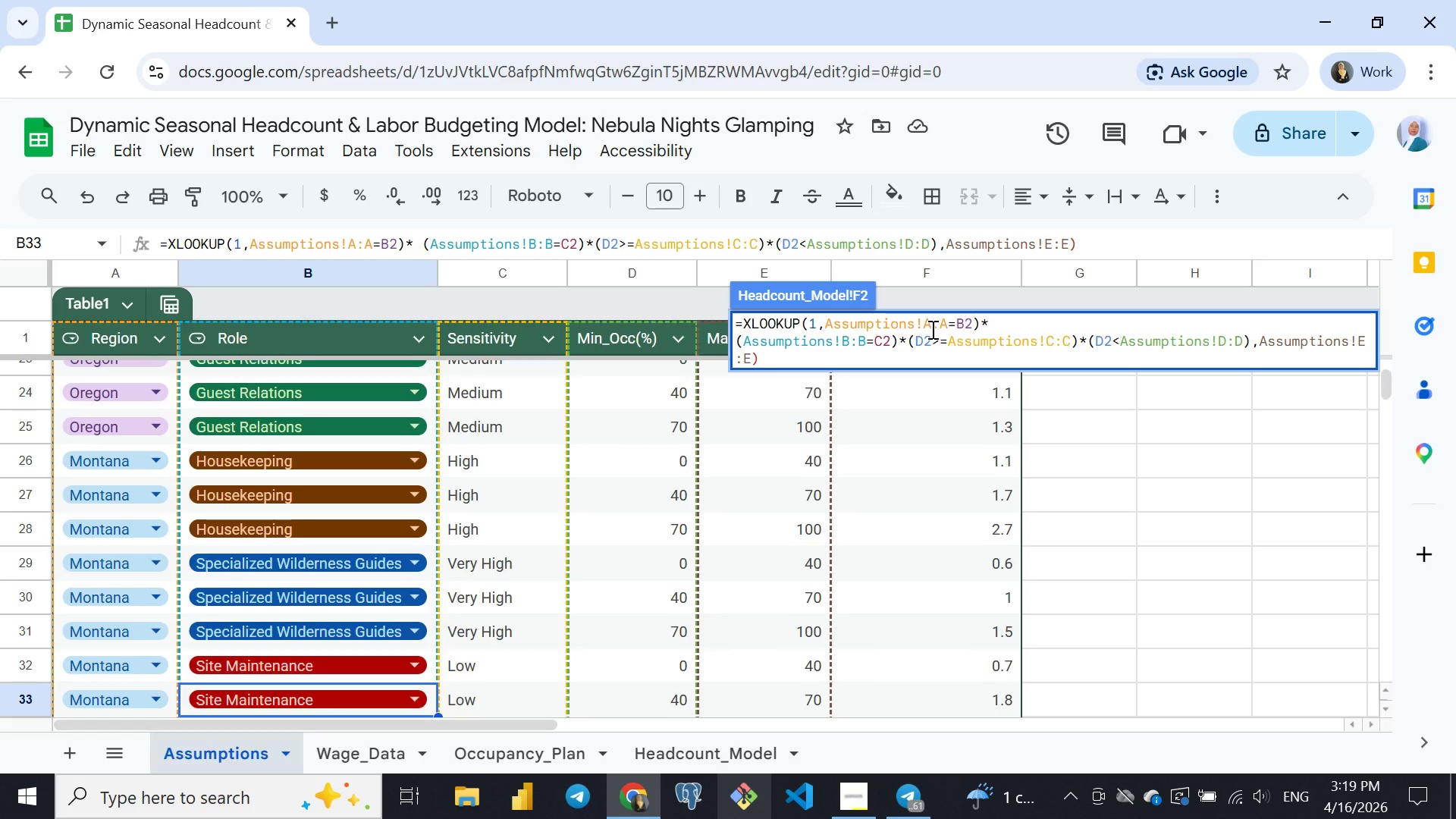 
wait(8.61)
 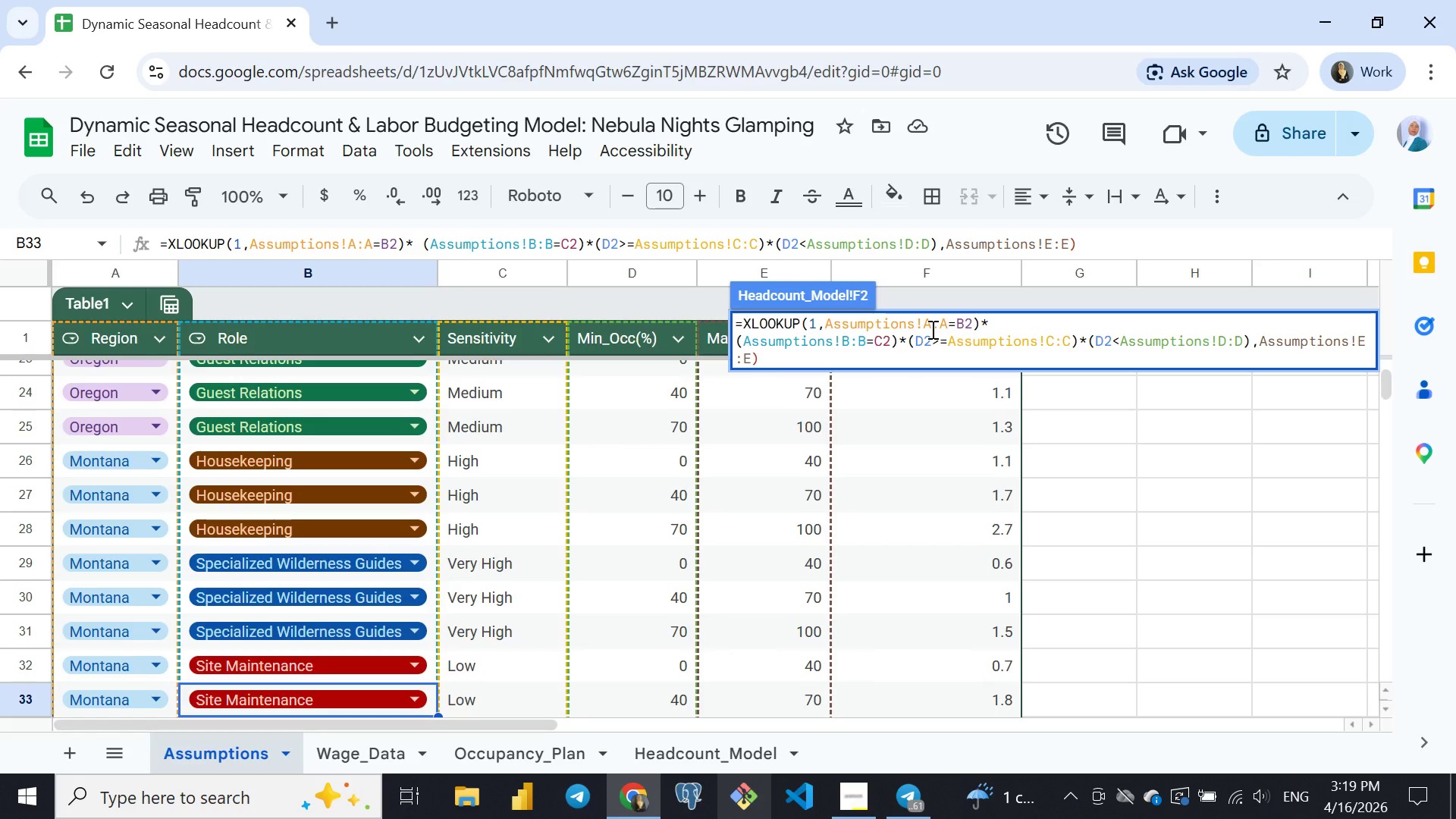 
left_click([824, 324])
 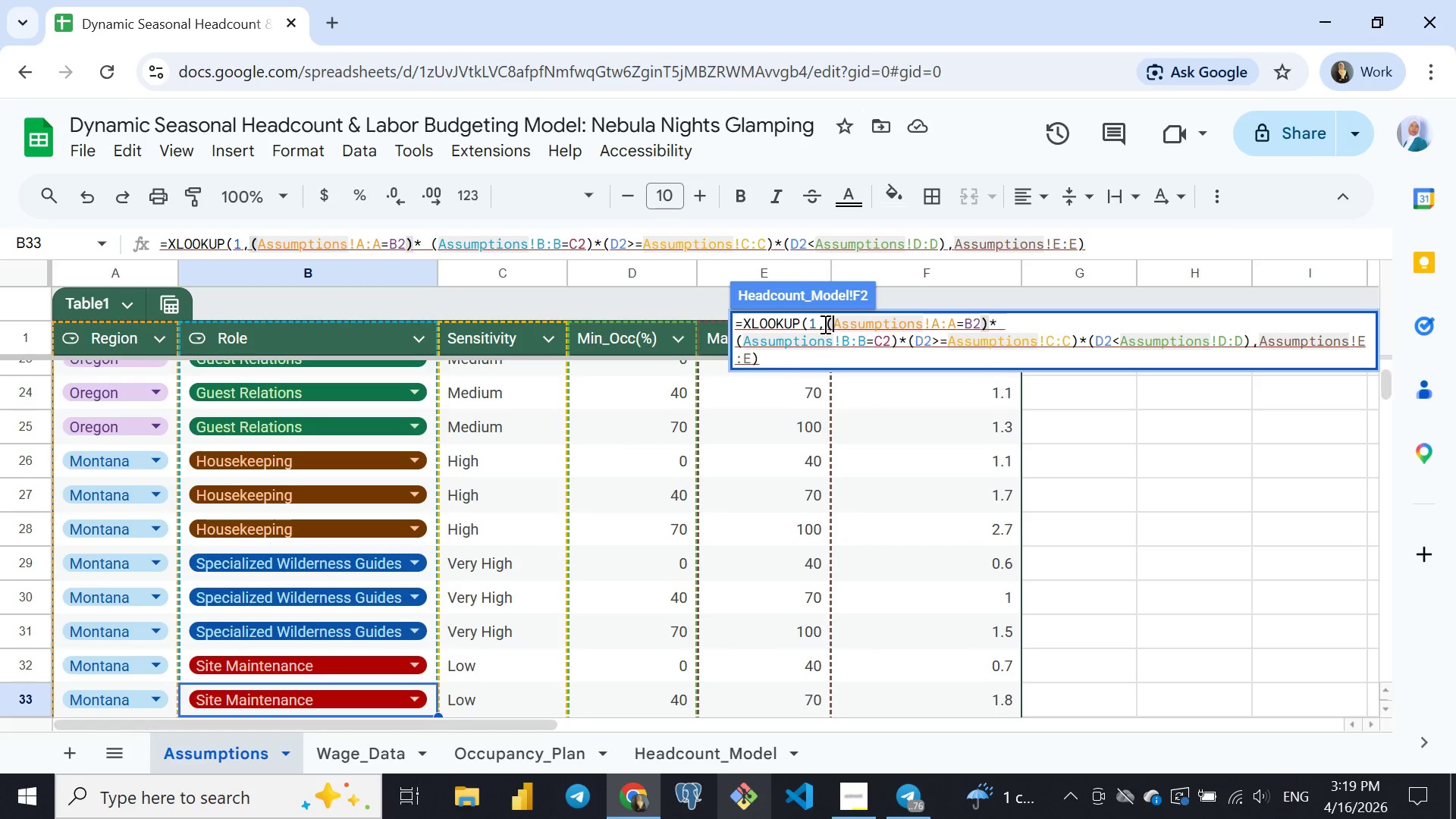 
key(Shift+9)
 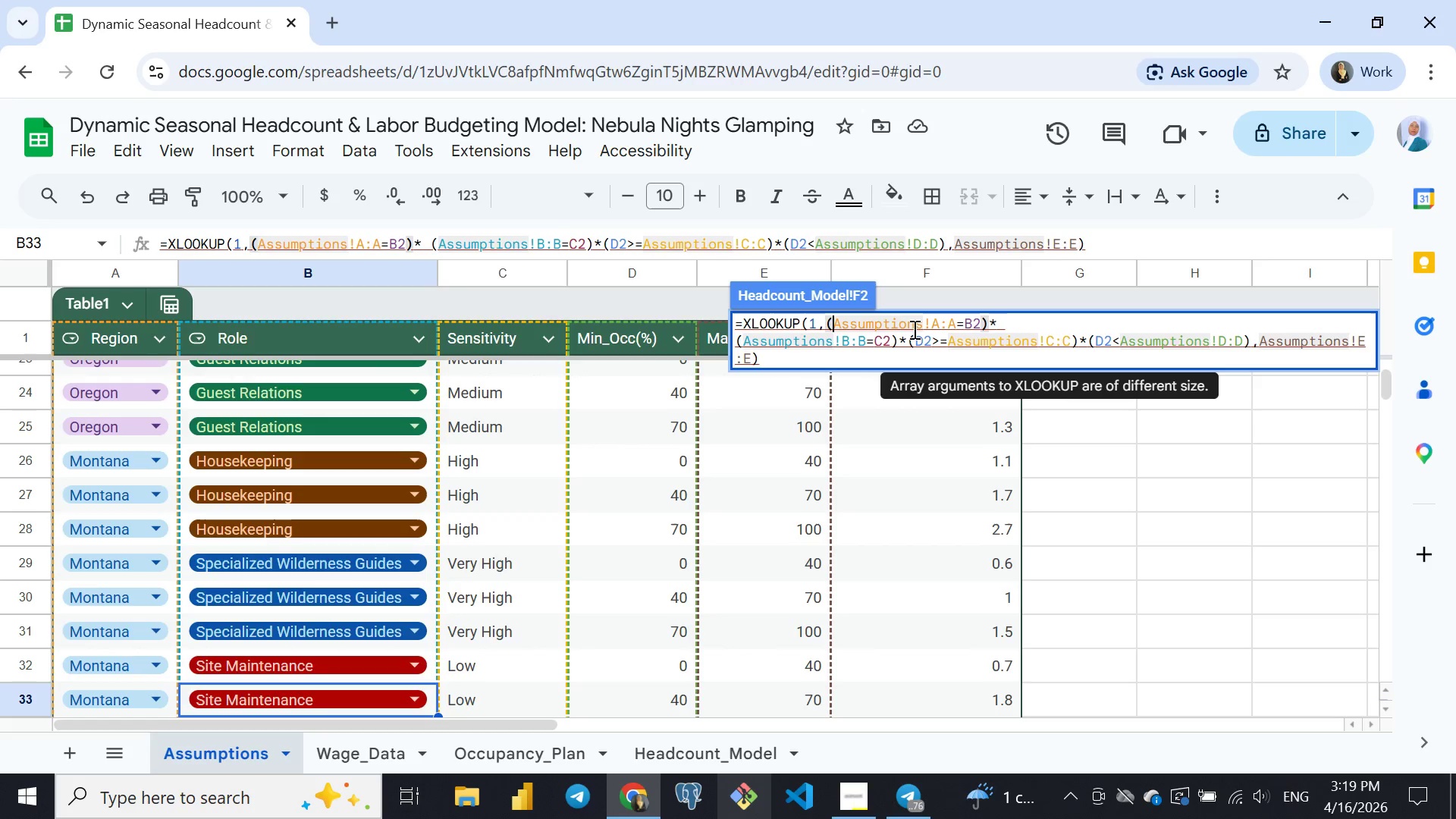 
key(Enter)
 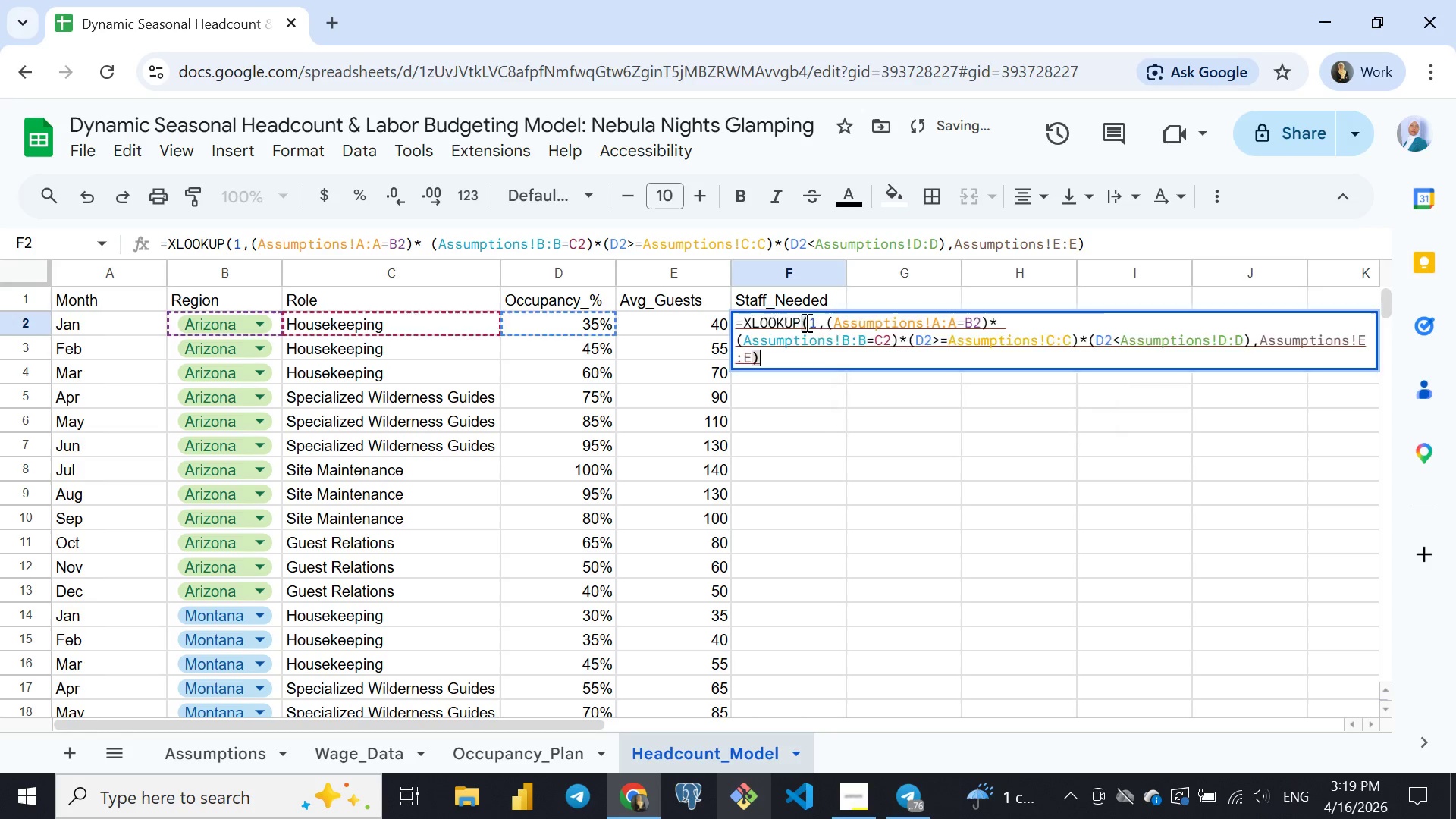 
double_click([805, 322])
 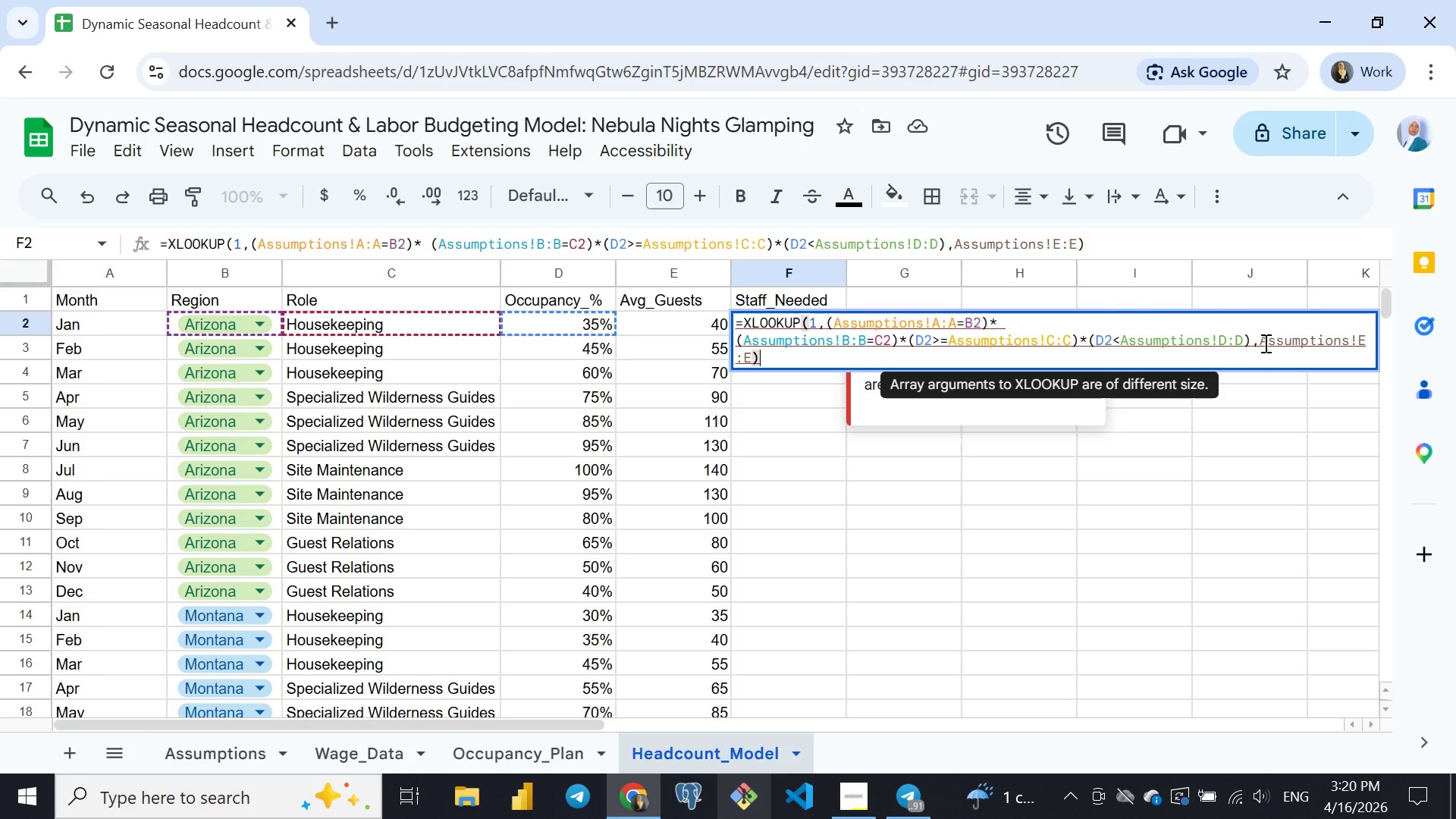 
wait(59.7)
 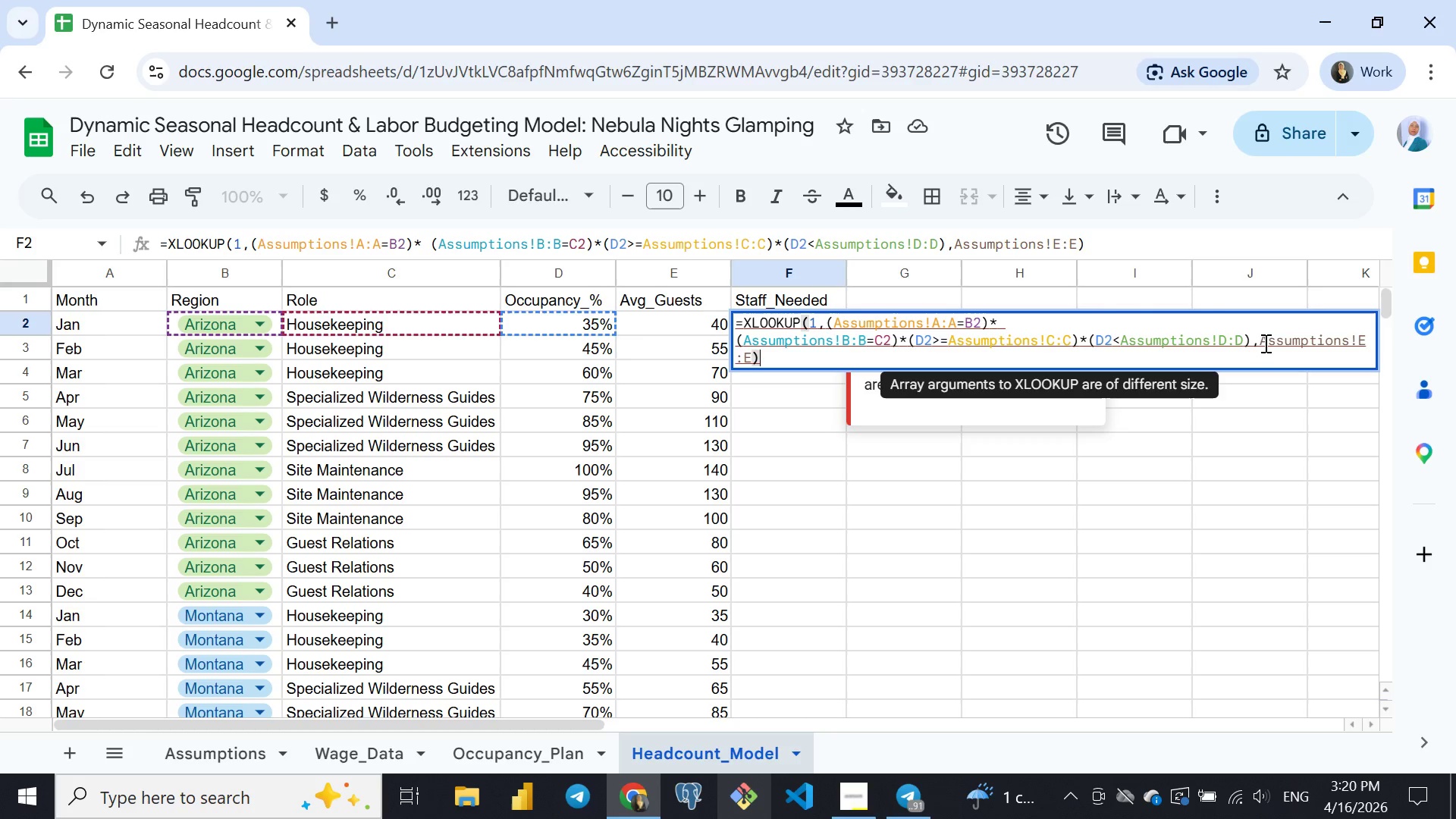 
left_click([1245, 340])
 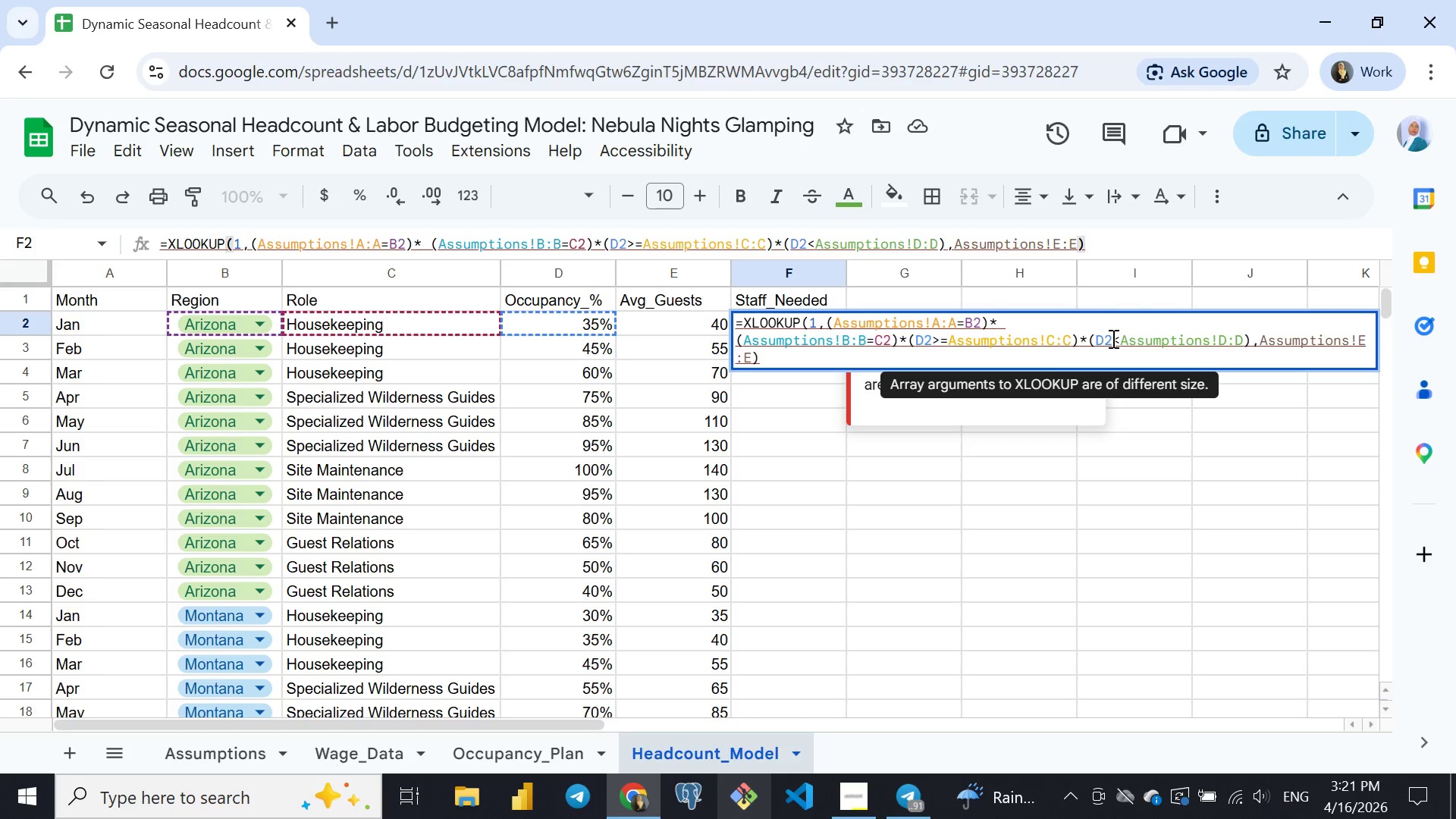 
wait(22.27)
 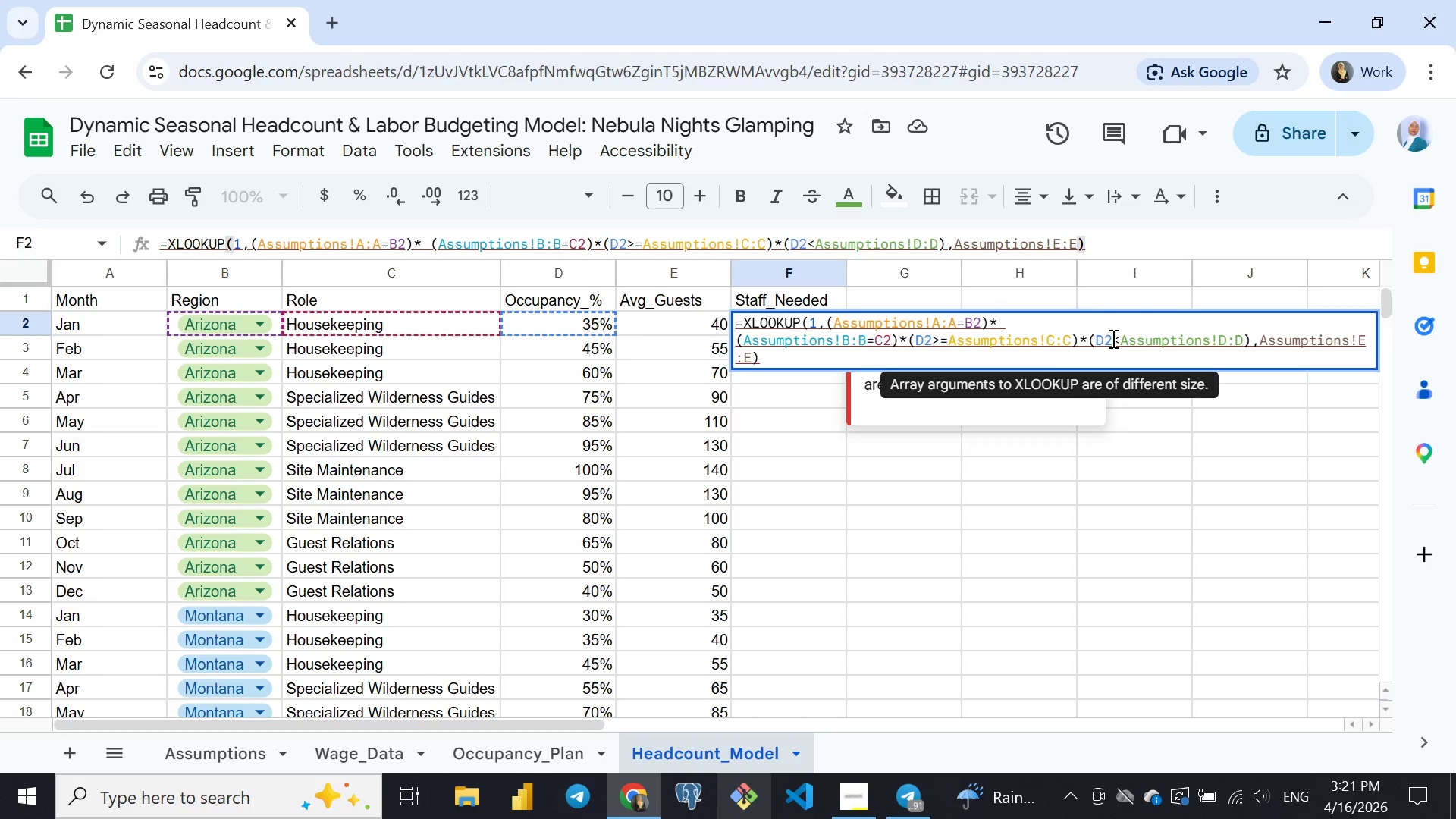 
mouse_move([909, 340])
 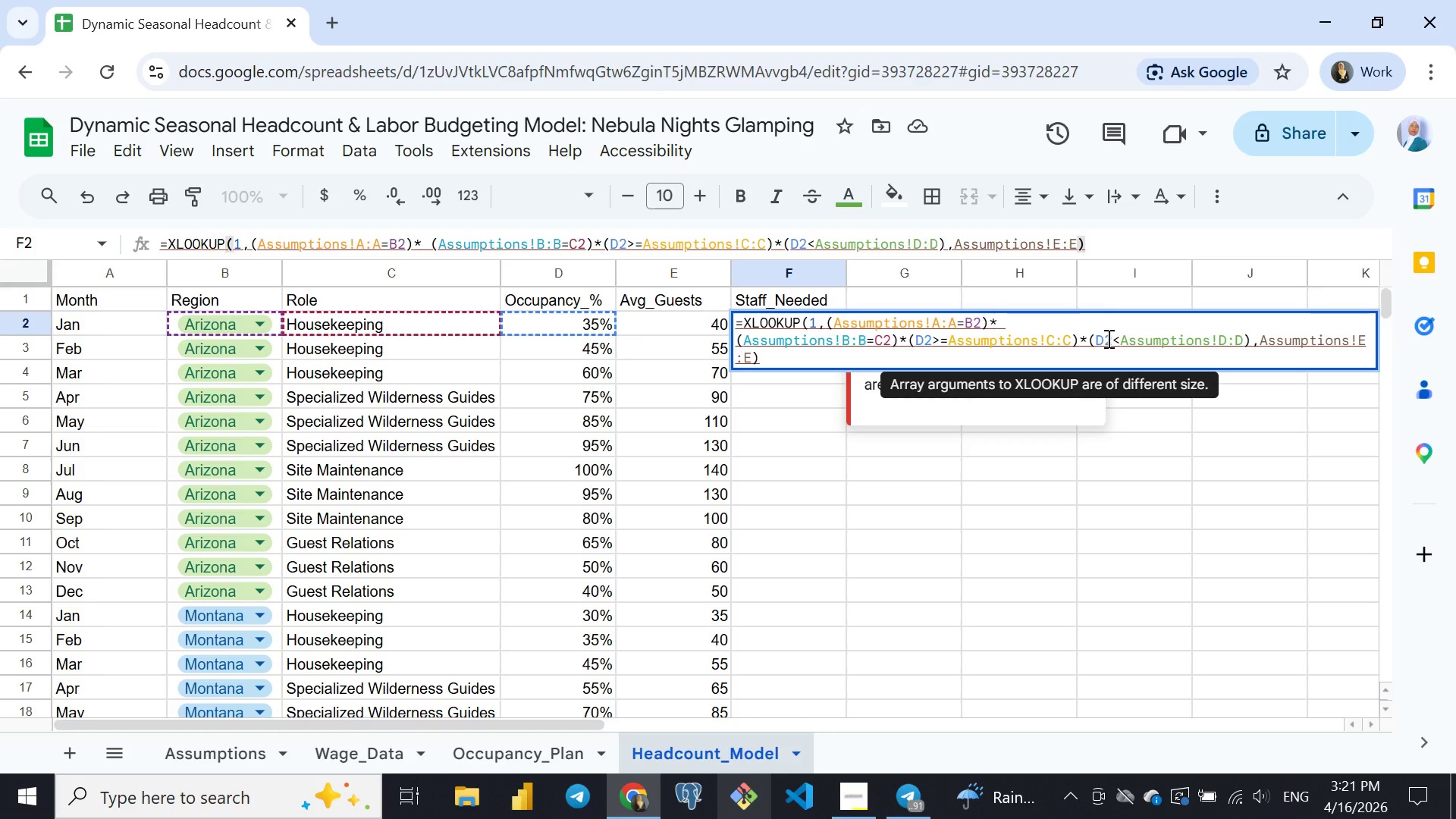 
wait(8.15)
 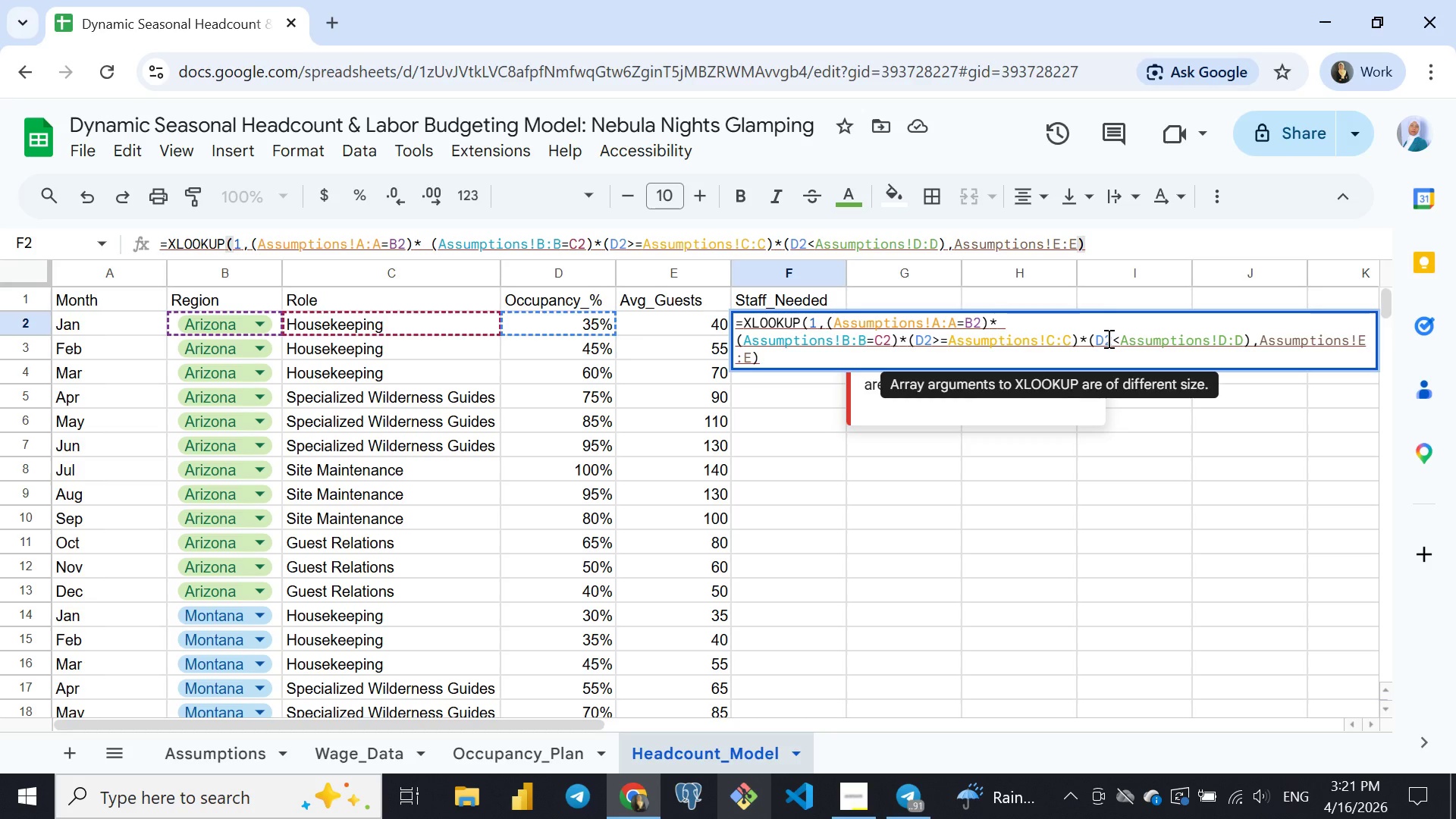 
left_click([1006, 339])
 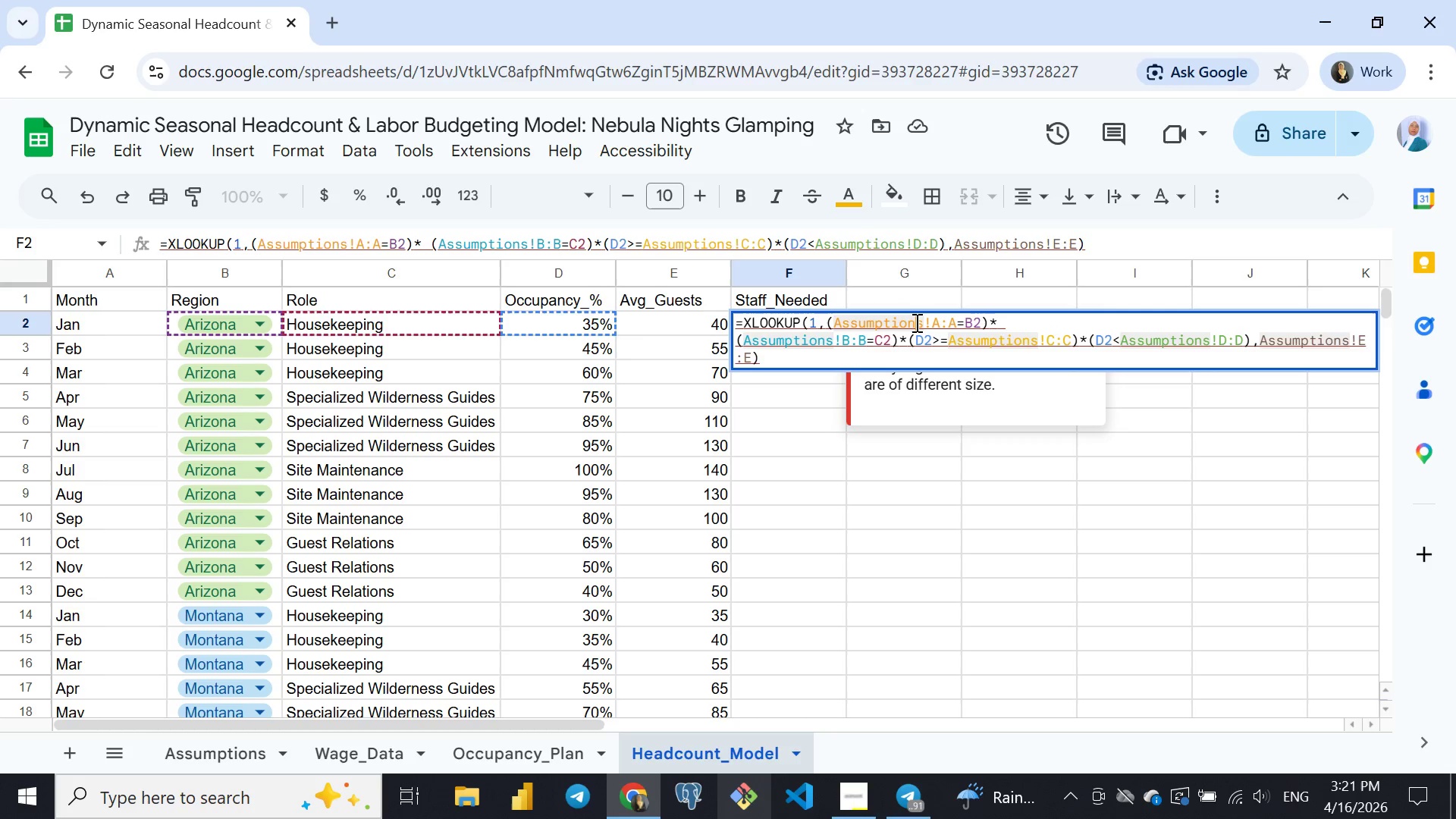 
left_click([915, 322])
 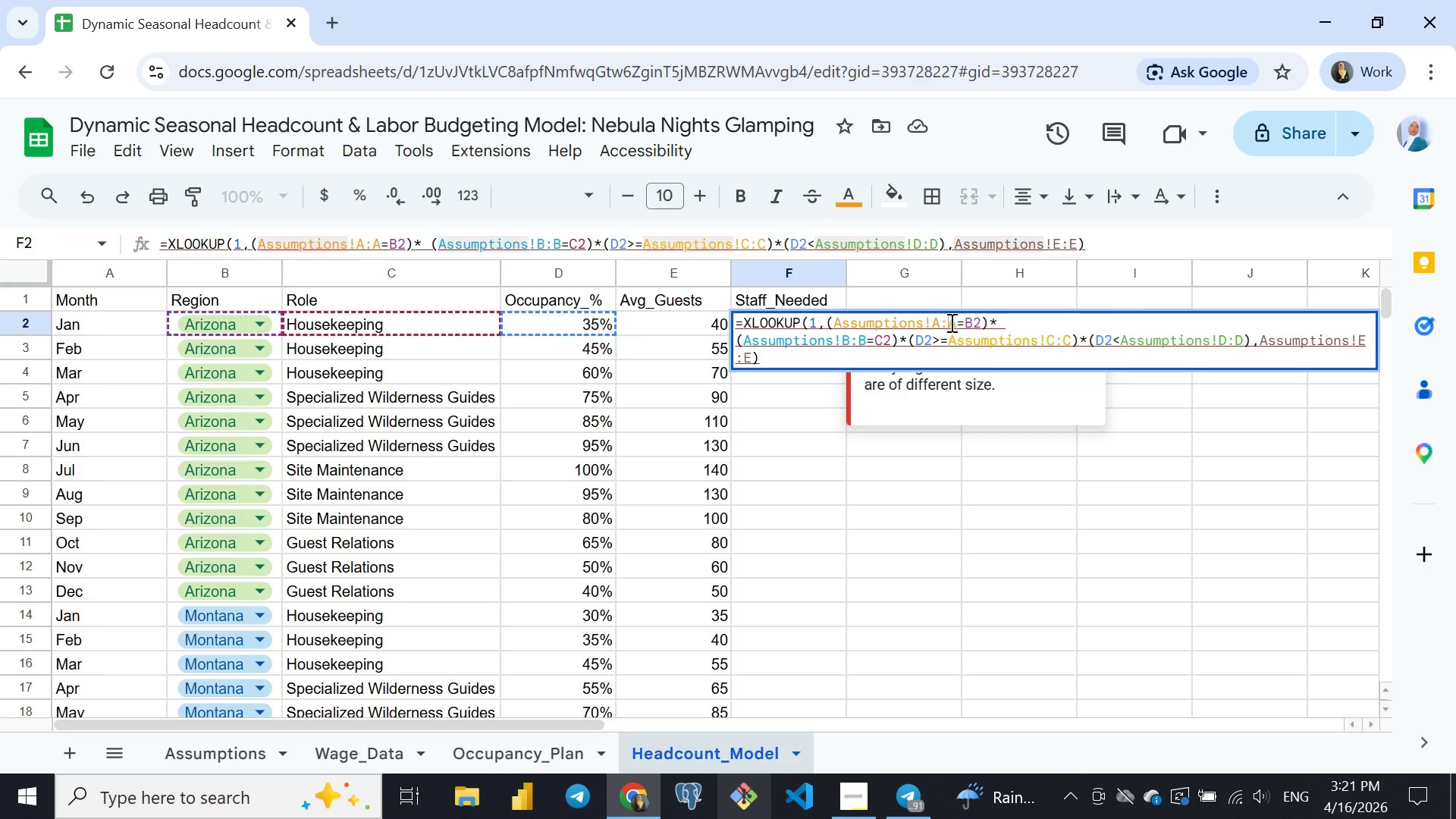 
left_click([950, 322])
 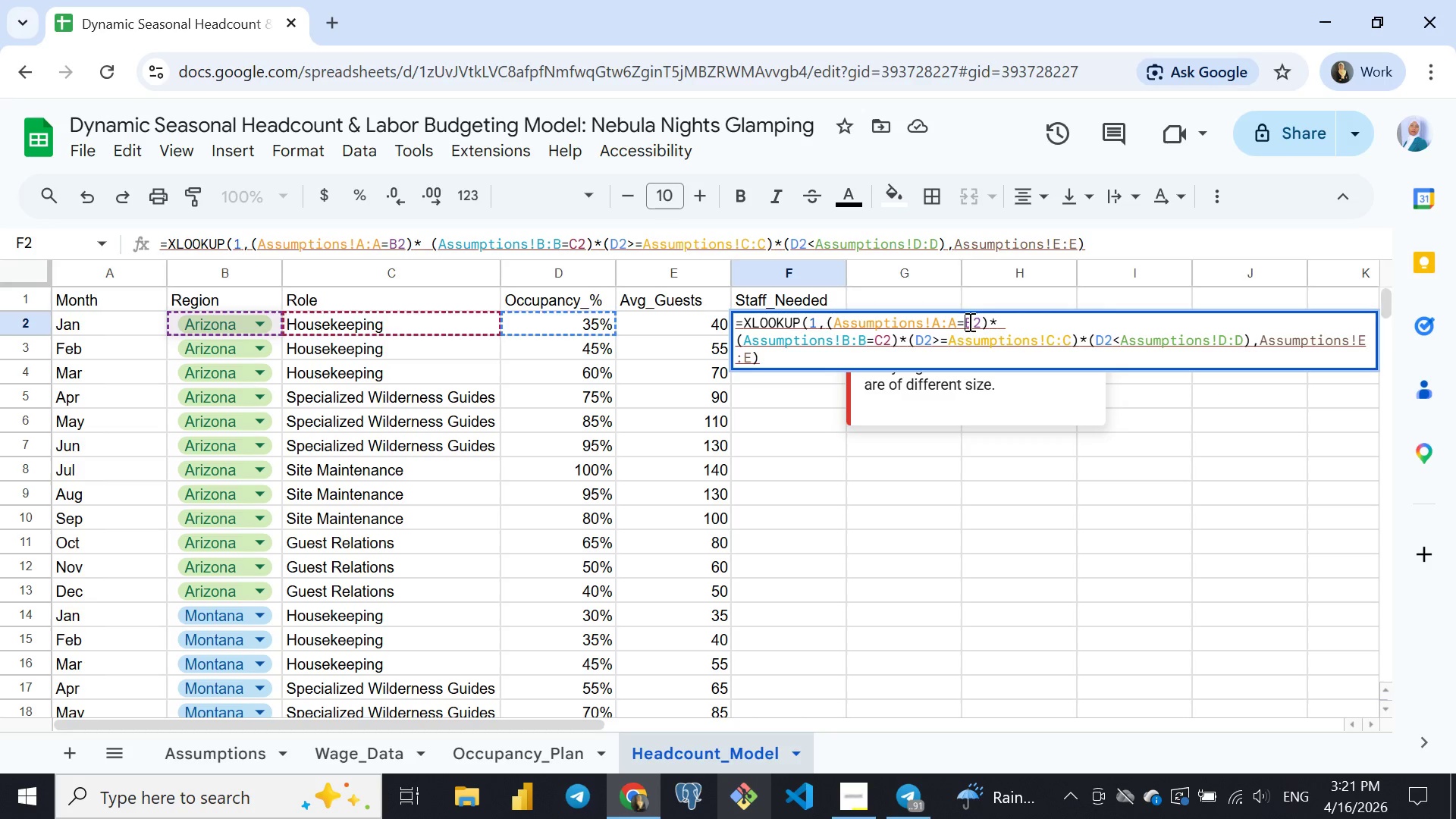 
left_click([968, 322])
 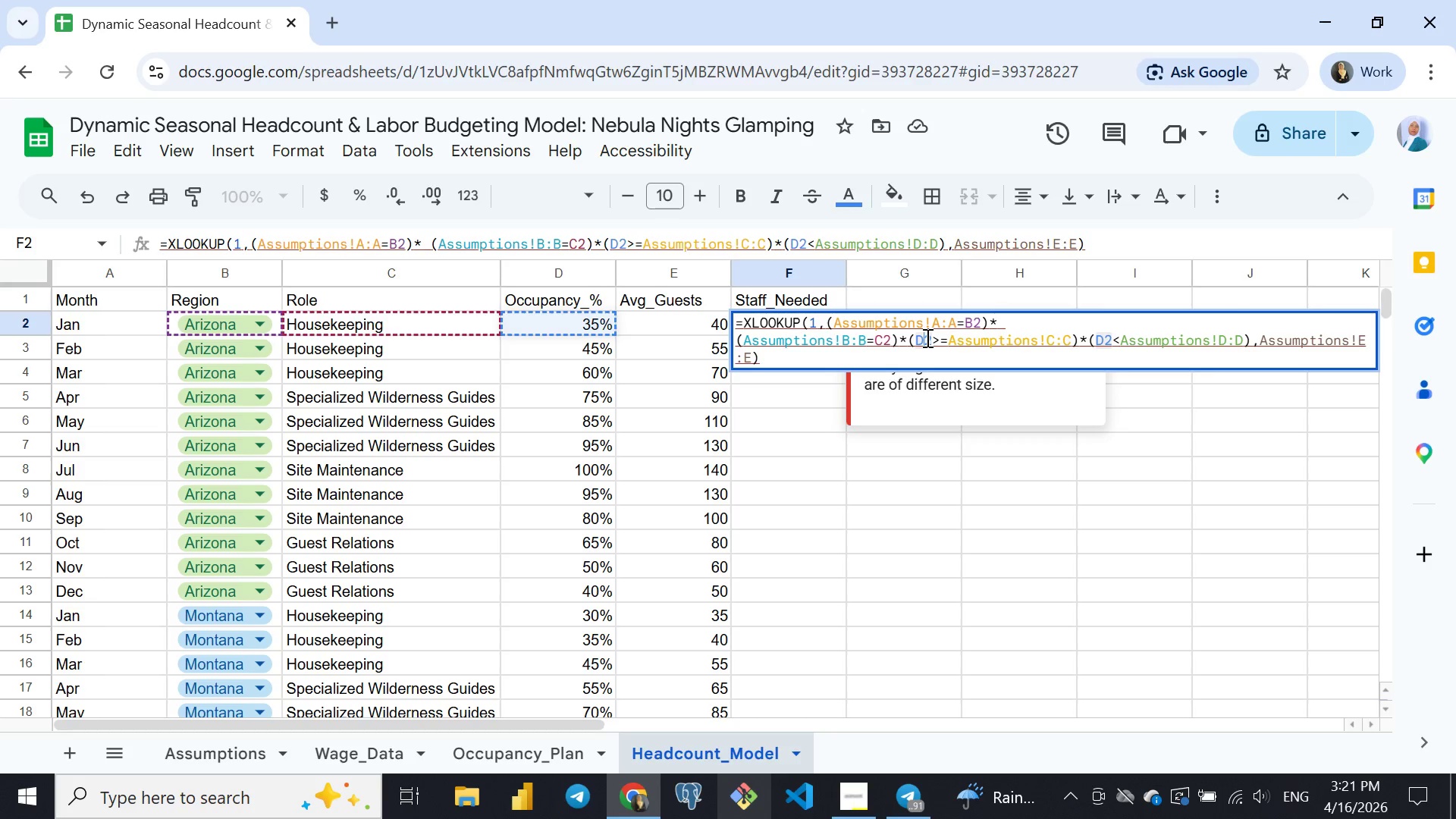 
left_click([926, 337])
 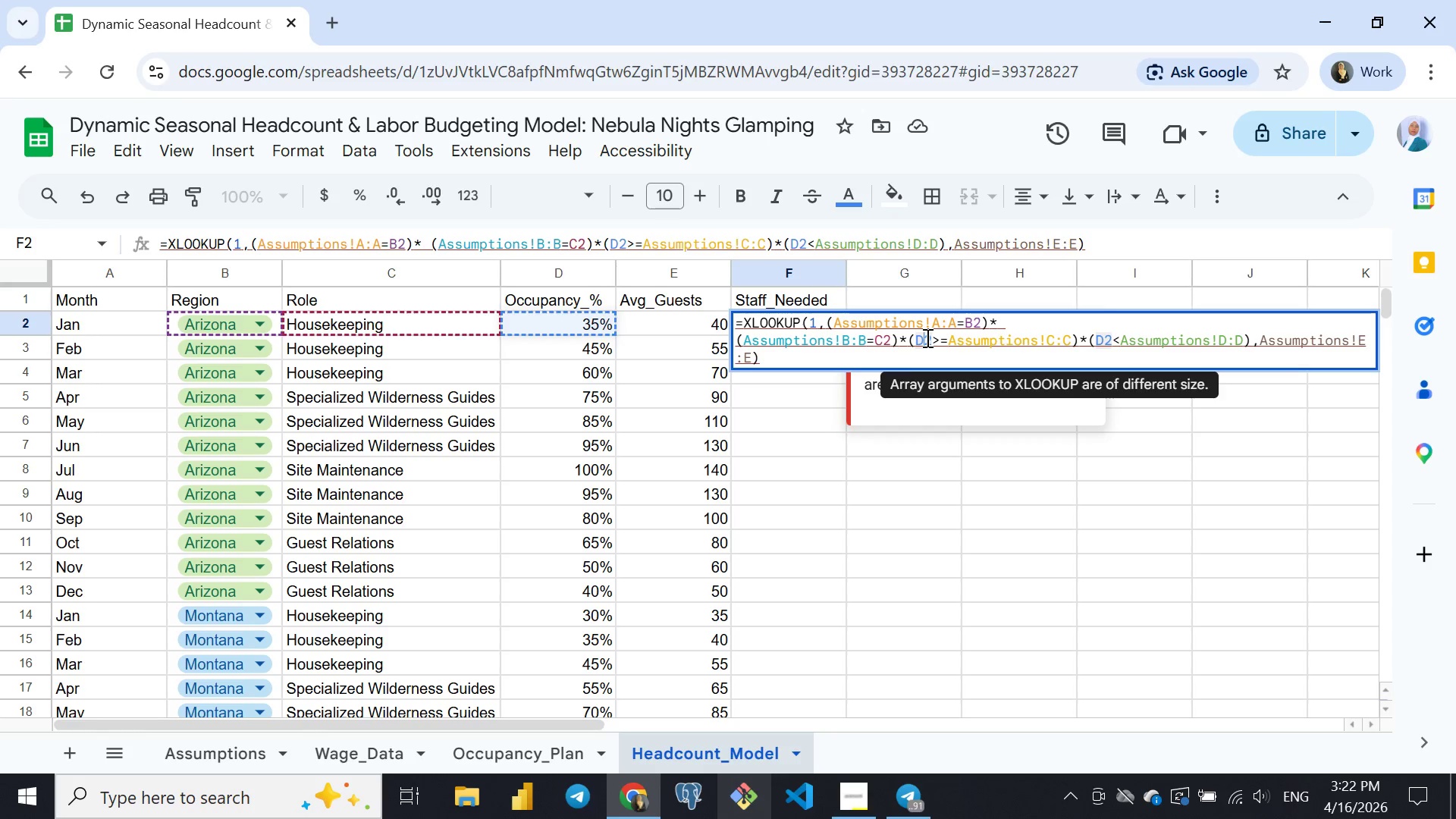 
wait(45.98)
 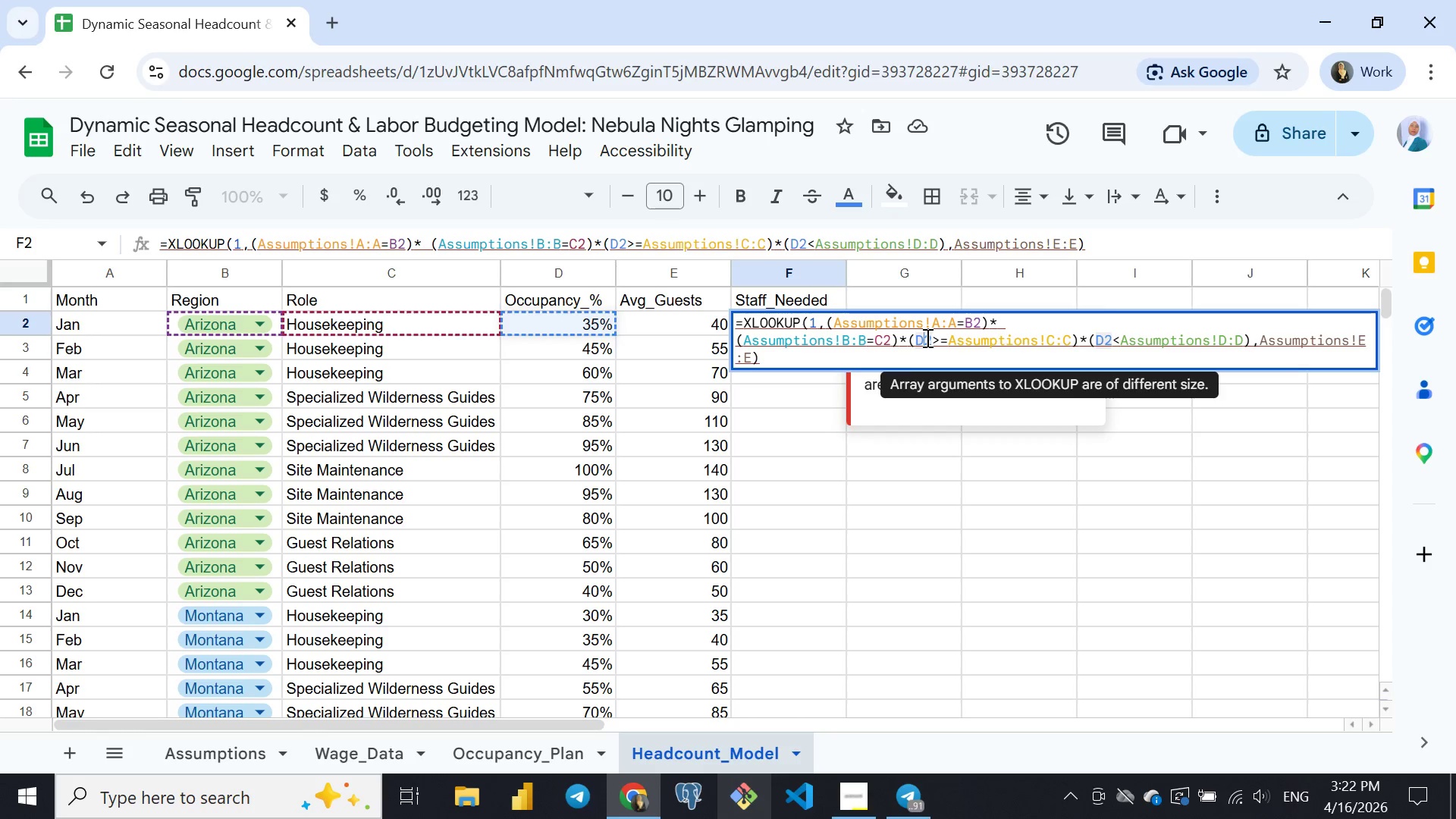 
left_click([864, 352])
 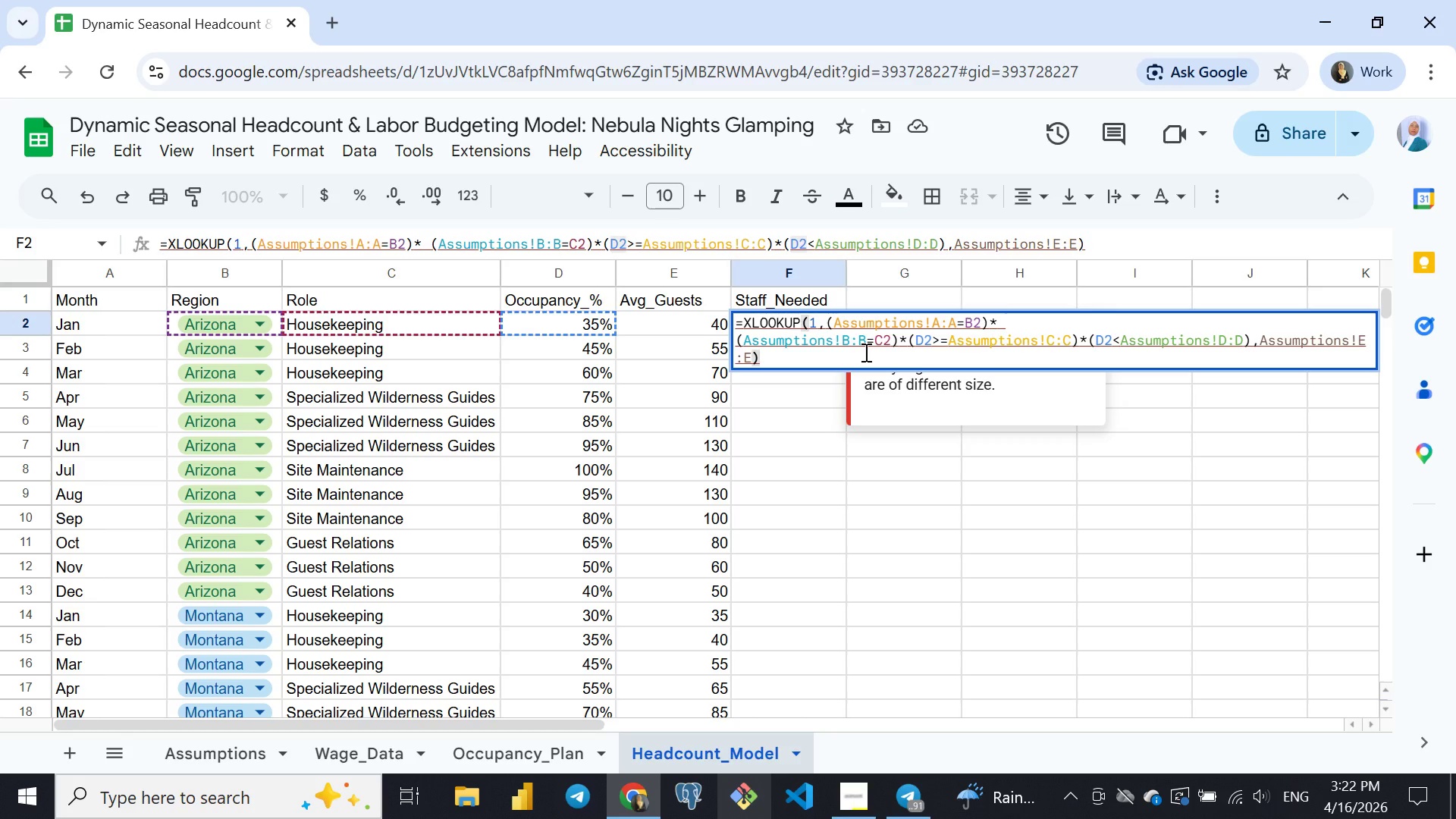 
wait(7.45)
 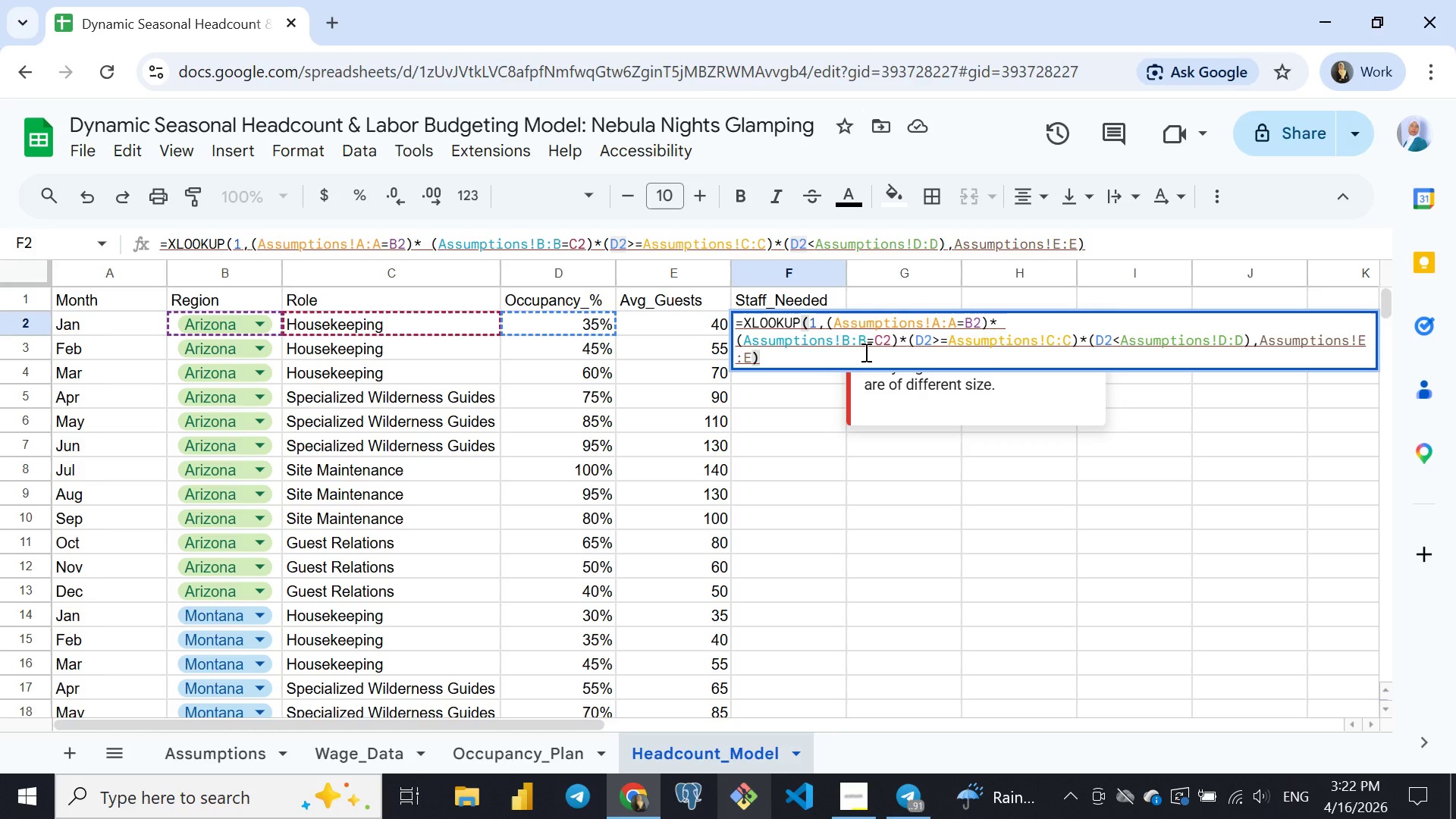 
double_click([817, 338])
 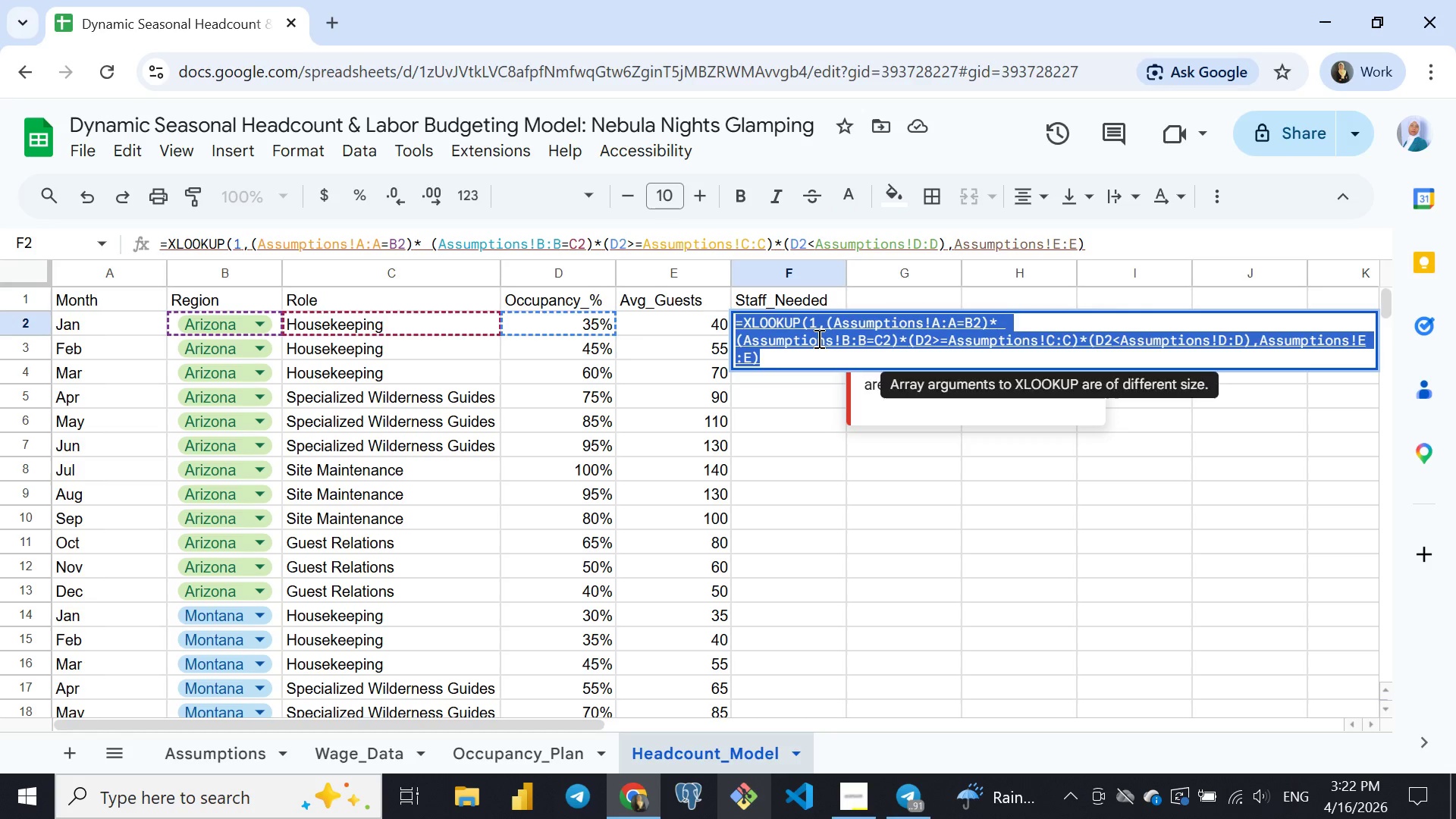 
triple_click([817, 338])
 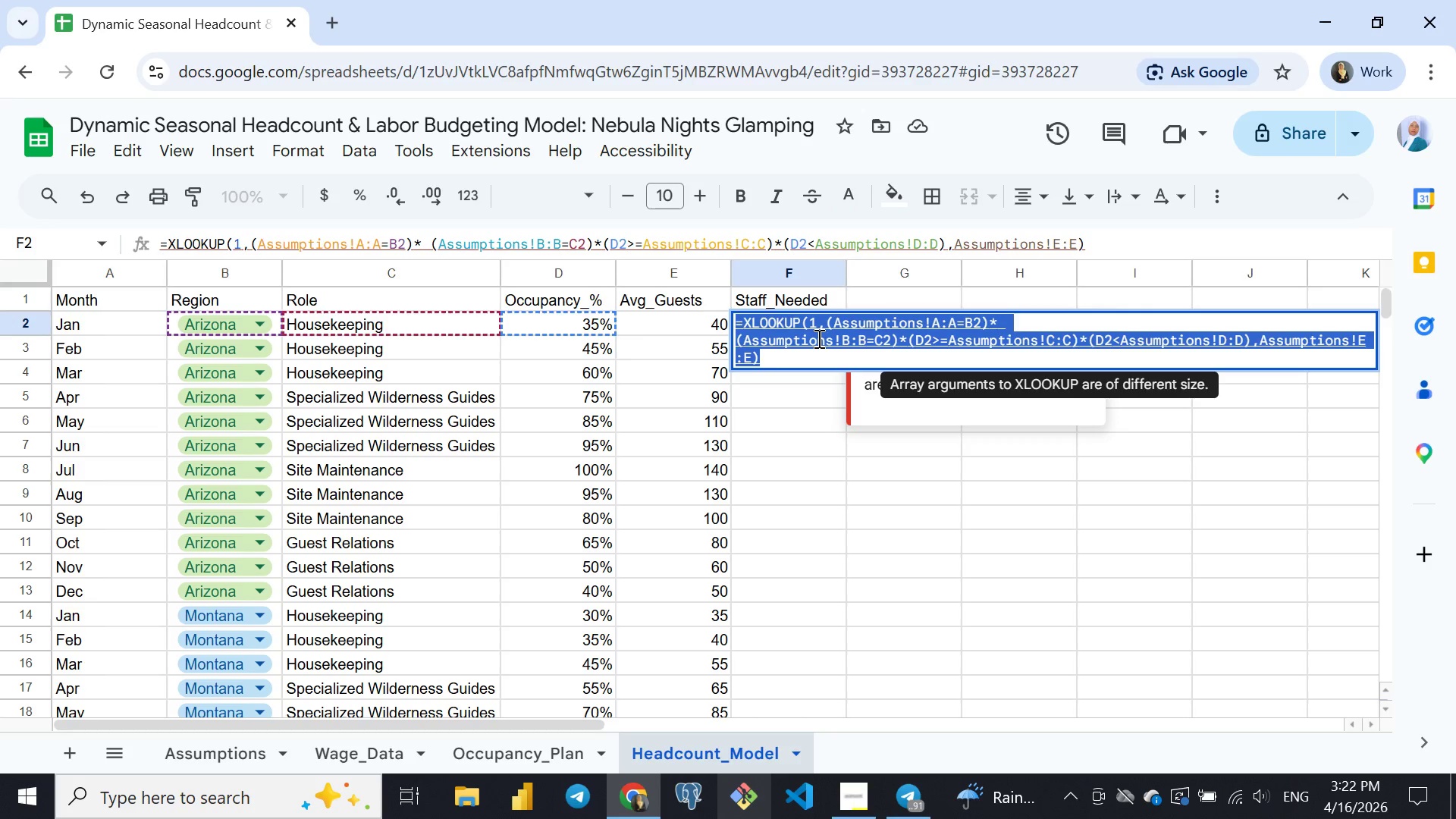 
triple_click([817, 338])
 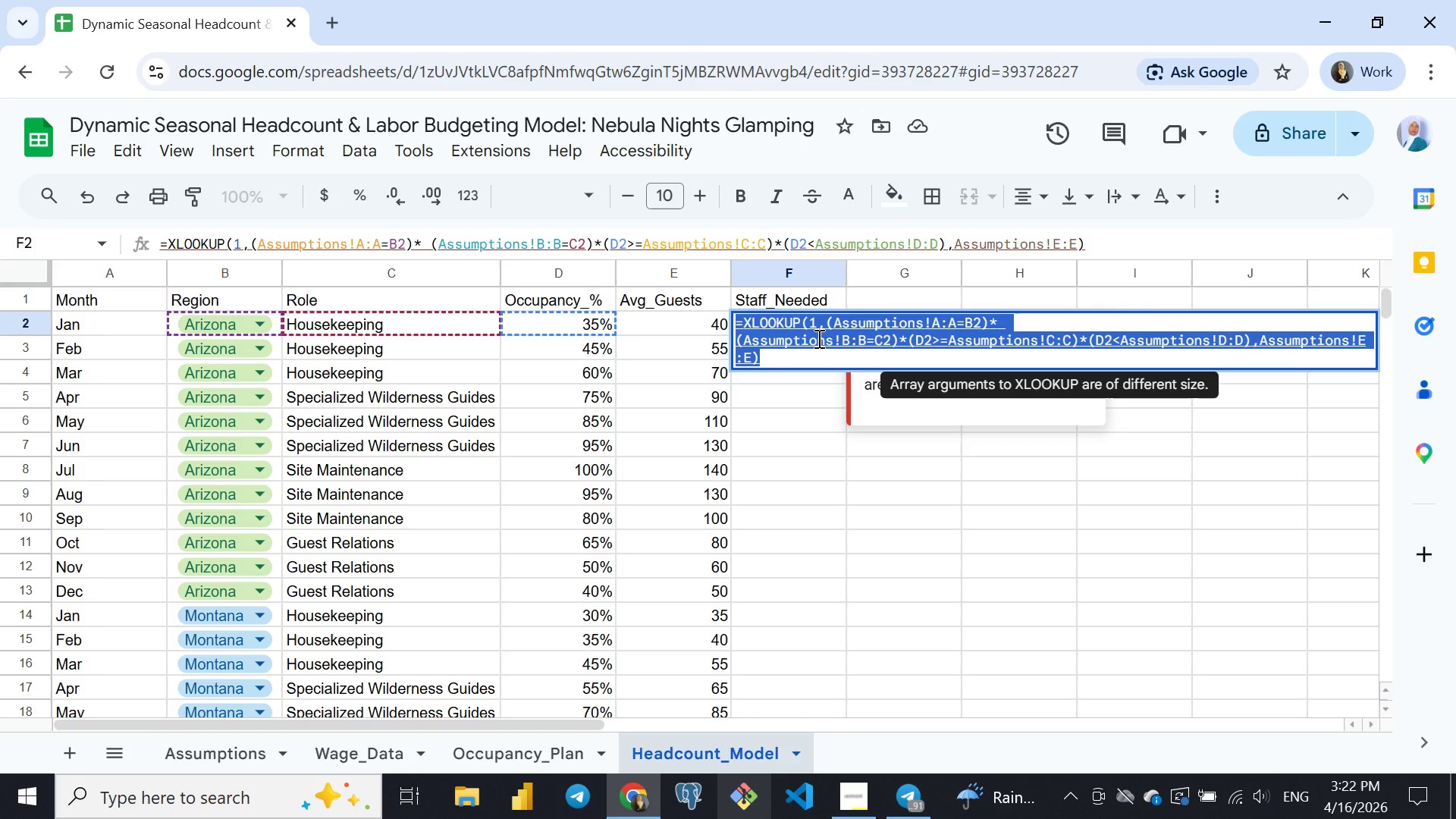 
type(=IND)
 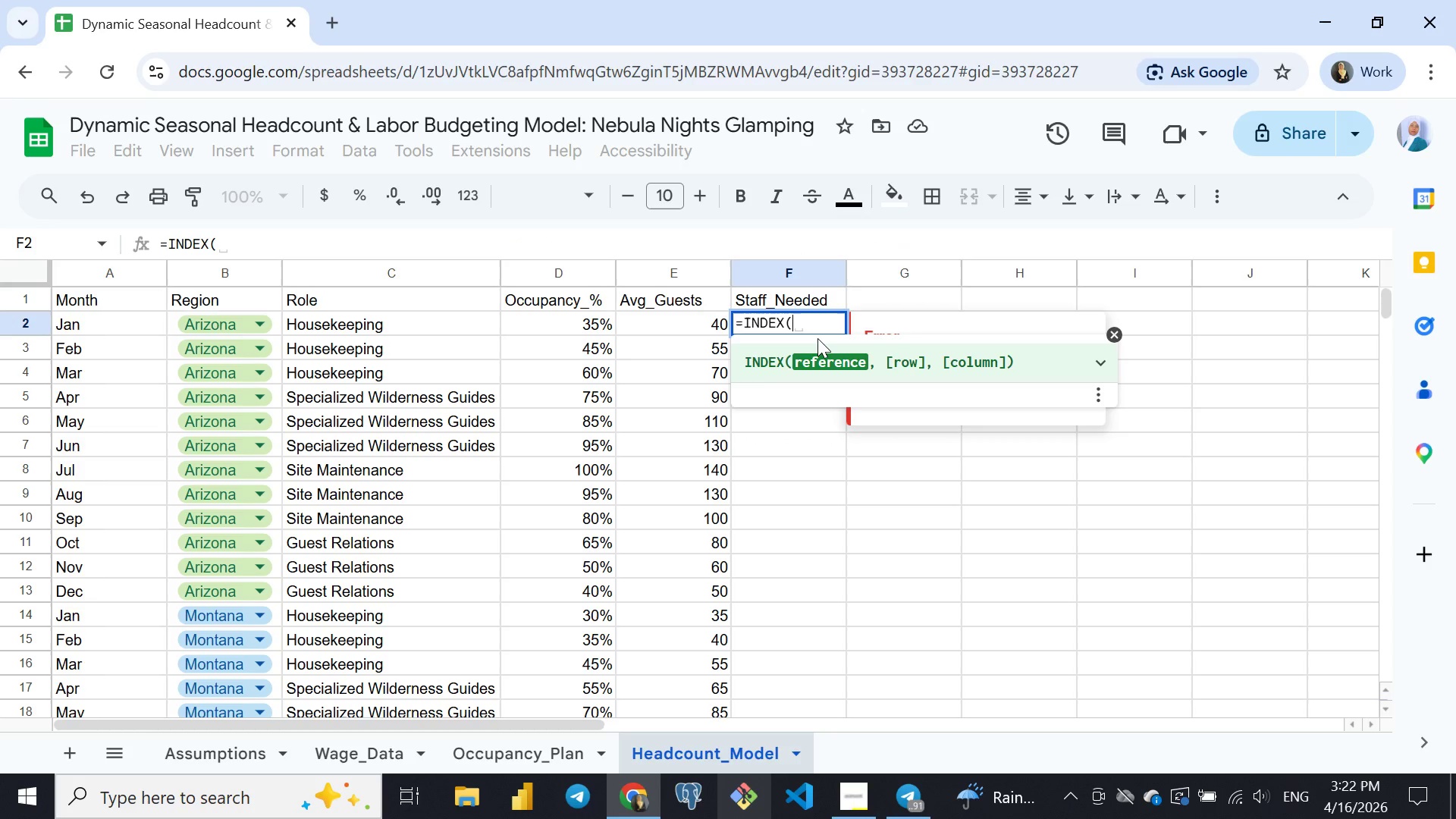 
key(Enter)
 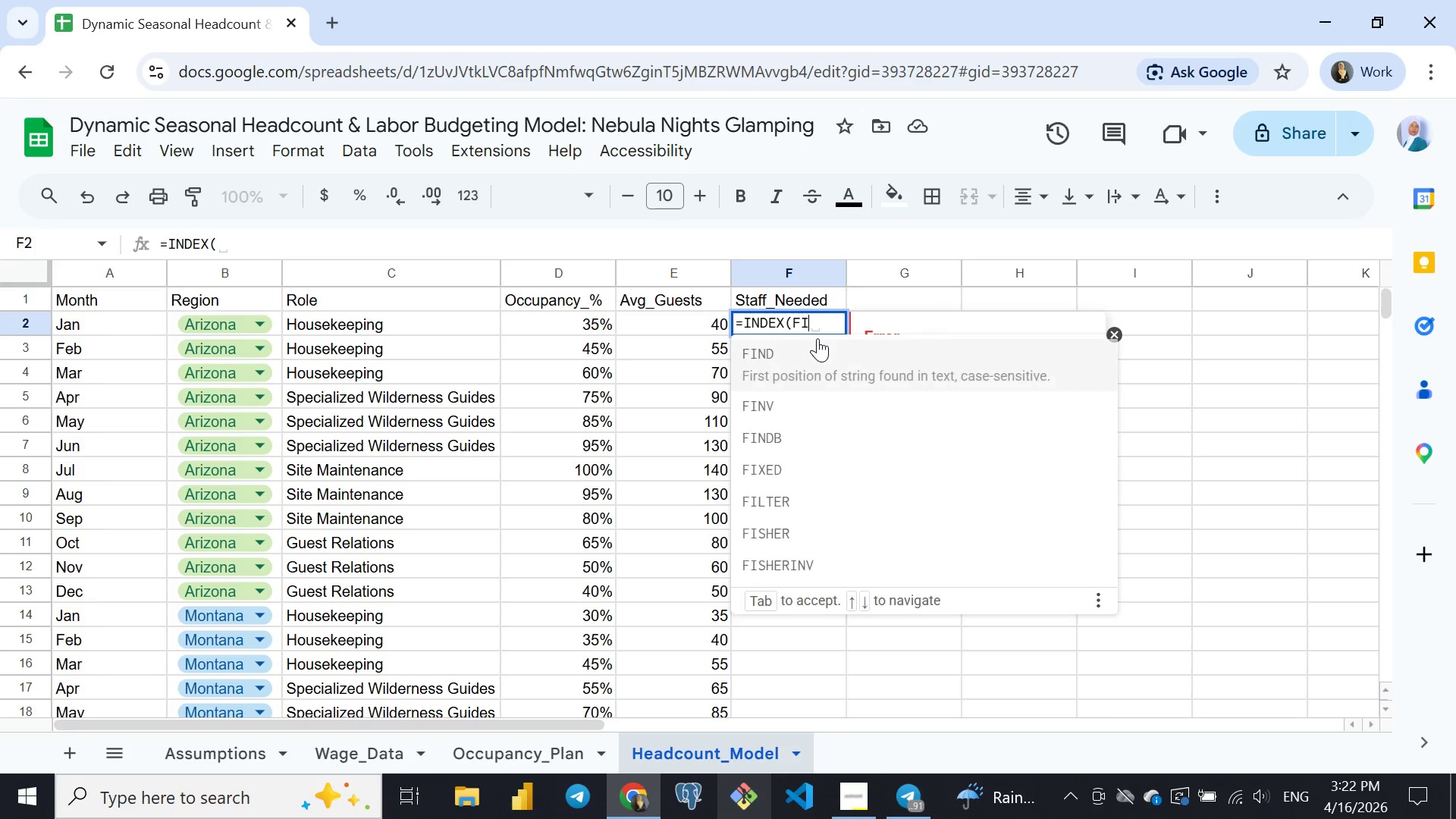 
type(FIL)
 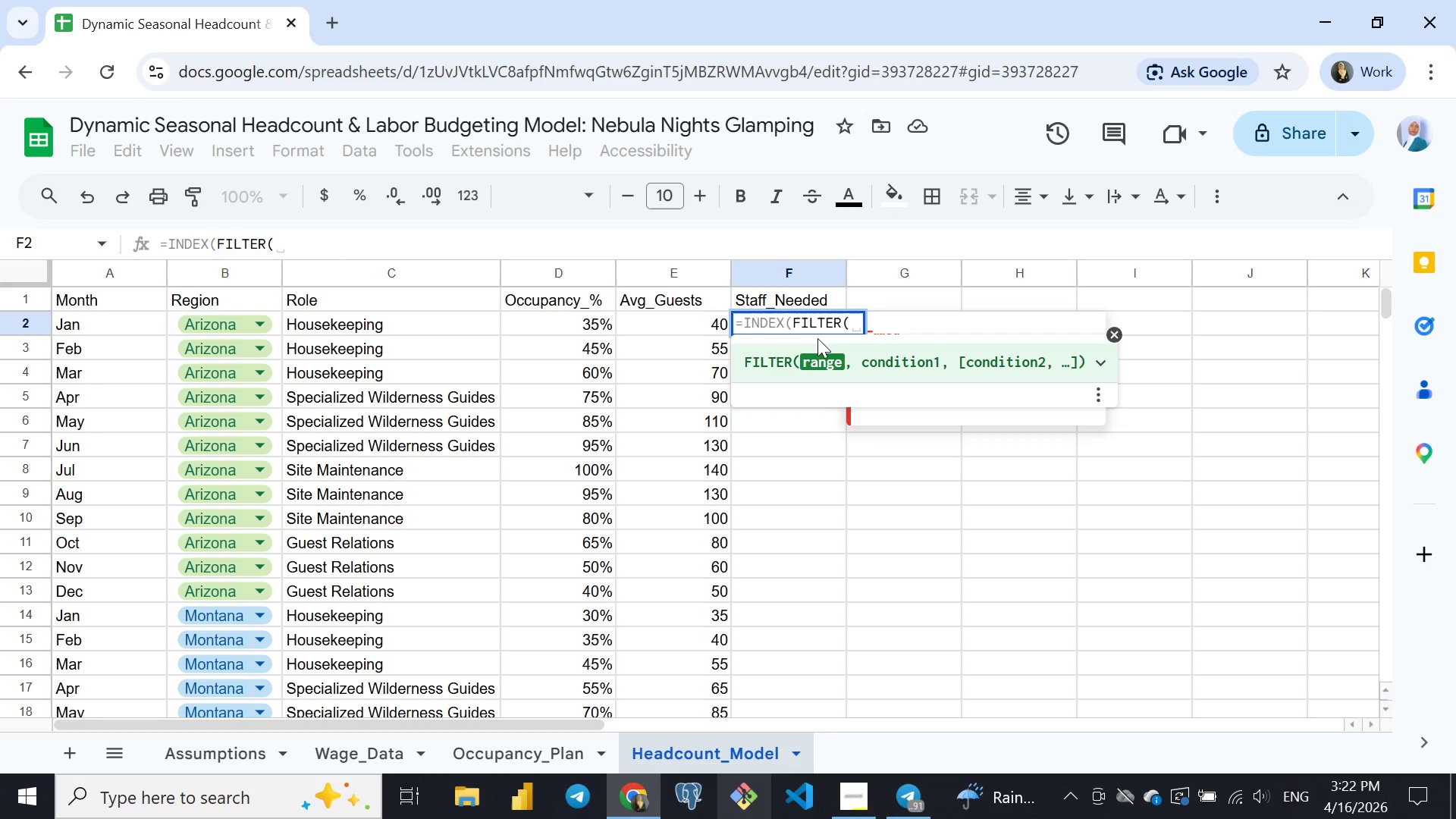 
key(Enter)
 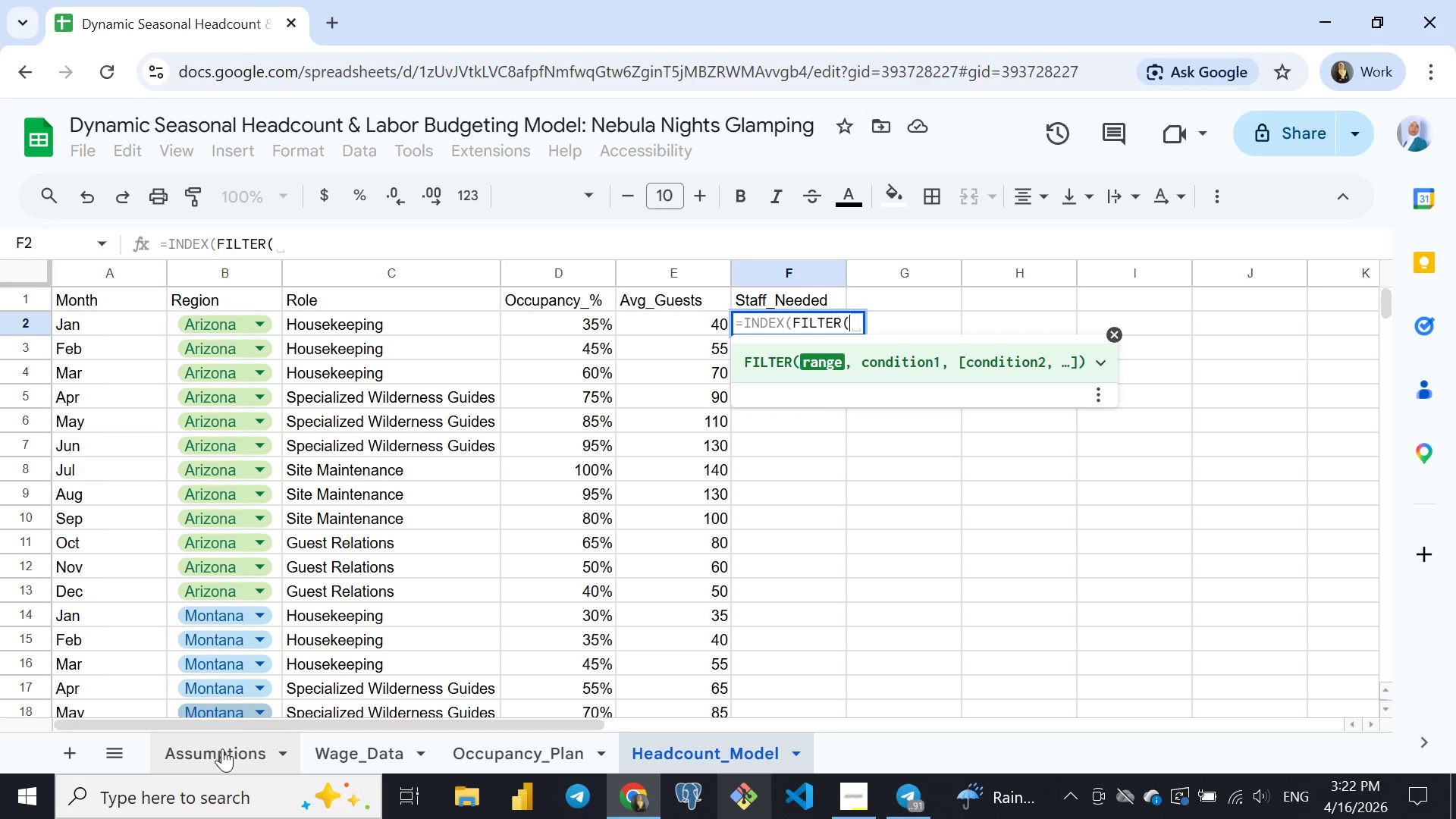 
left_click([222, 748])
 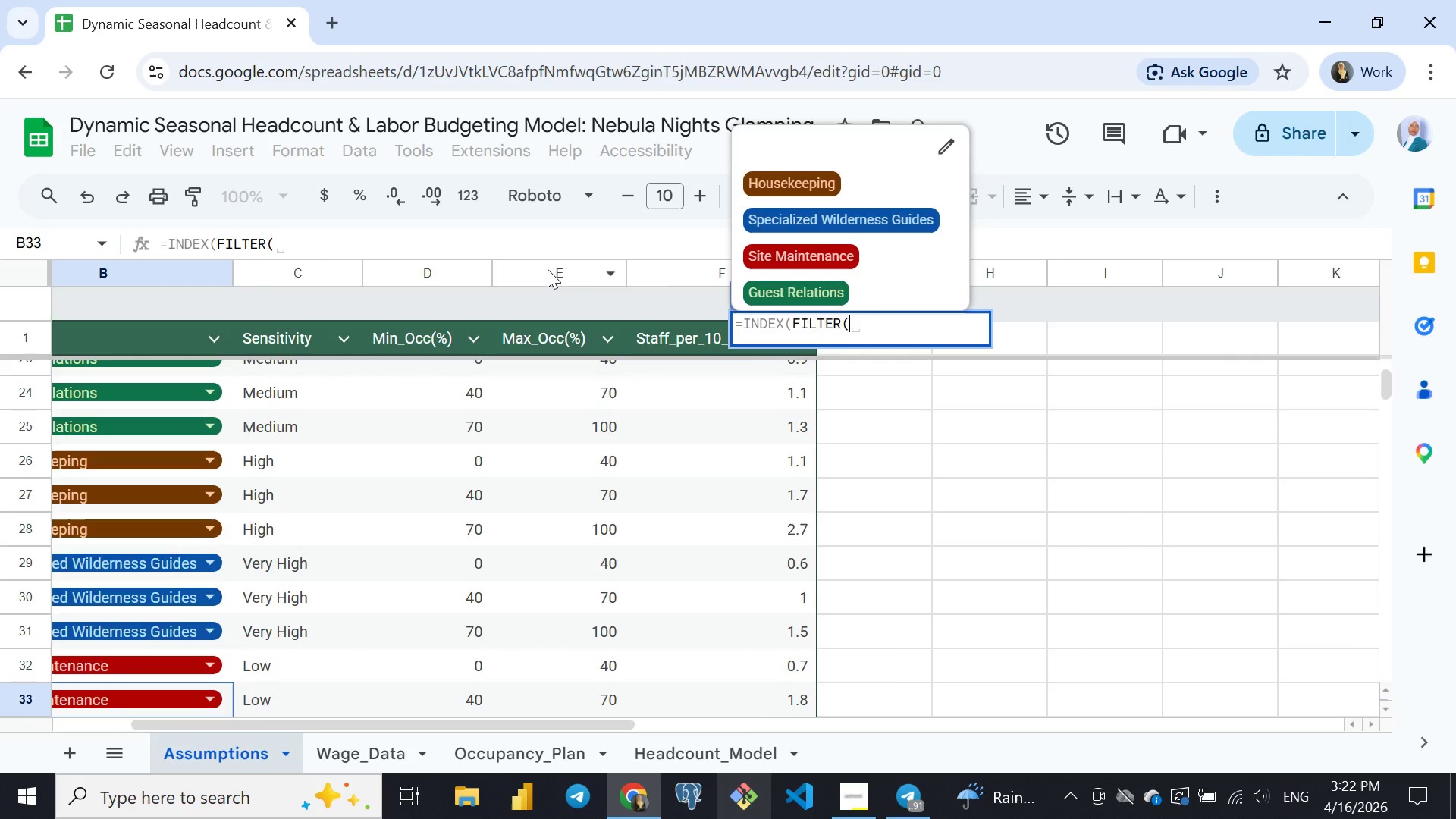 
left_click([548, 269])
 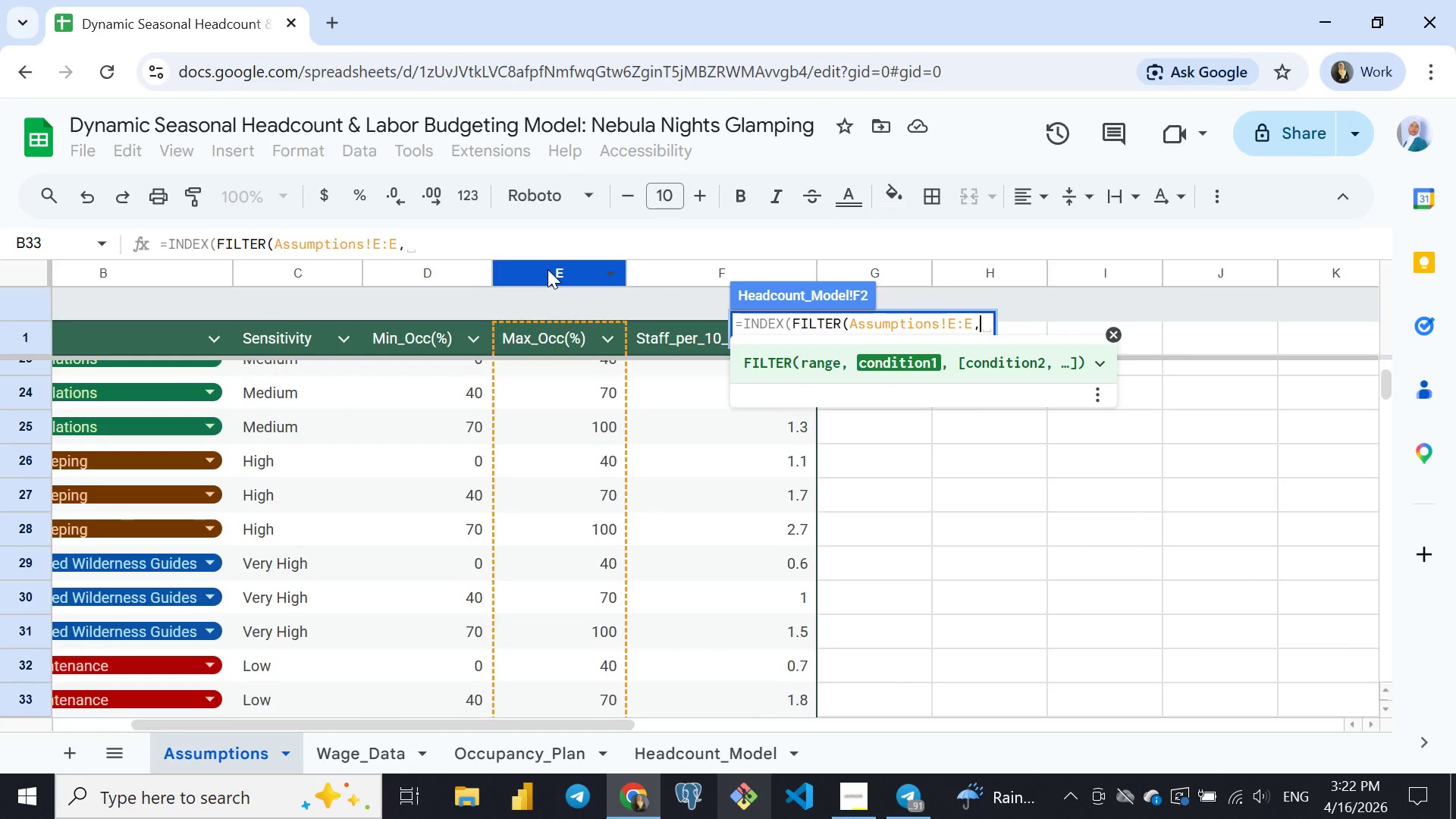 
key(Comma)
 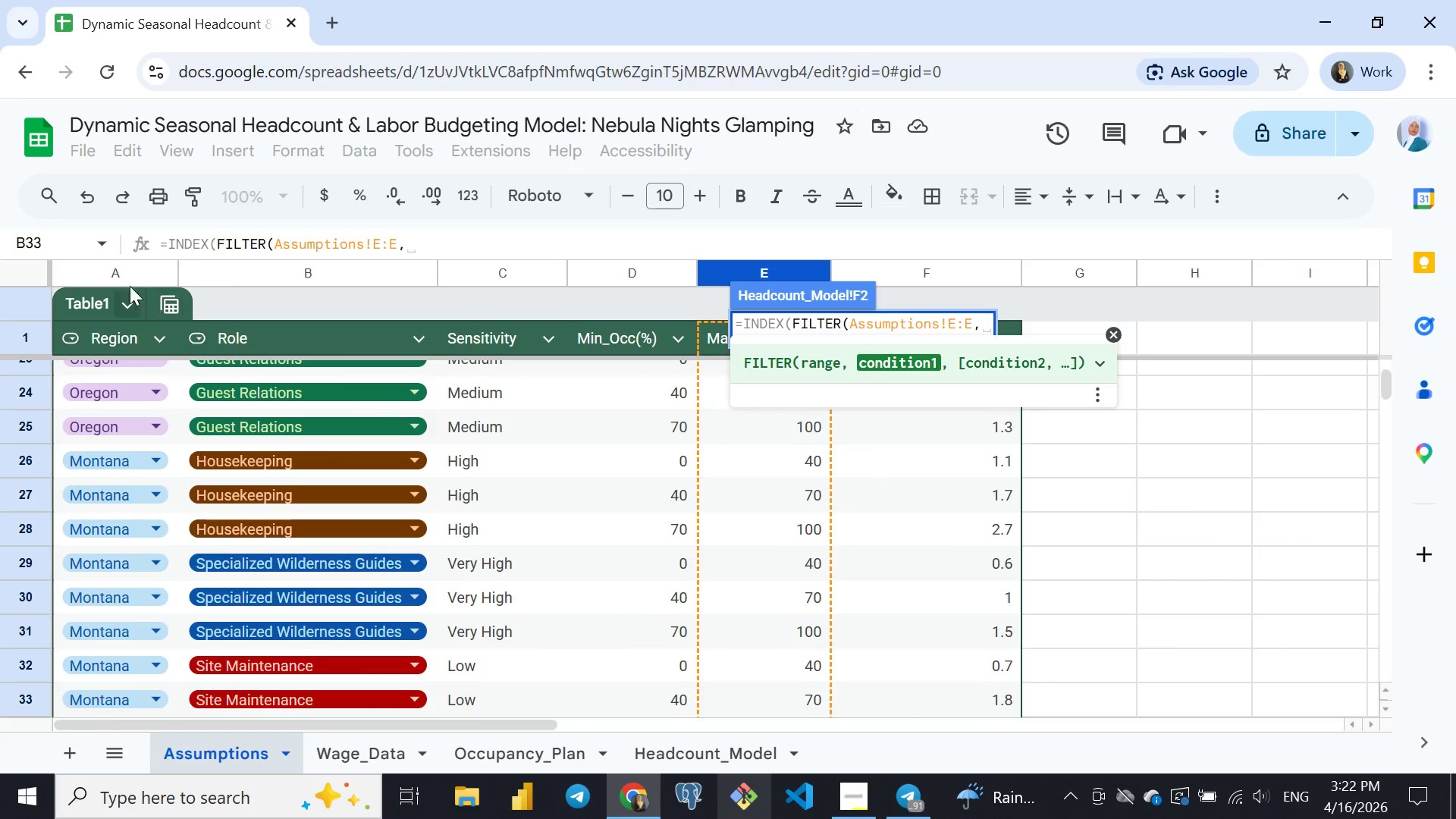 
wait(6.05)
 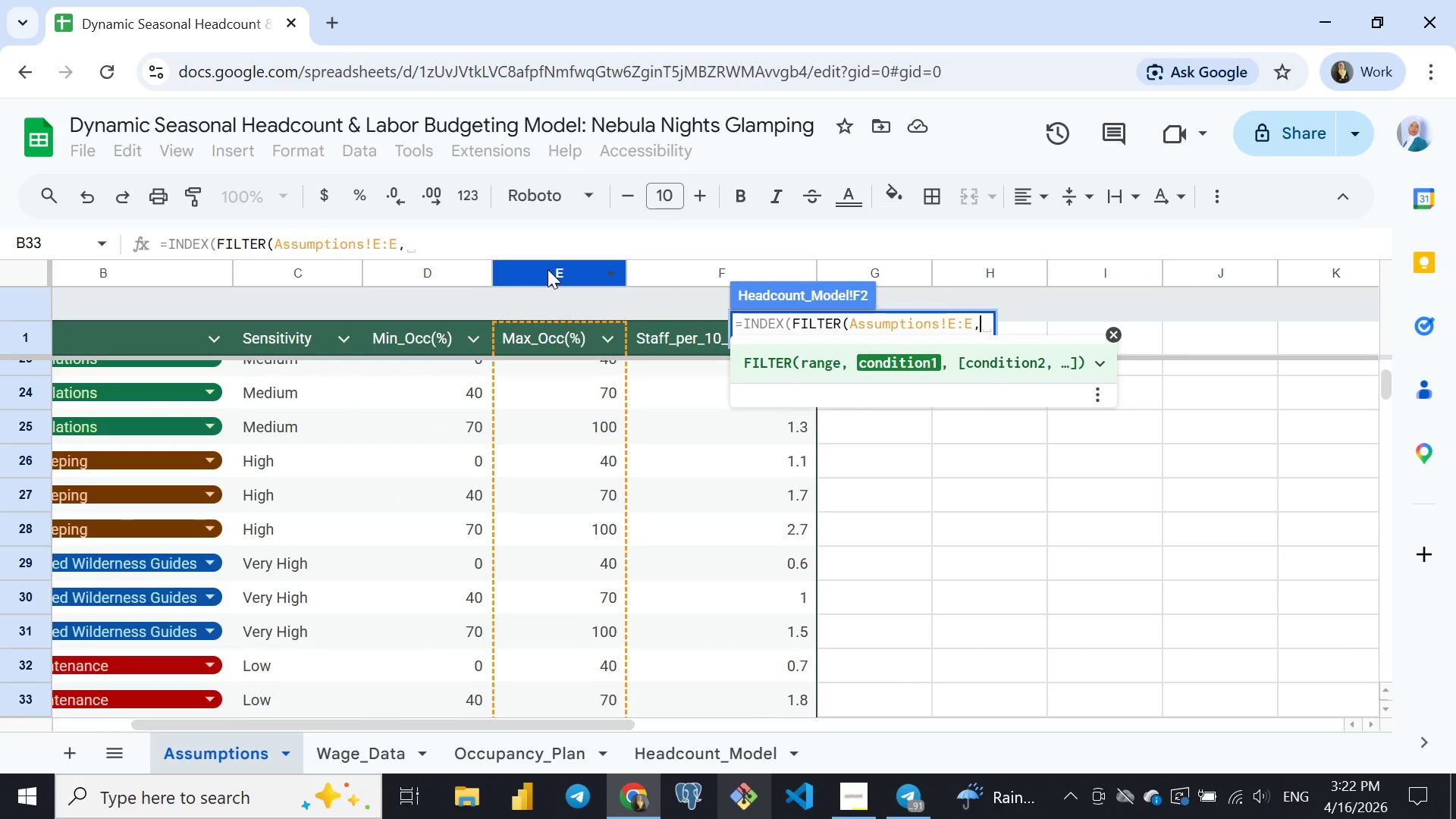 
left_click([124, 275])
 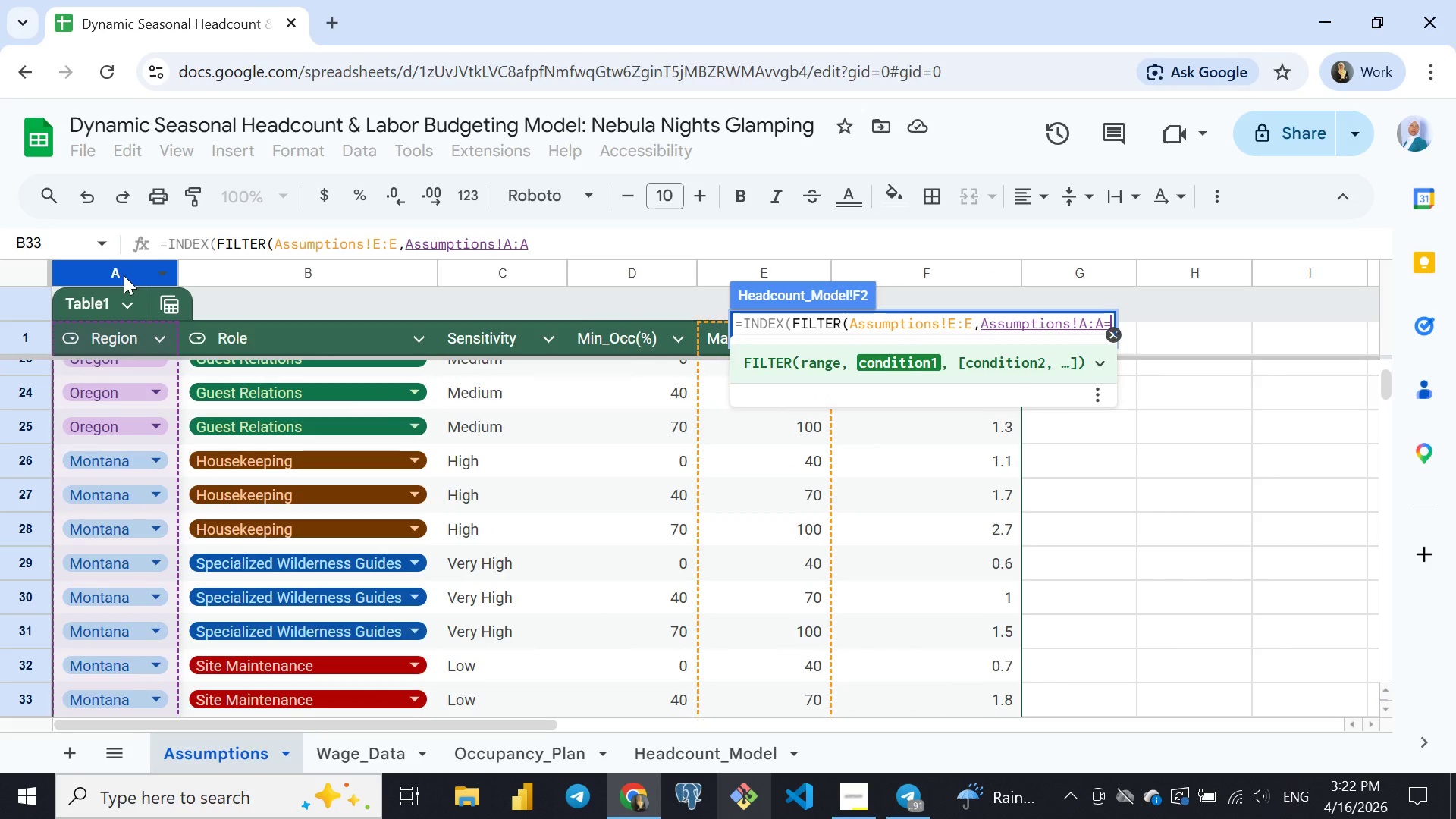 
type(=B2,)
 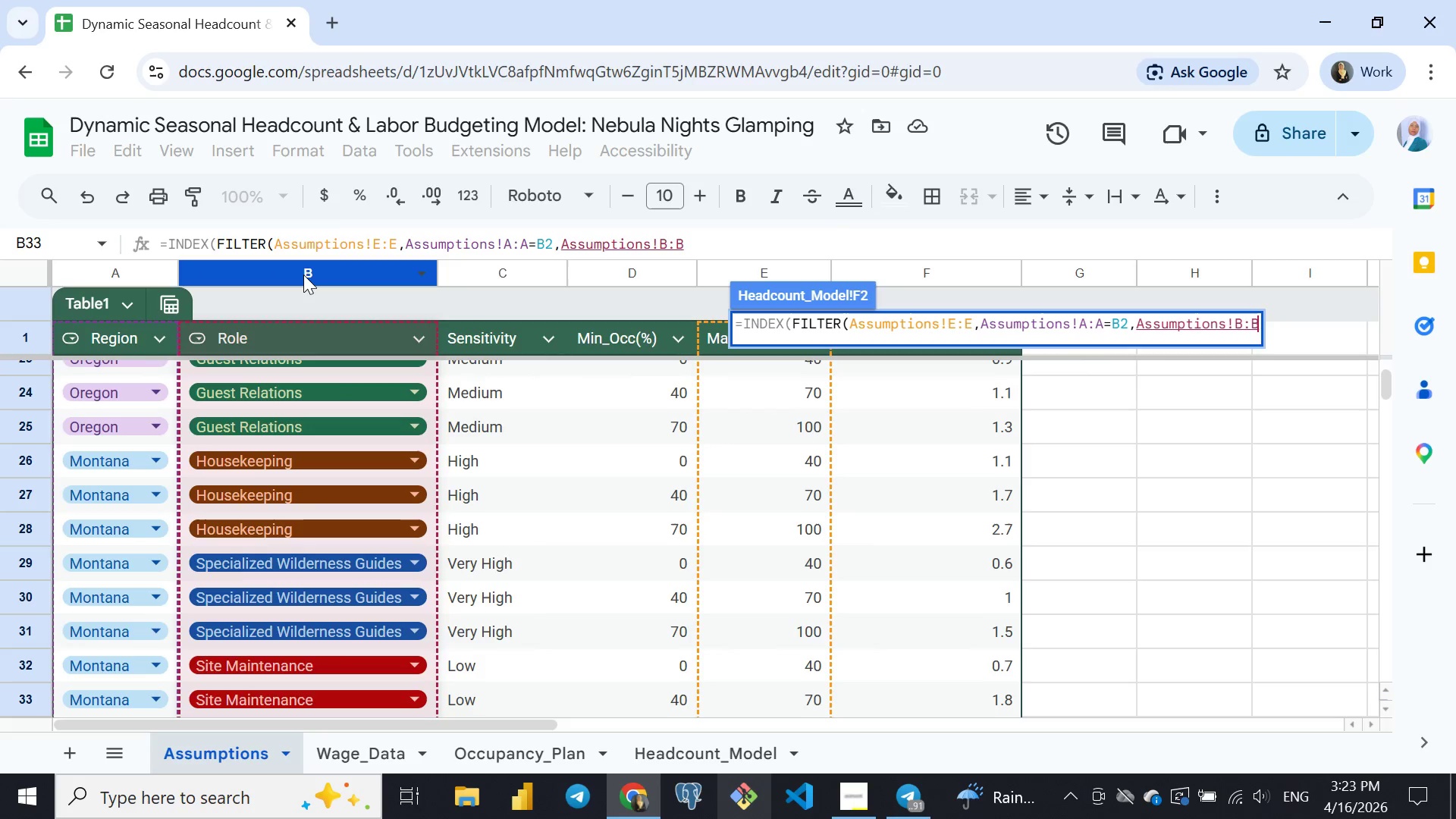 
left_click([303, 275])
 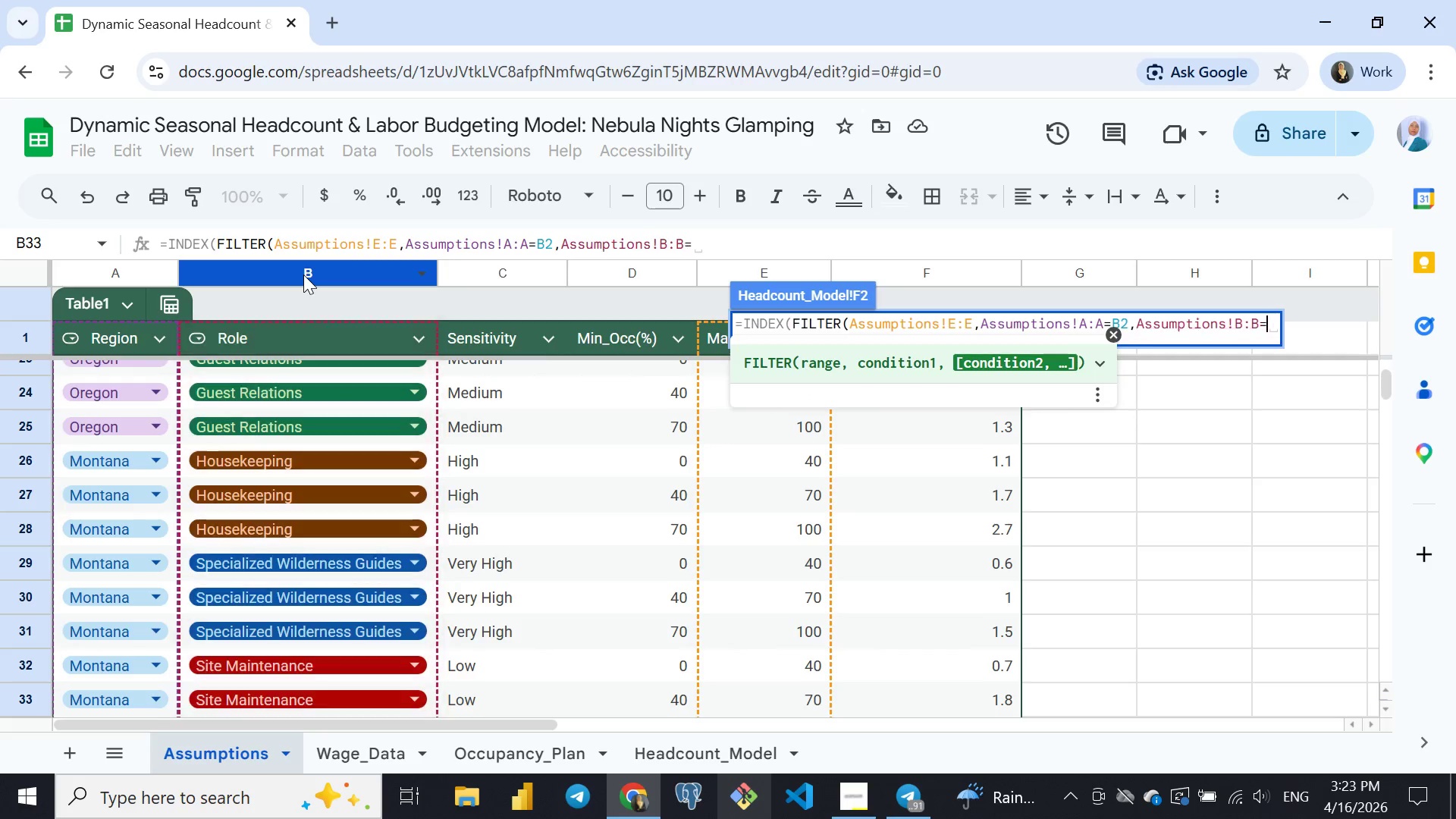 
type(=C2,D2>=)
 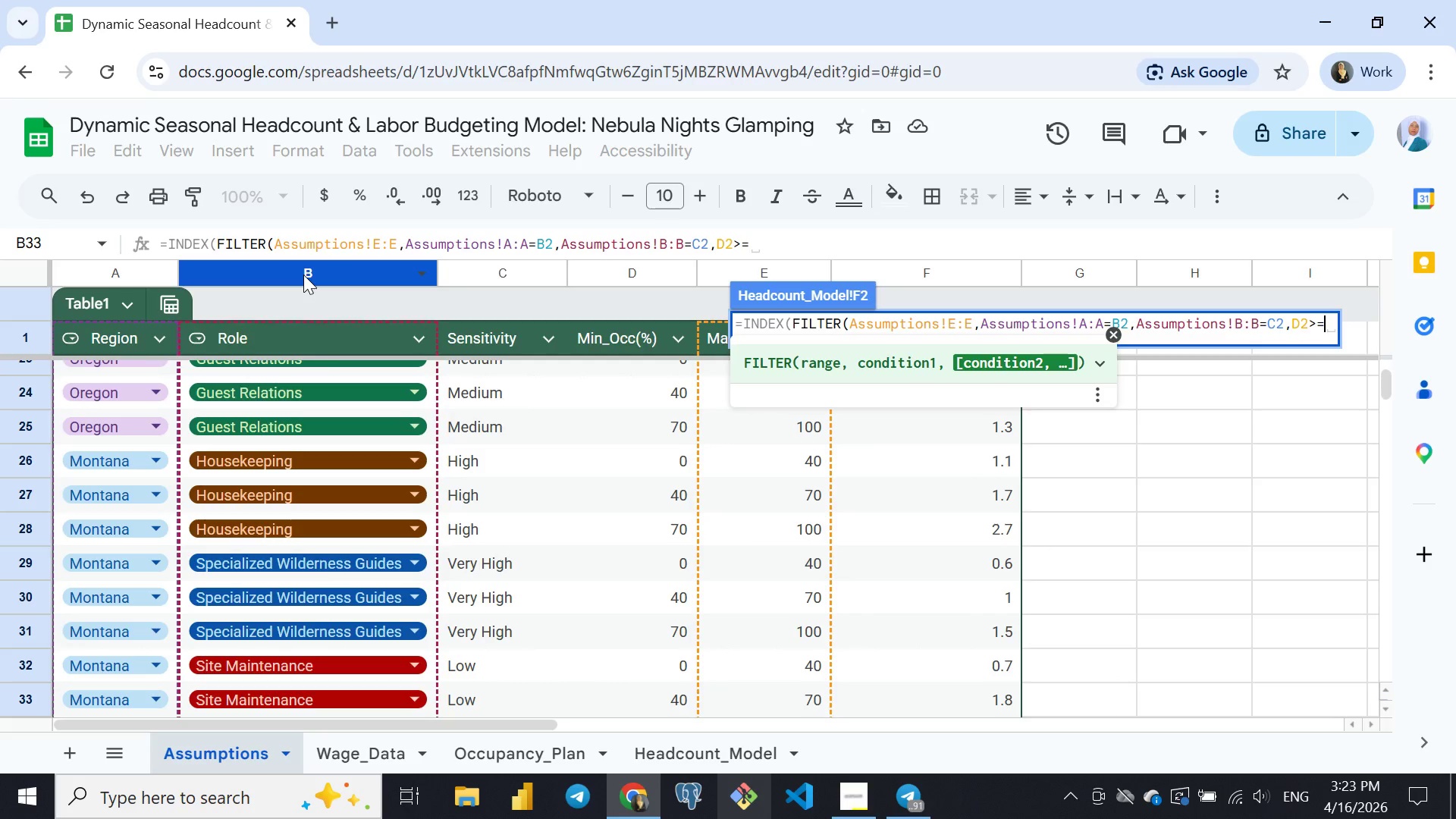 
left_click([507, 266])
 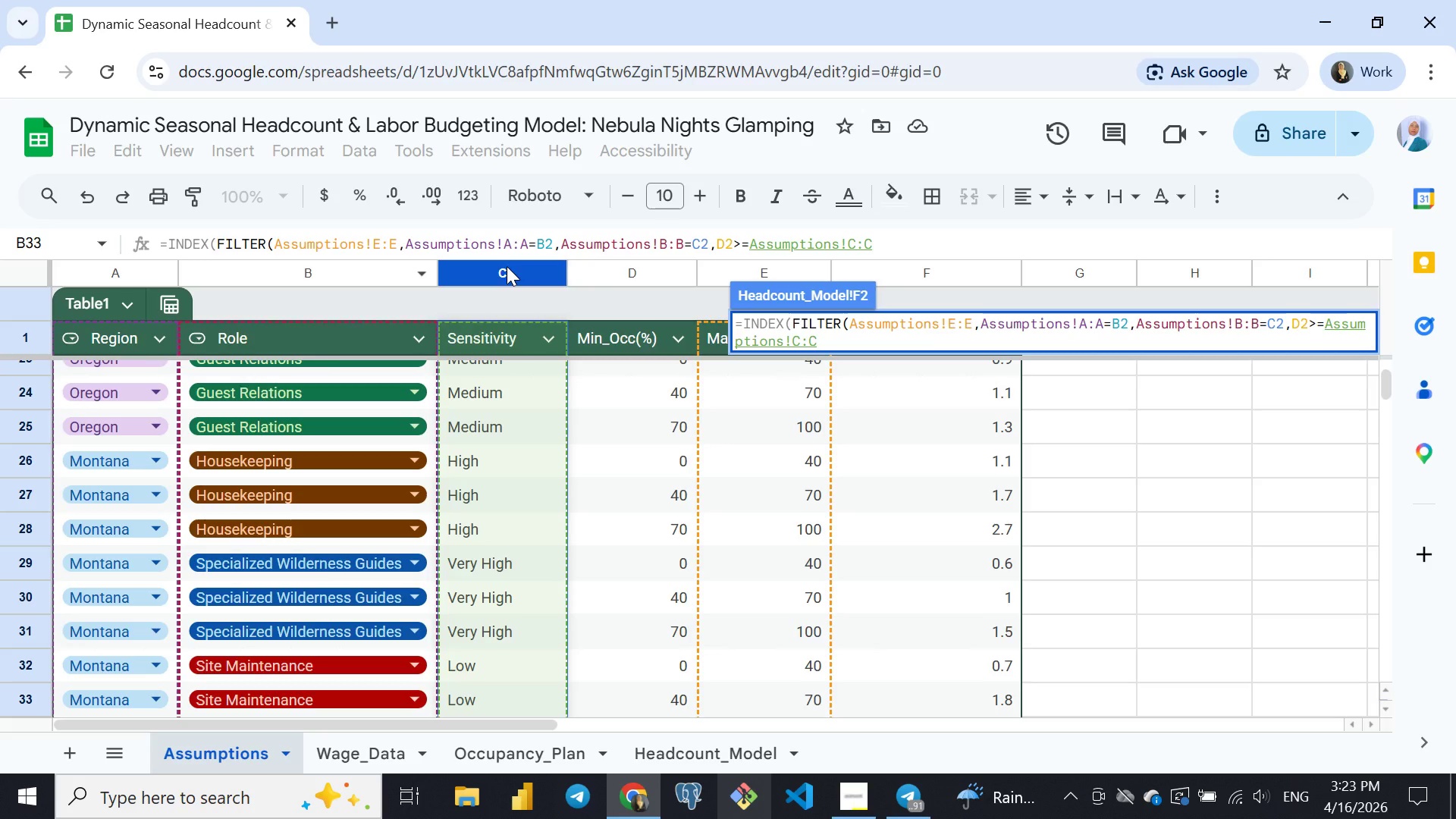 
type(,D2<)
 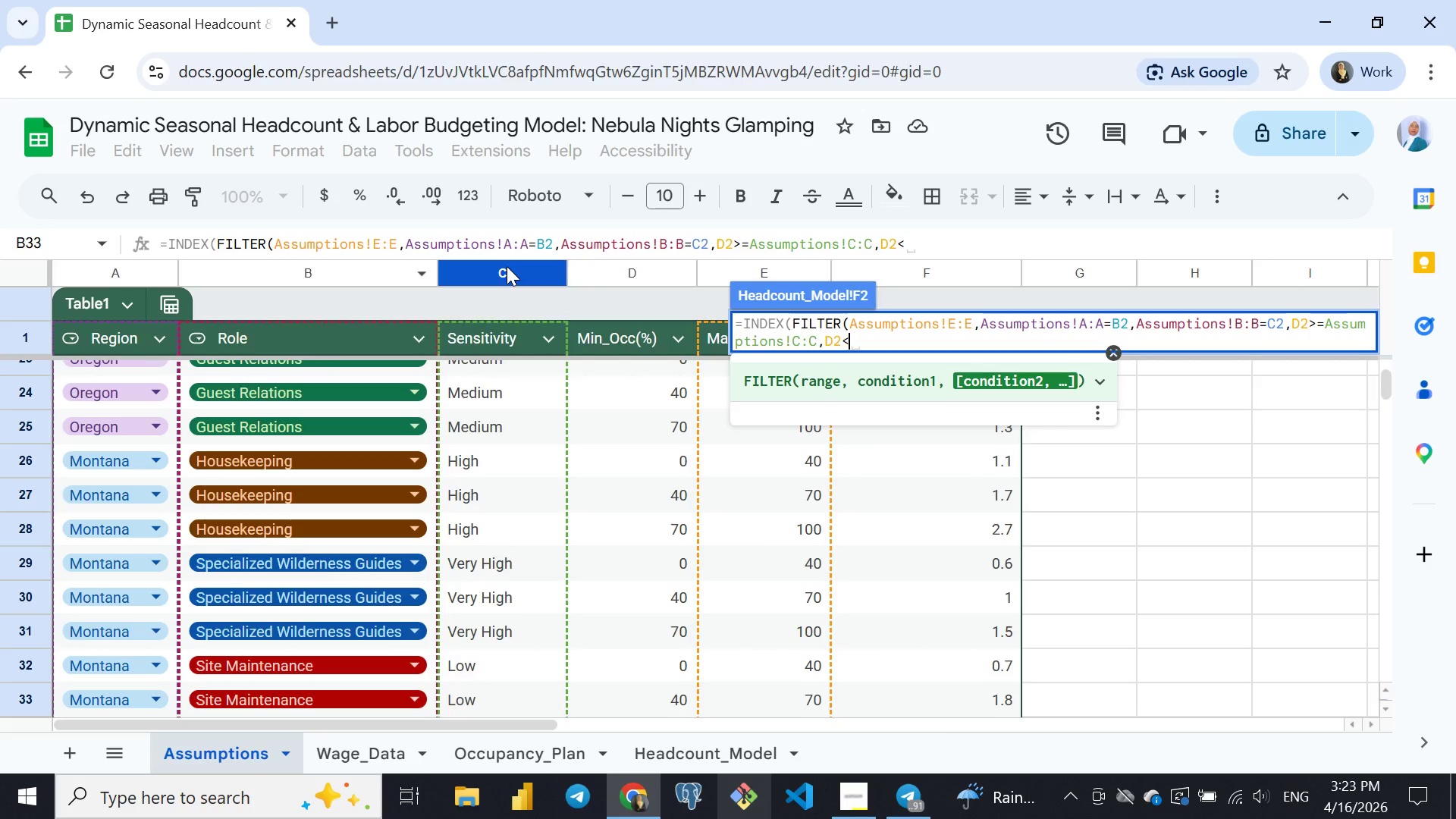 
left_click([612, 270])
 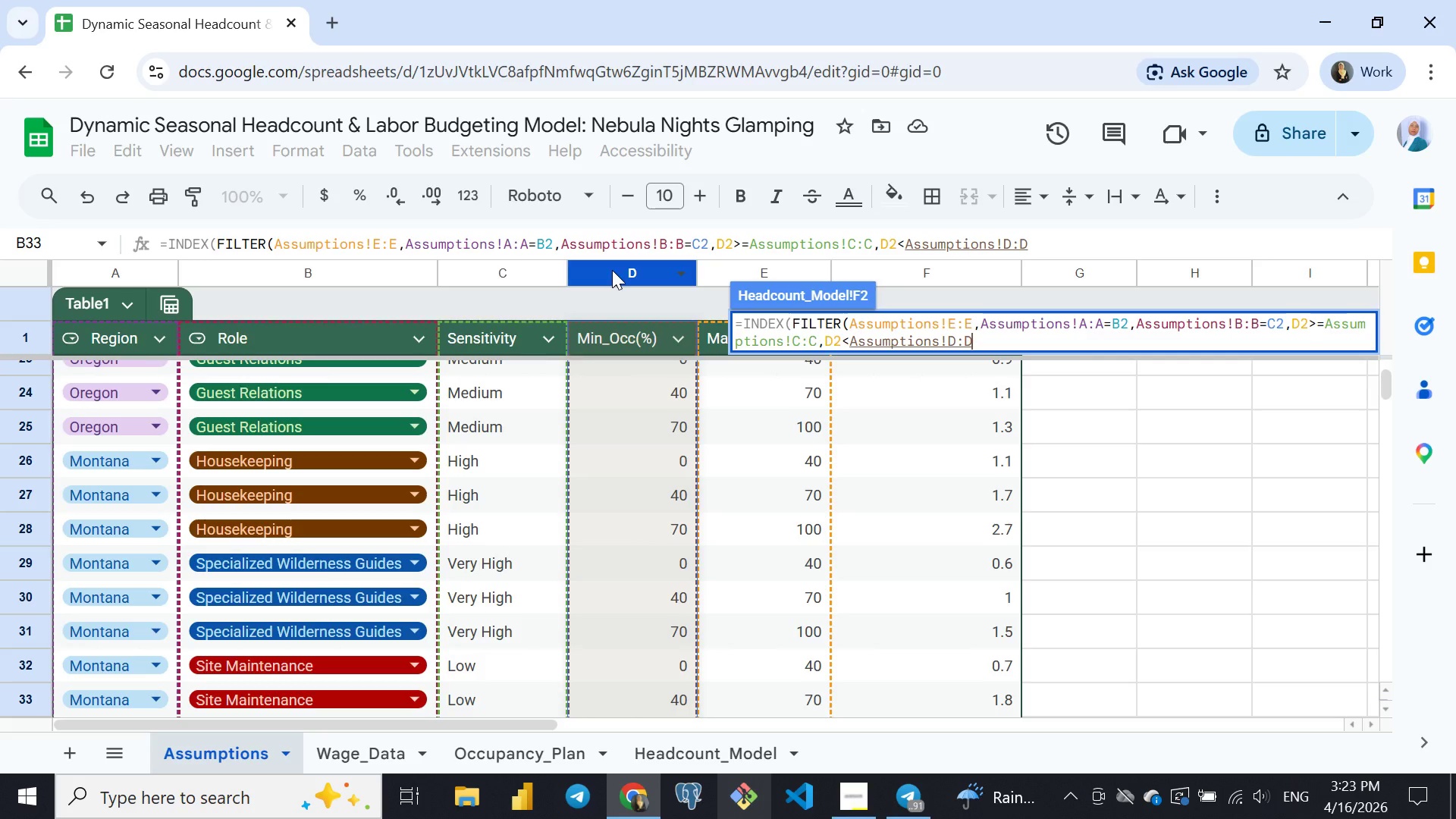 
type(),1))
 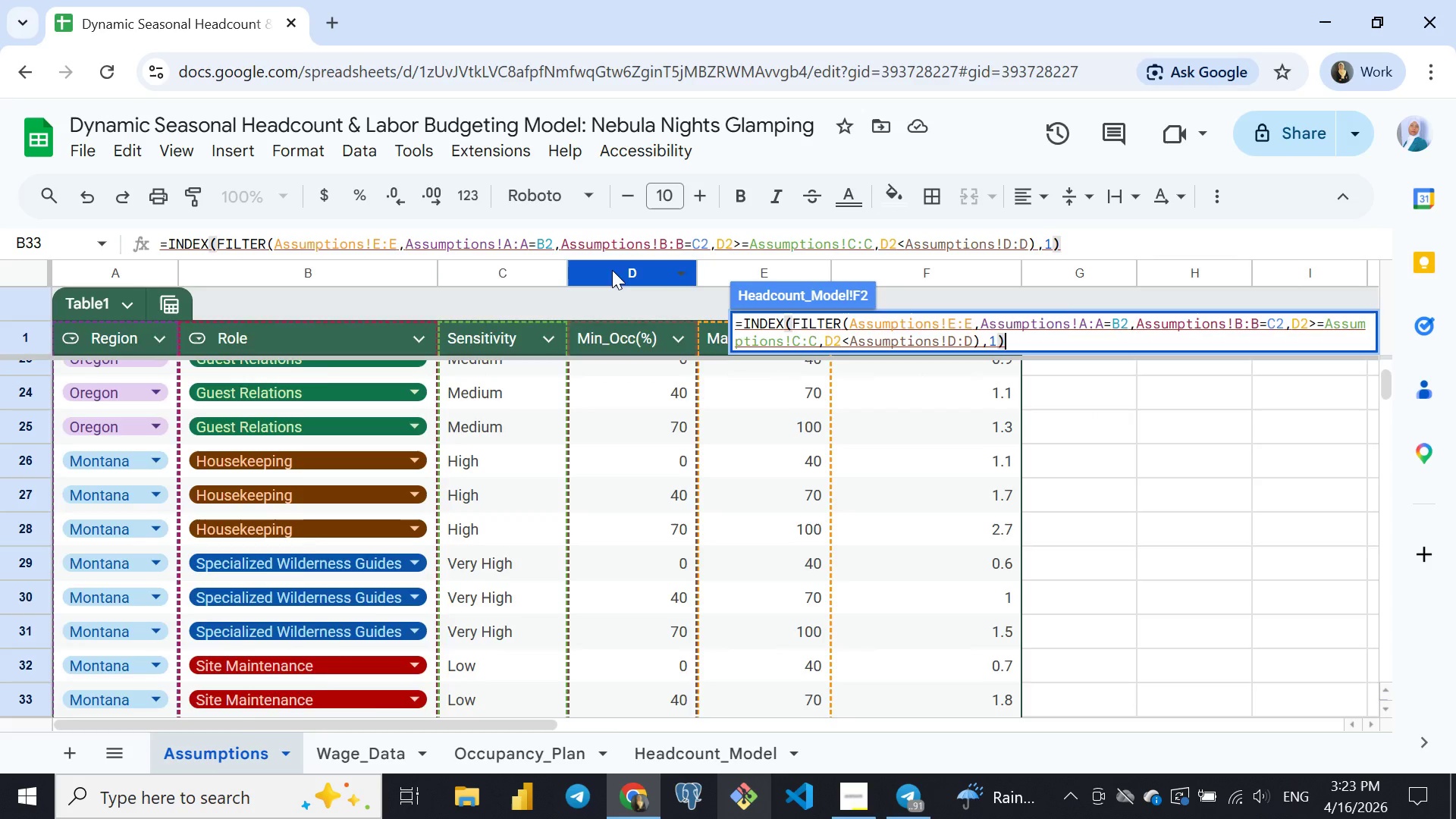 
key(Enter)
 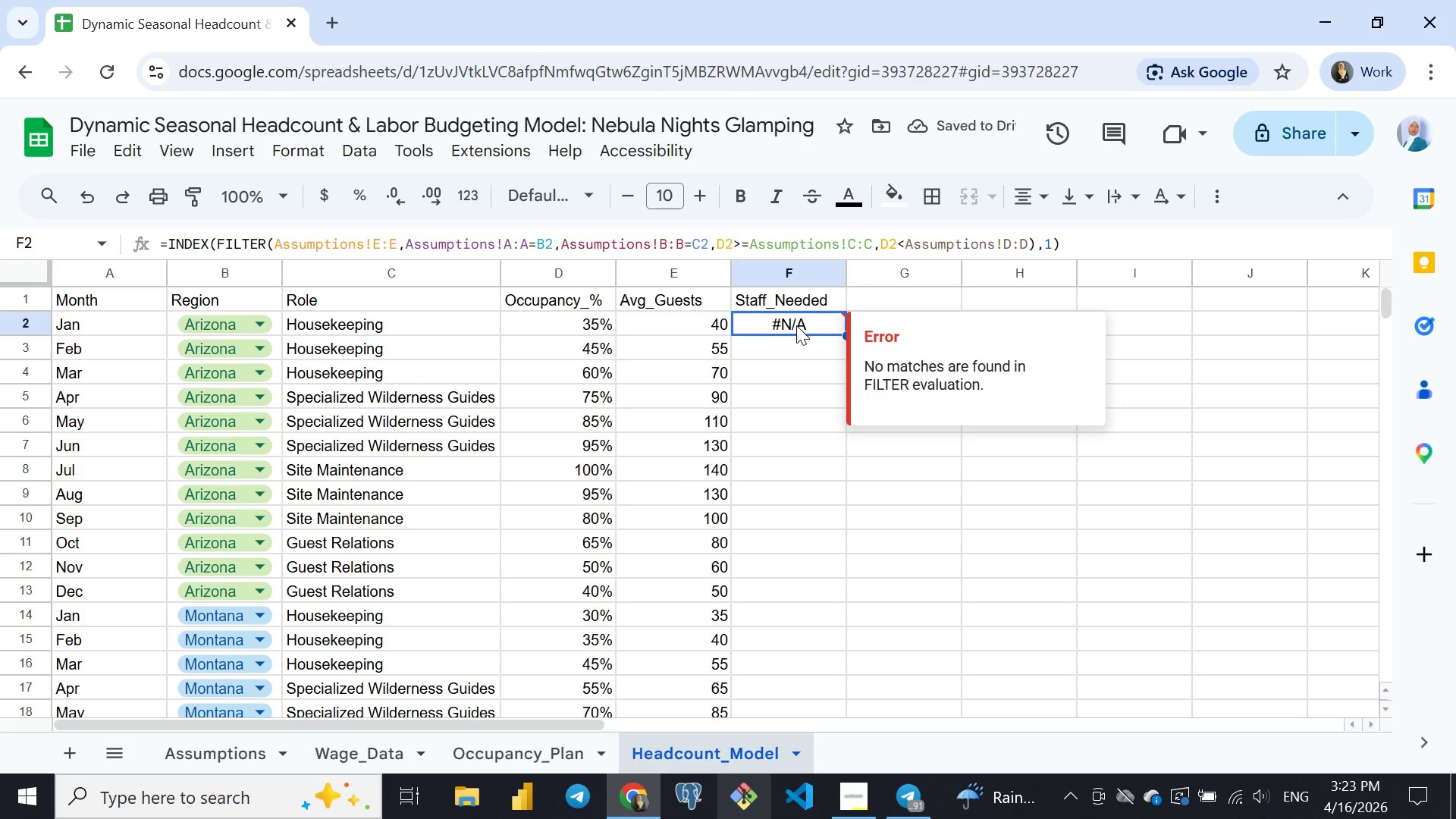 
wait(8.62)
 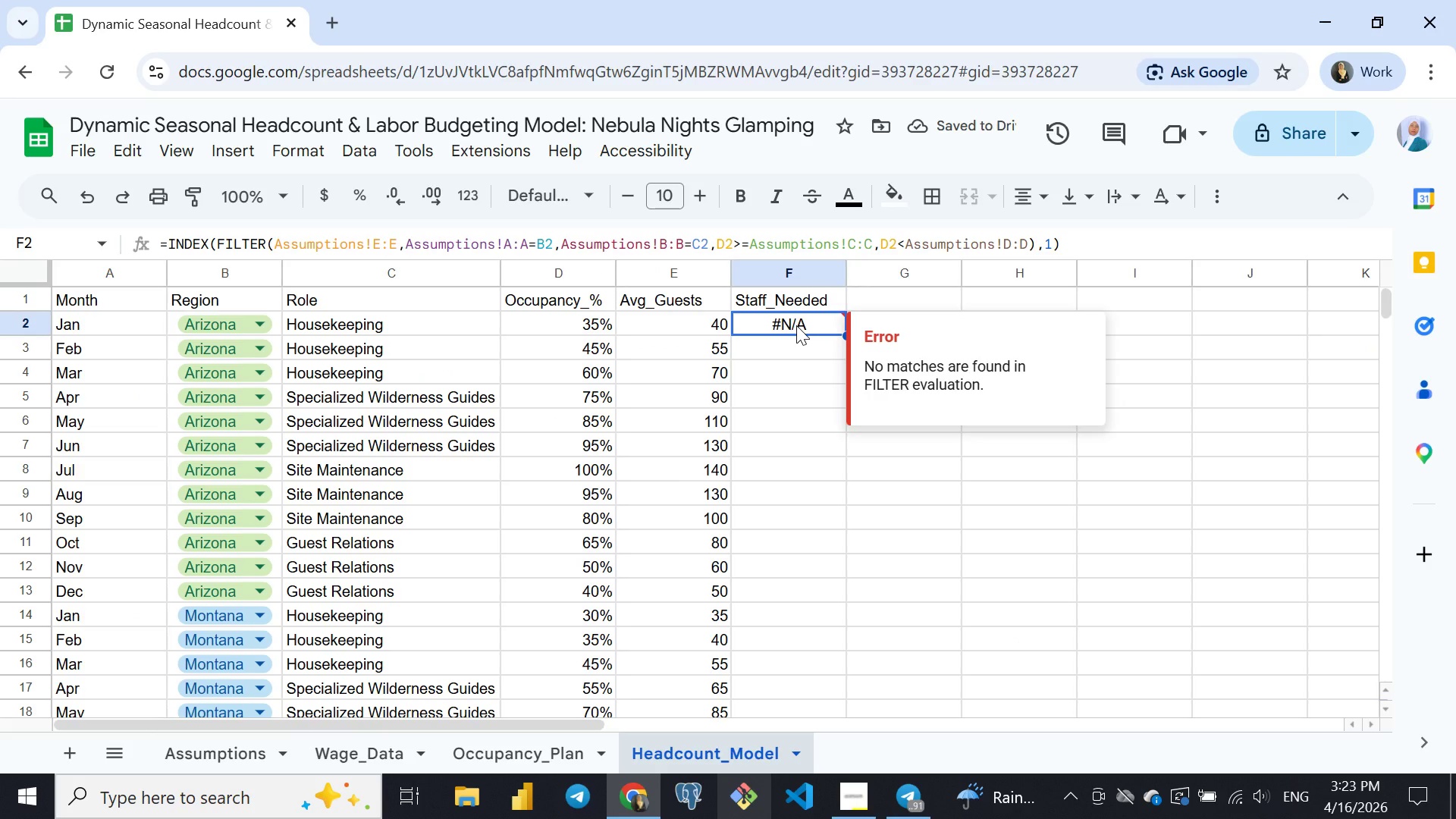 
double_click([796, 325])
 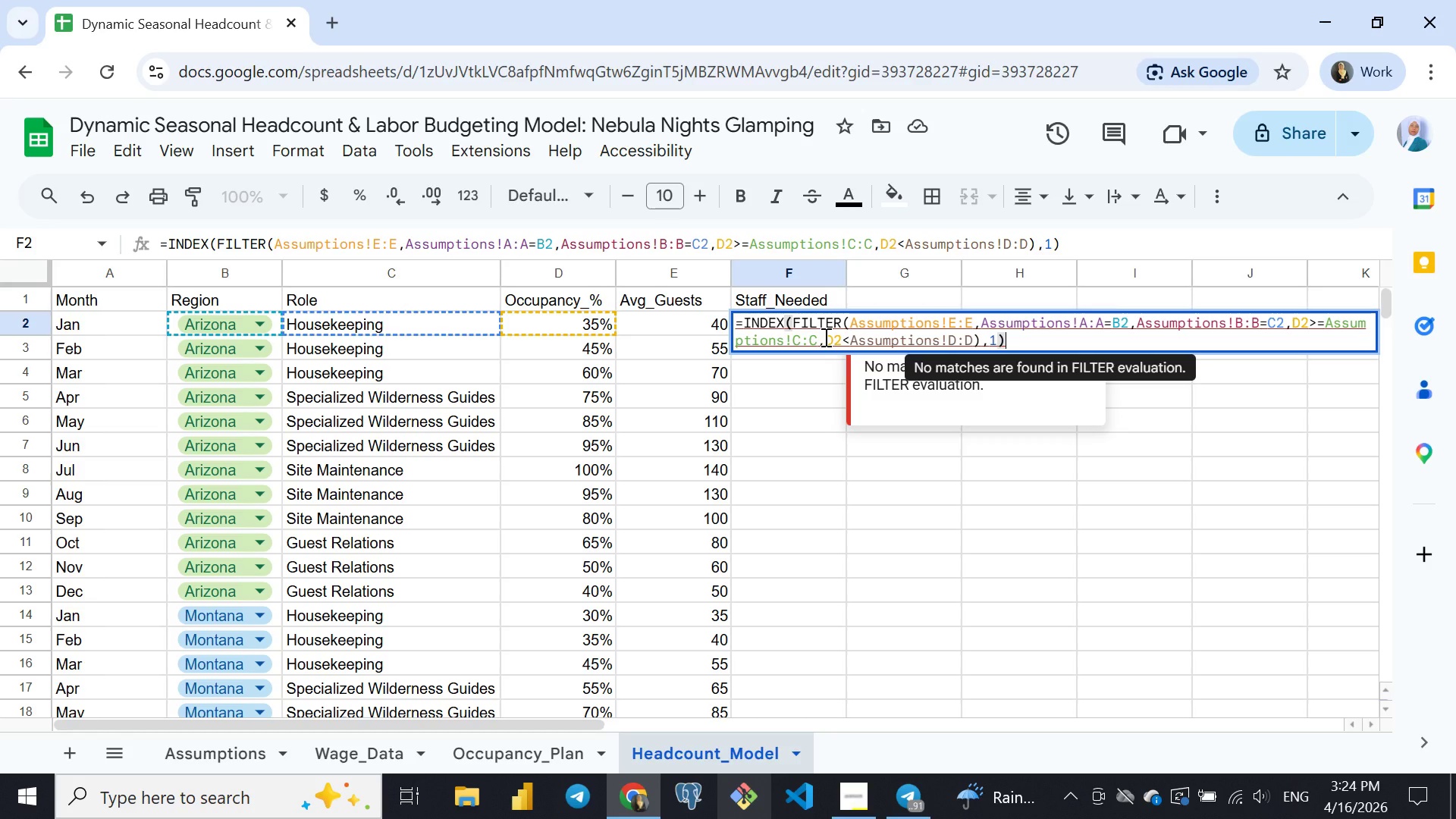 
wait(52.61)
 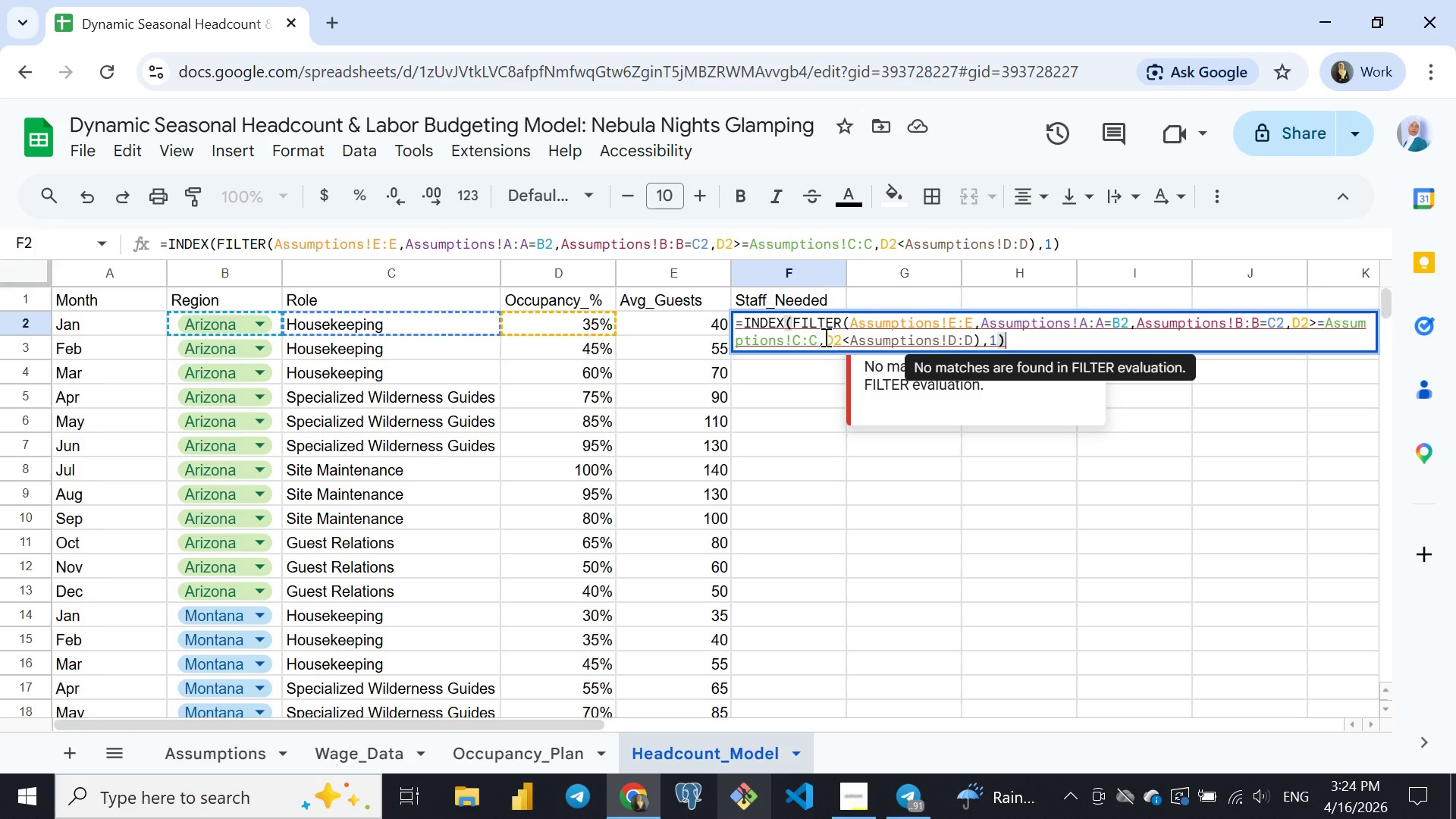 
key(Enter)
 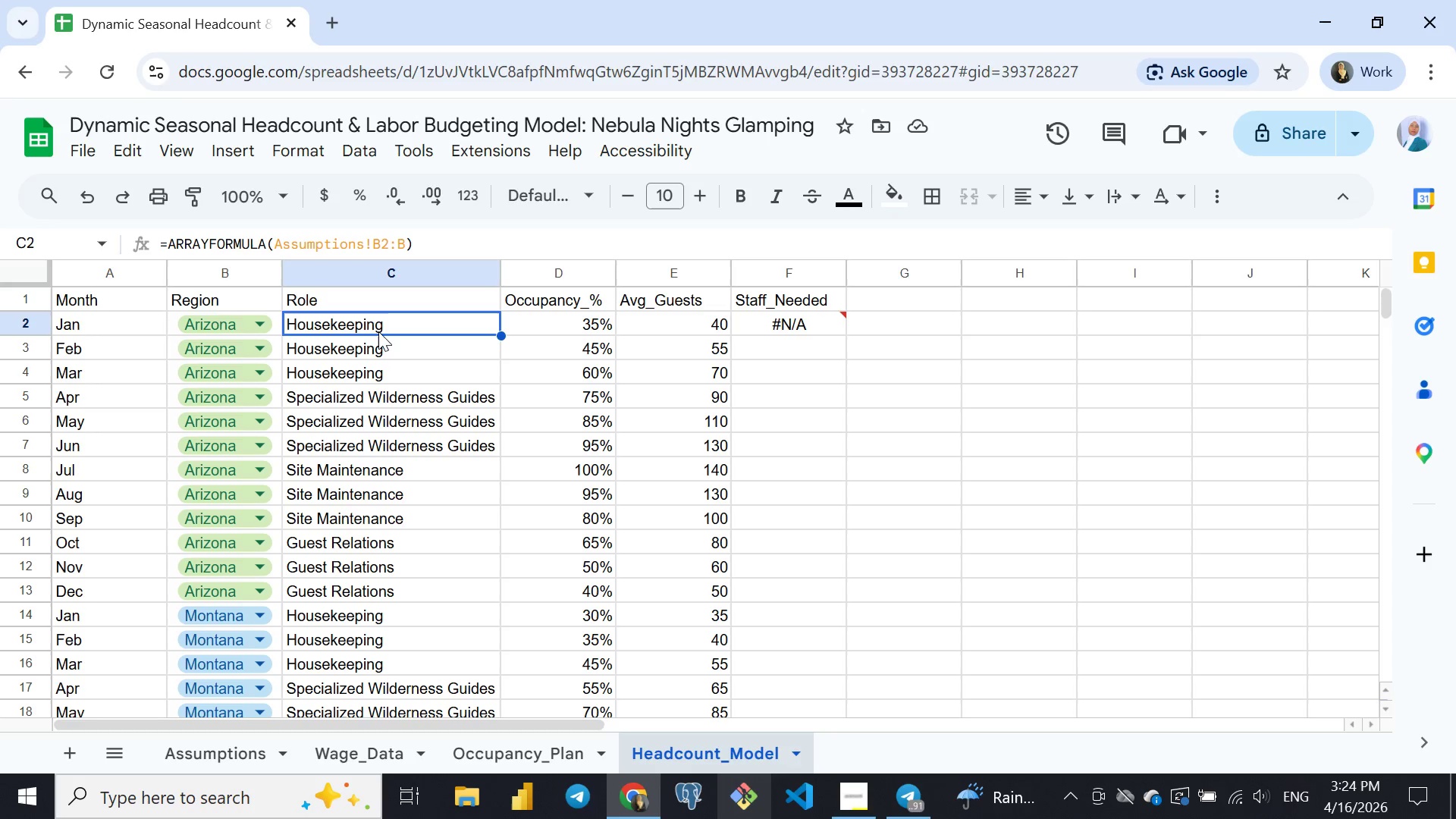 
left_click([378, 331])
 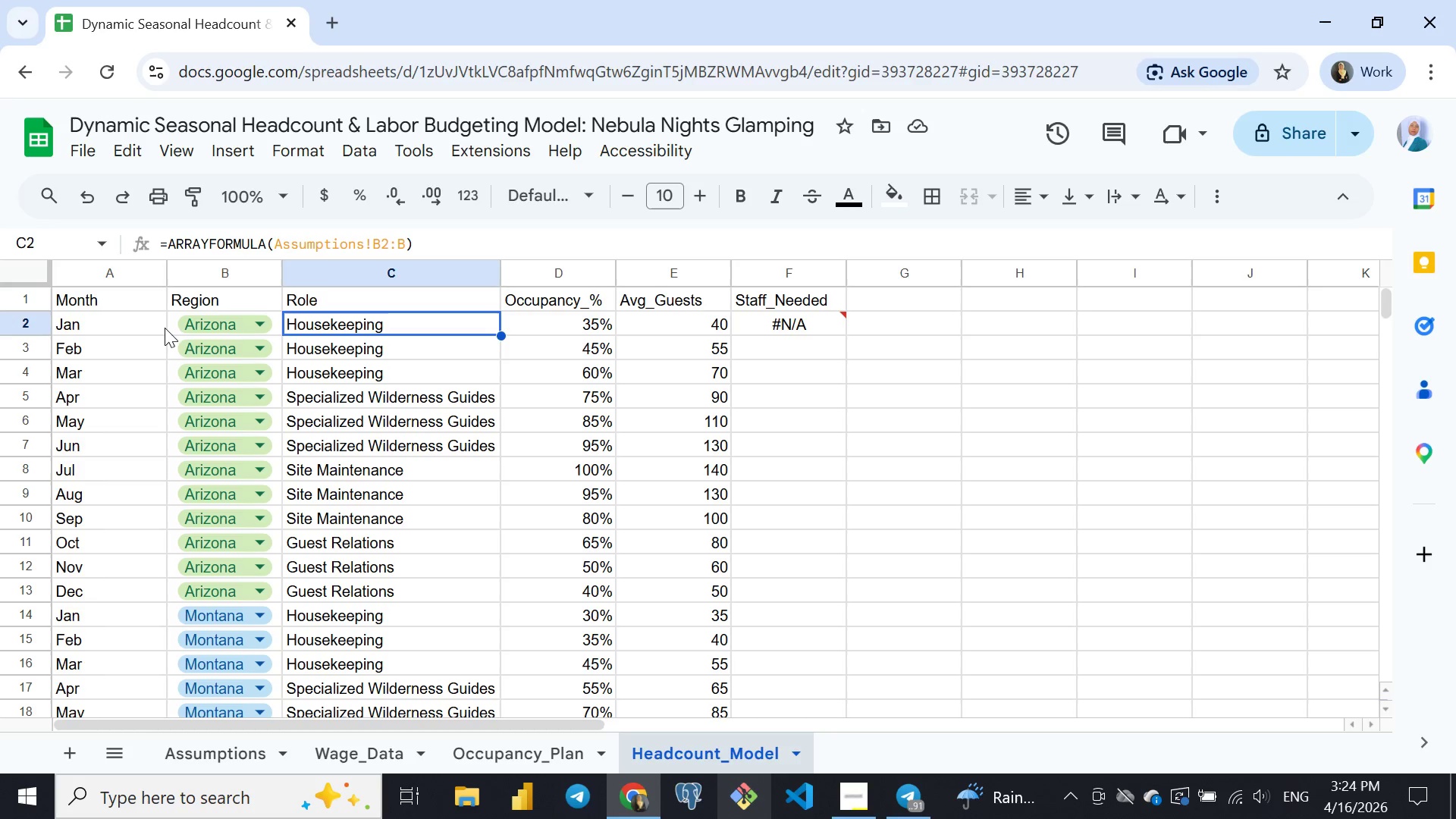 
wait(5.52)
 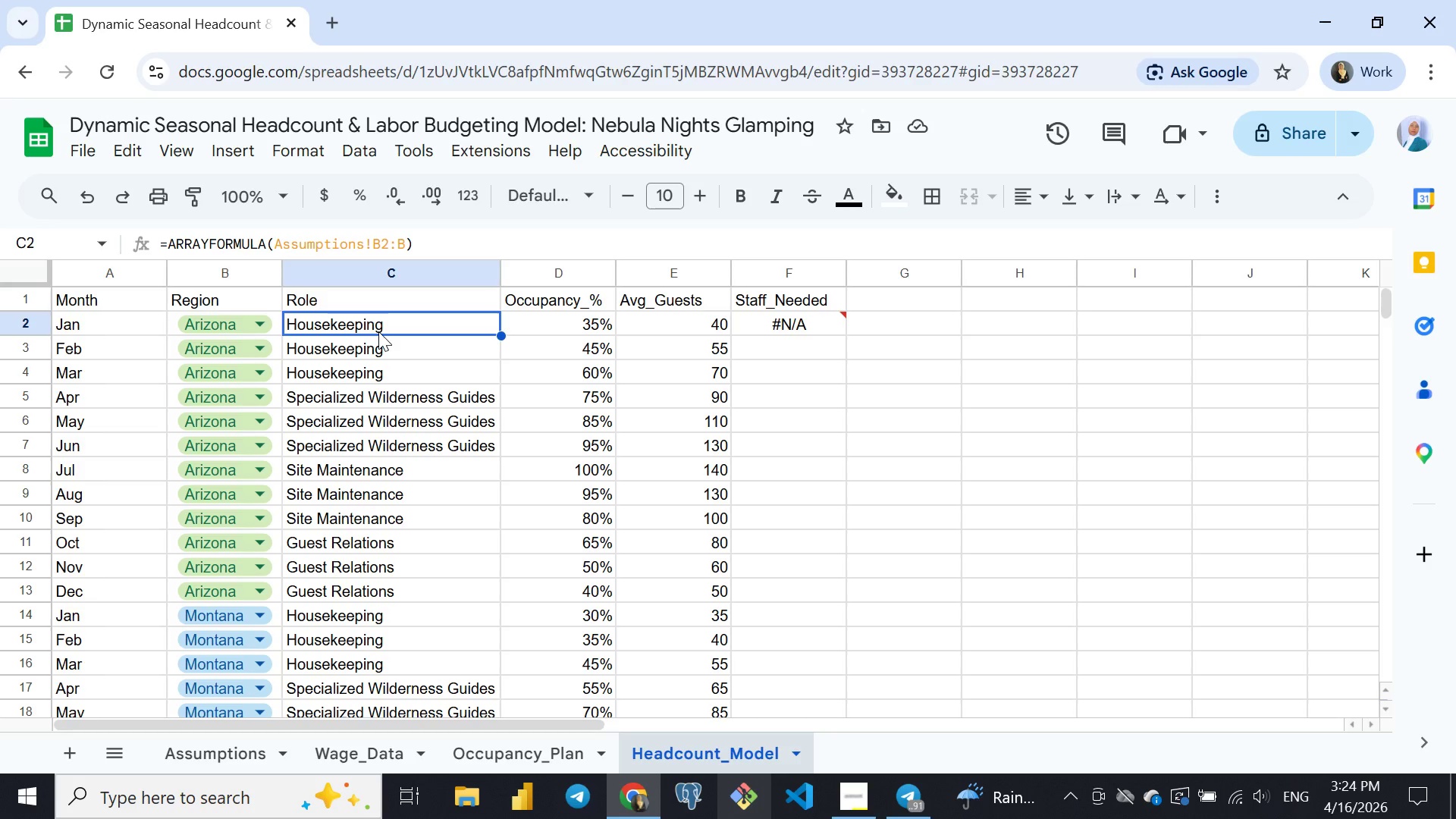 
left_click([171, 329])
 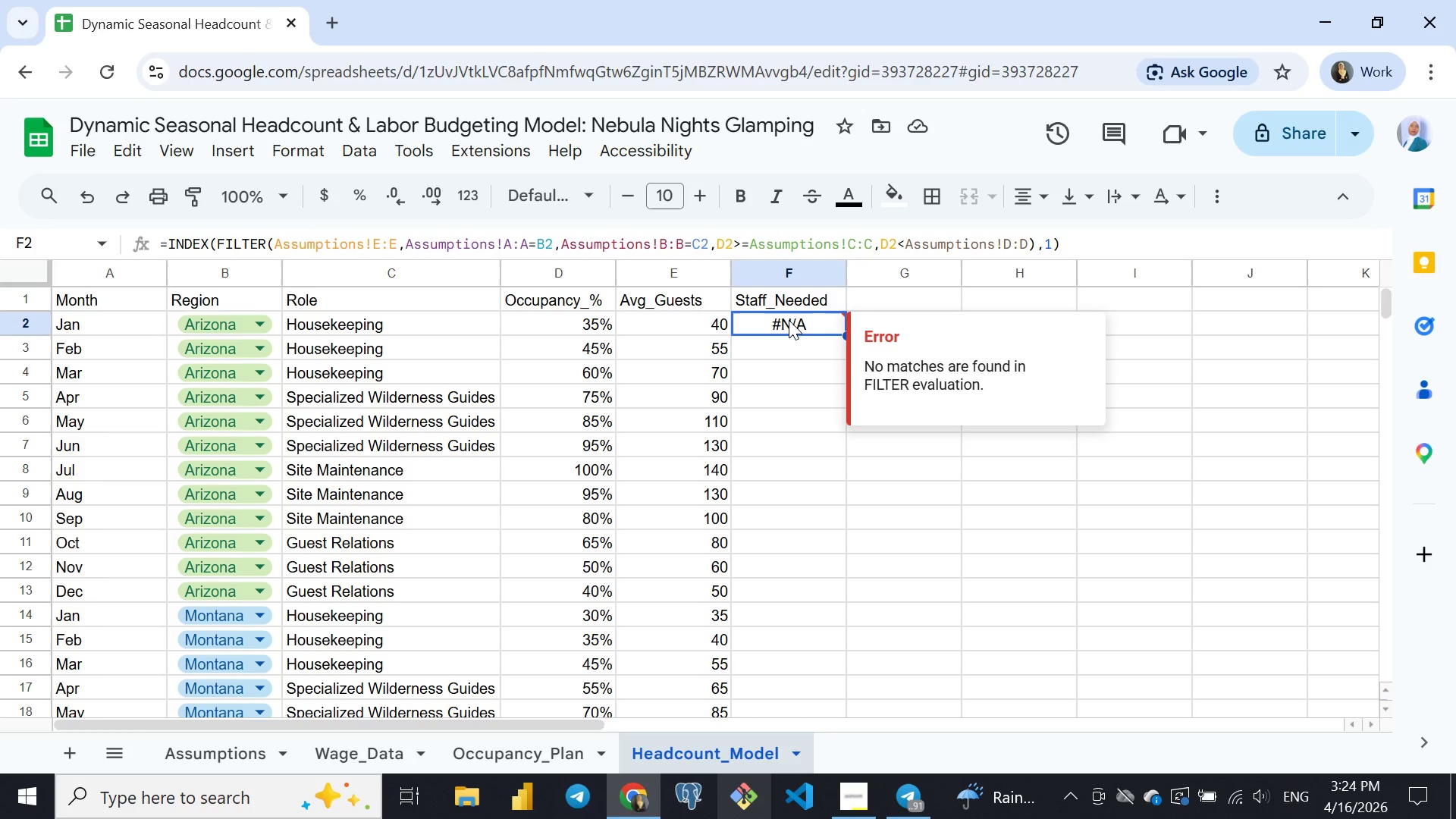 
left_click([789, 320])
 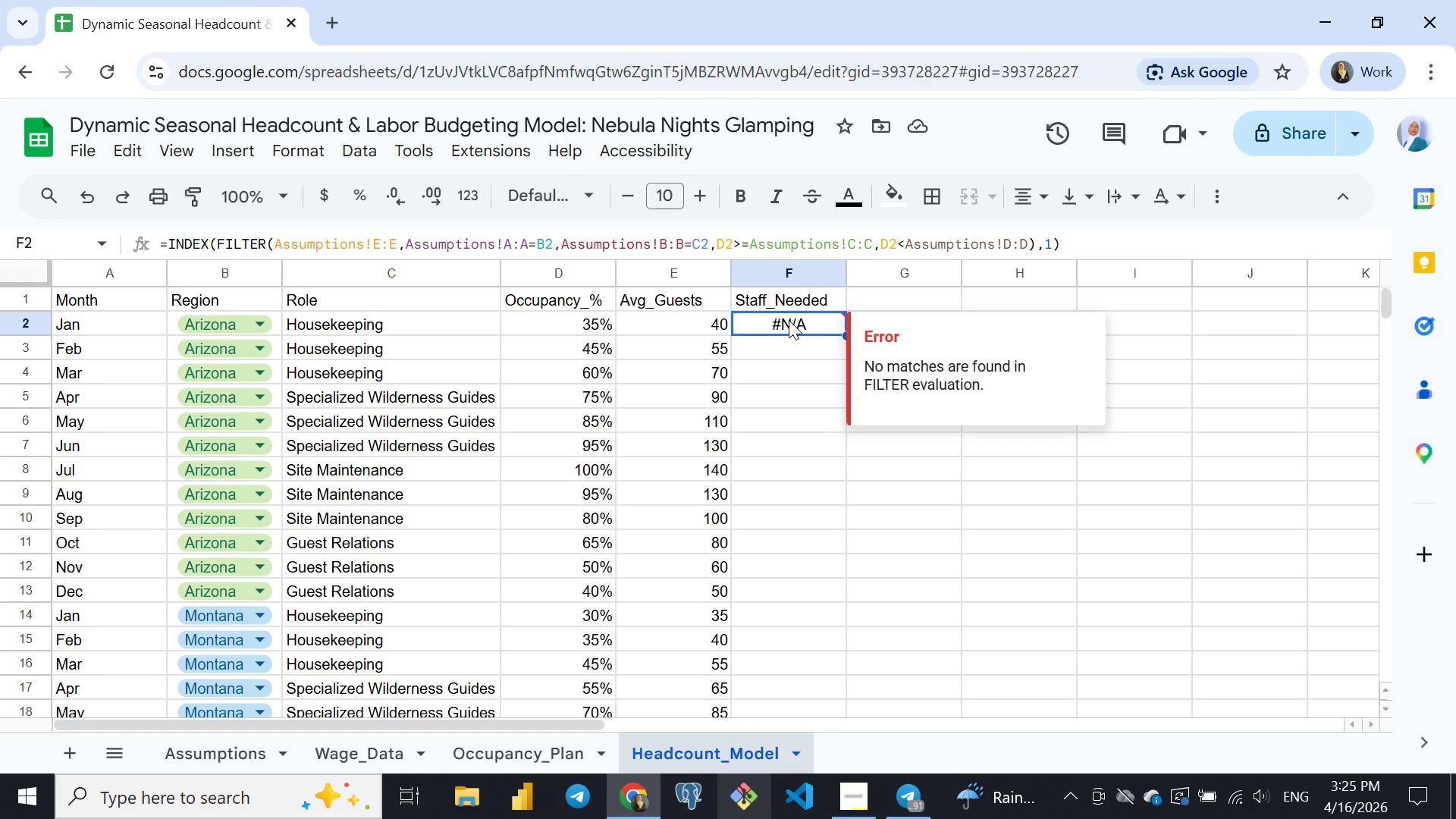 
wait(18.86)
 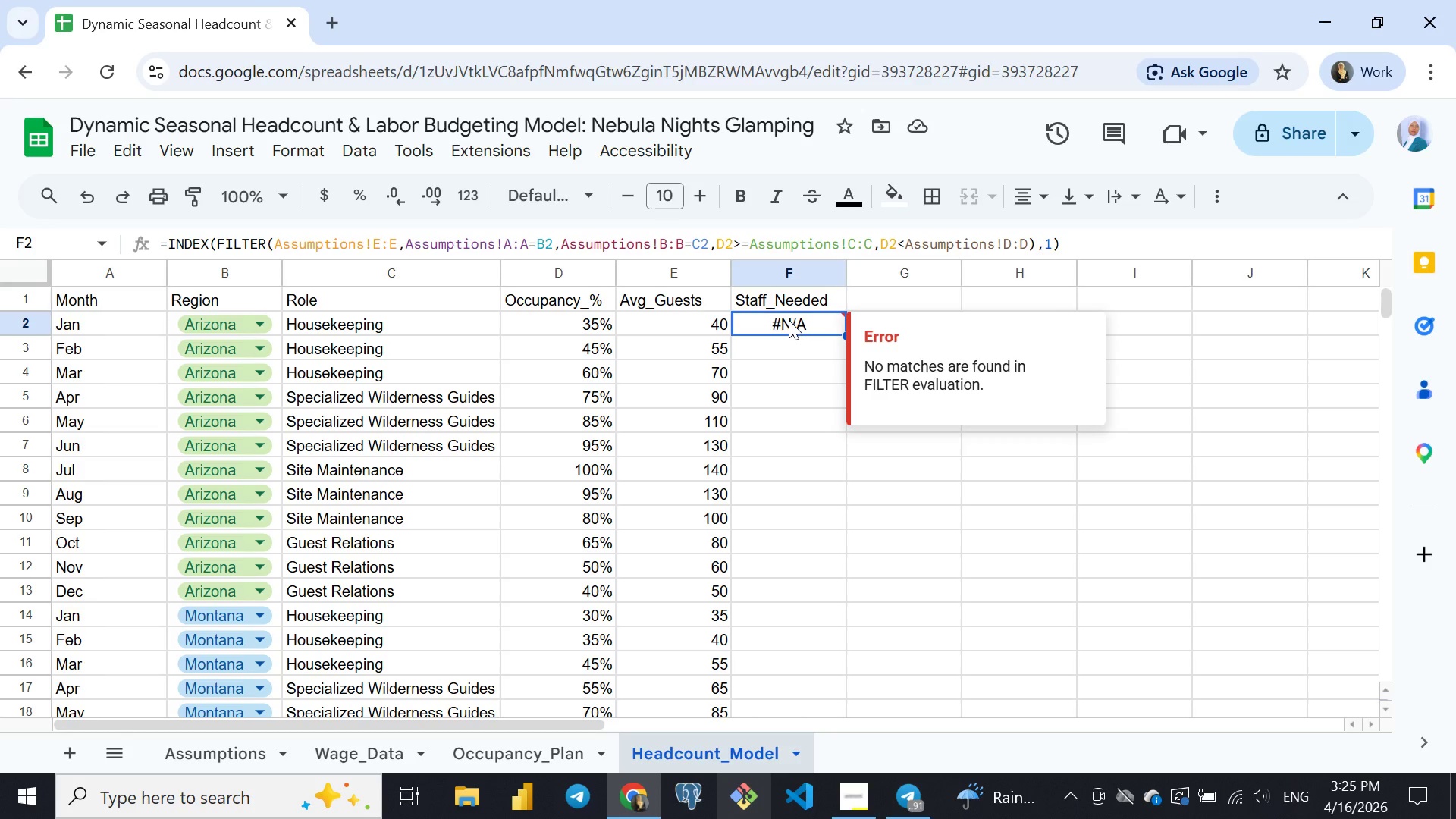 
double_click([789, 320])
 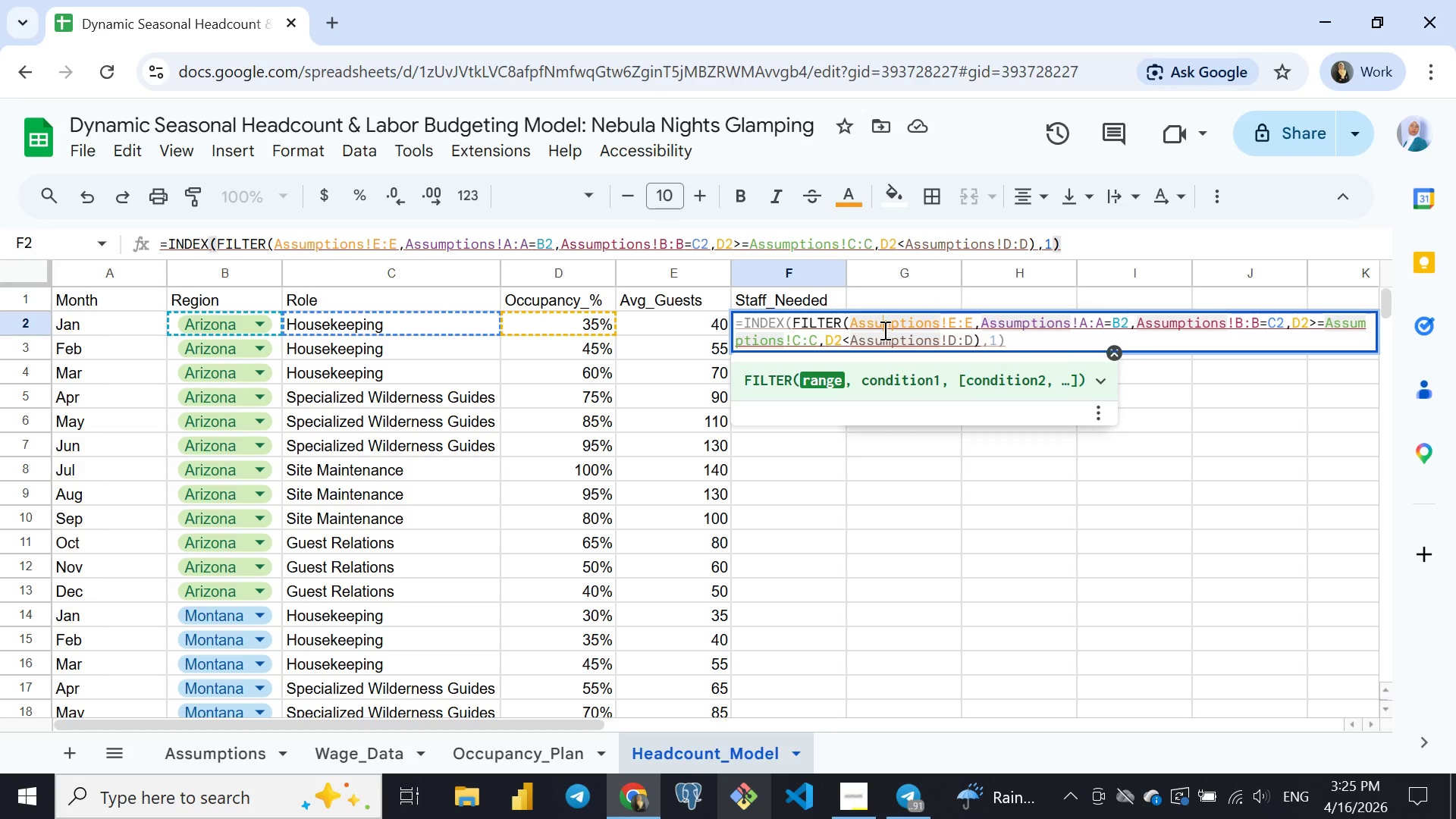 
left_click([883, 330])
 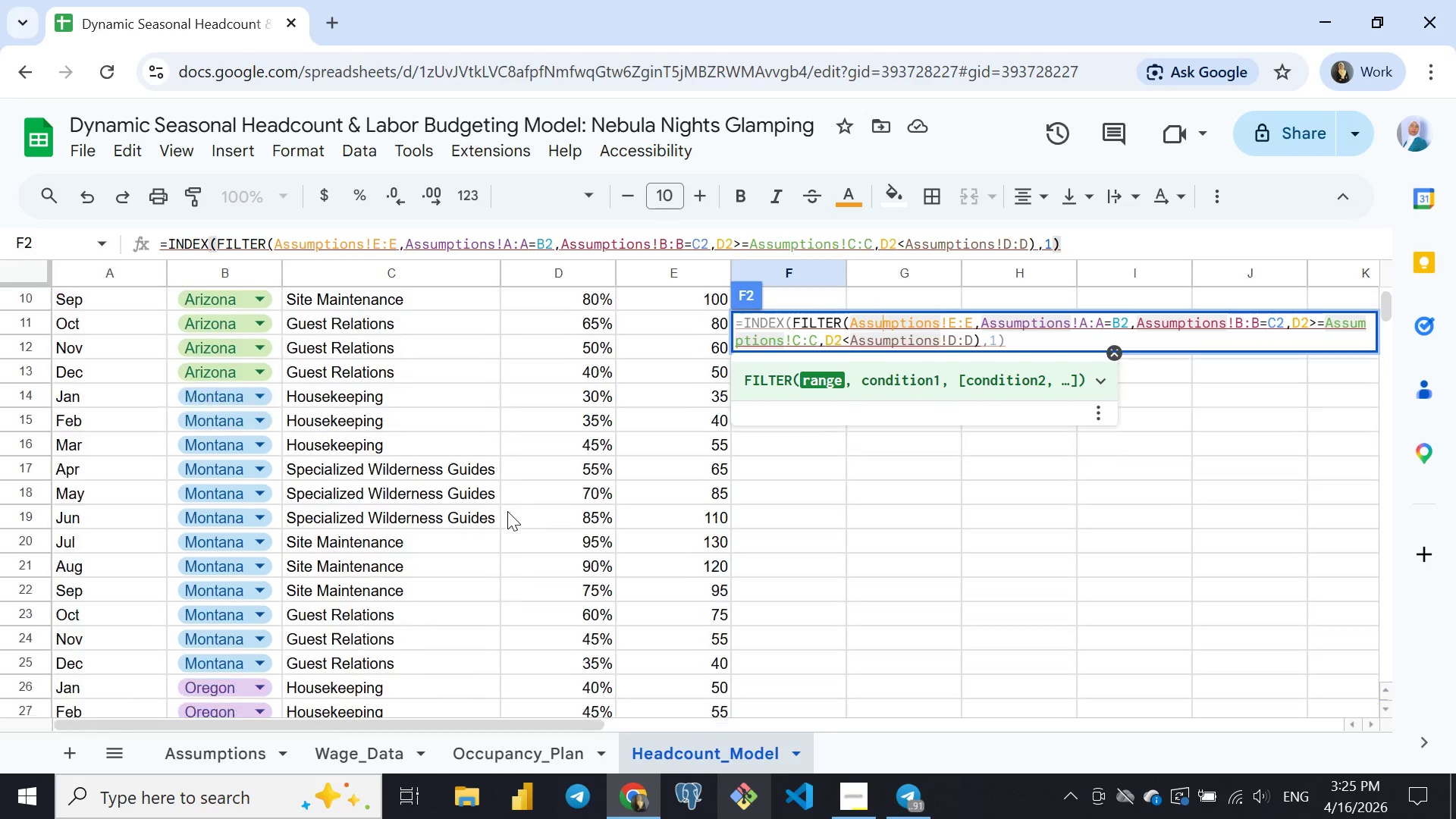 
wait(17.47)
 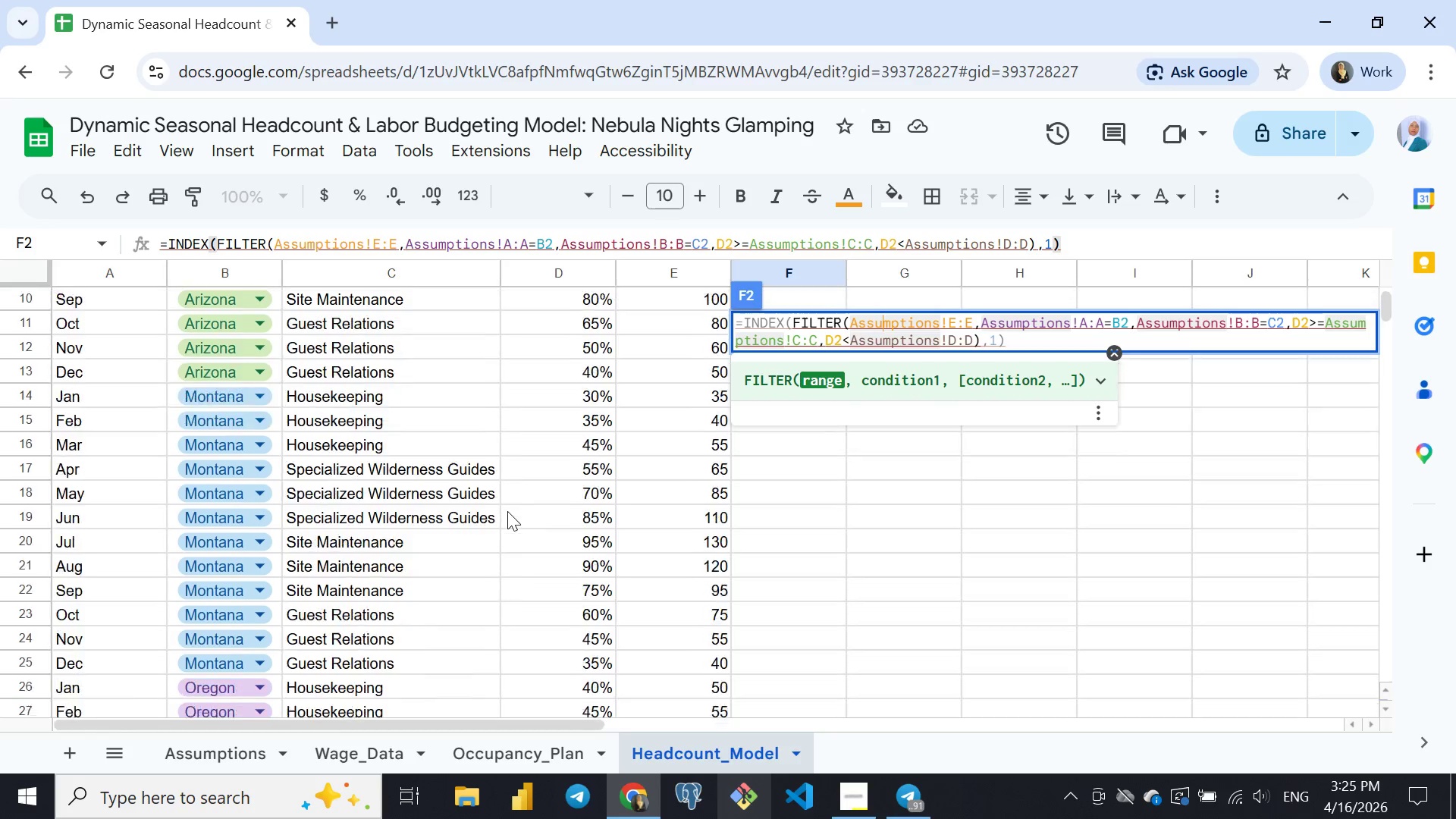 
key(Enter)
 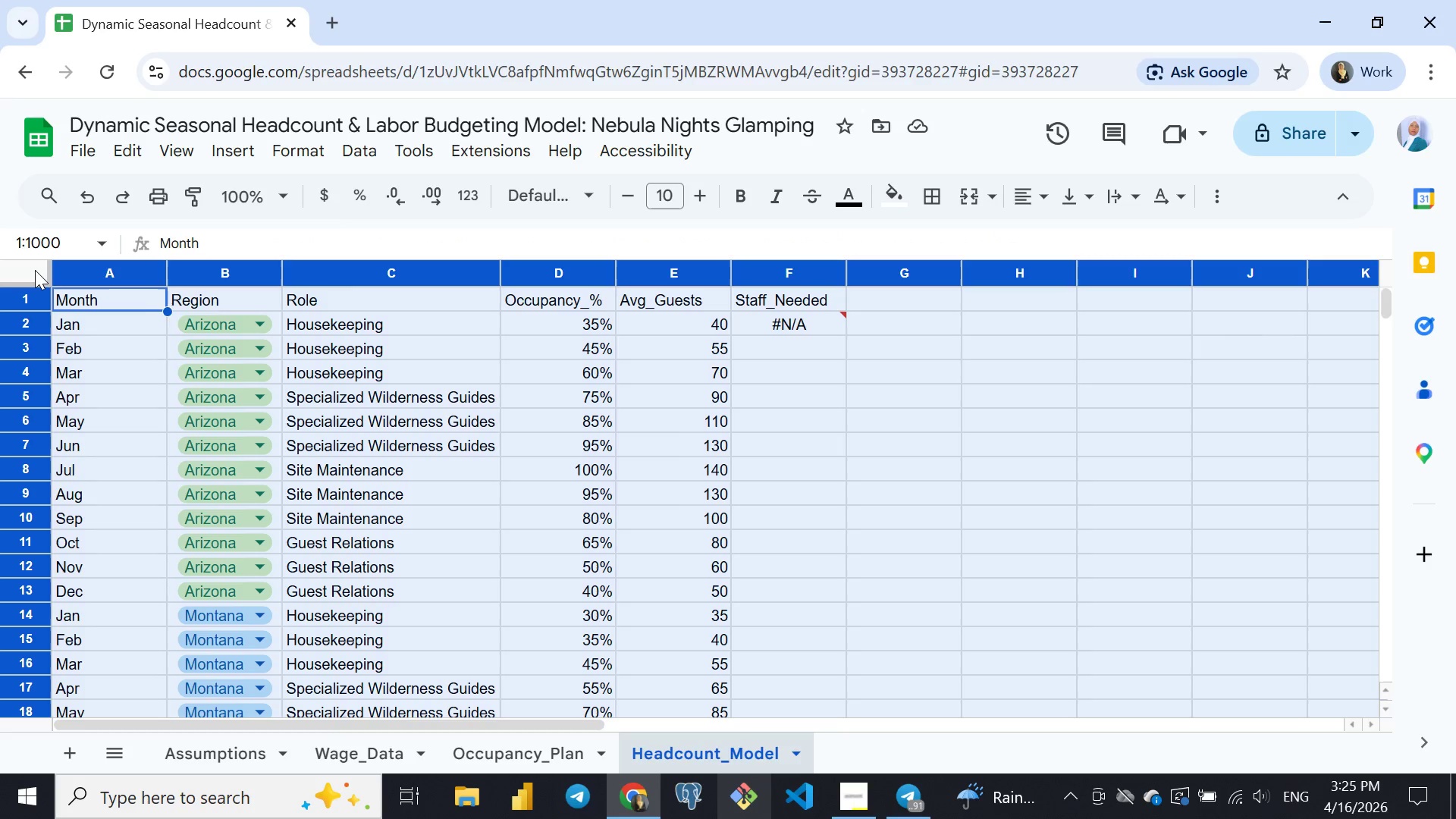 
left_click([35, 270])
 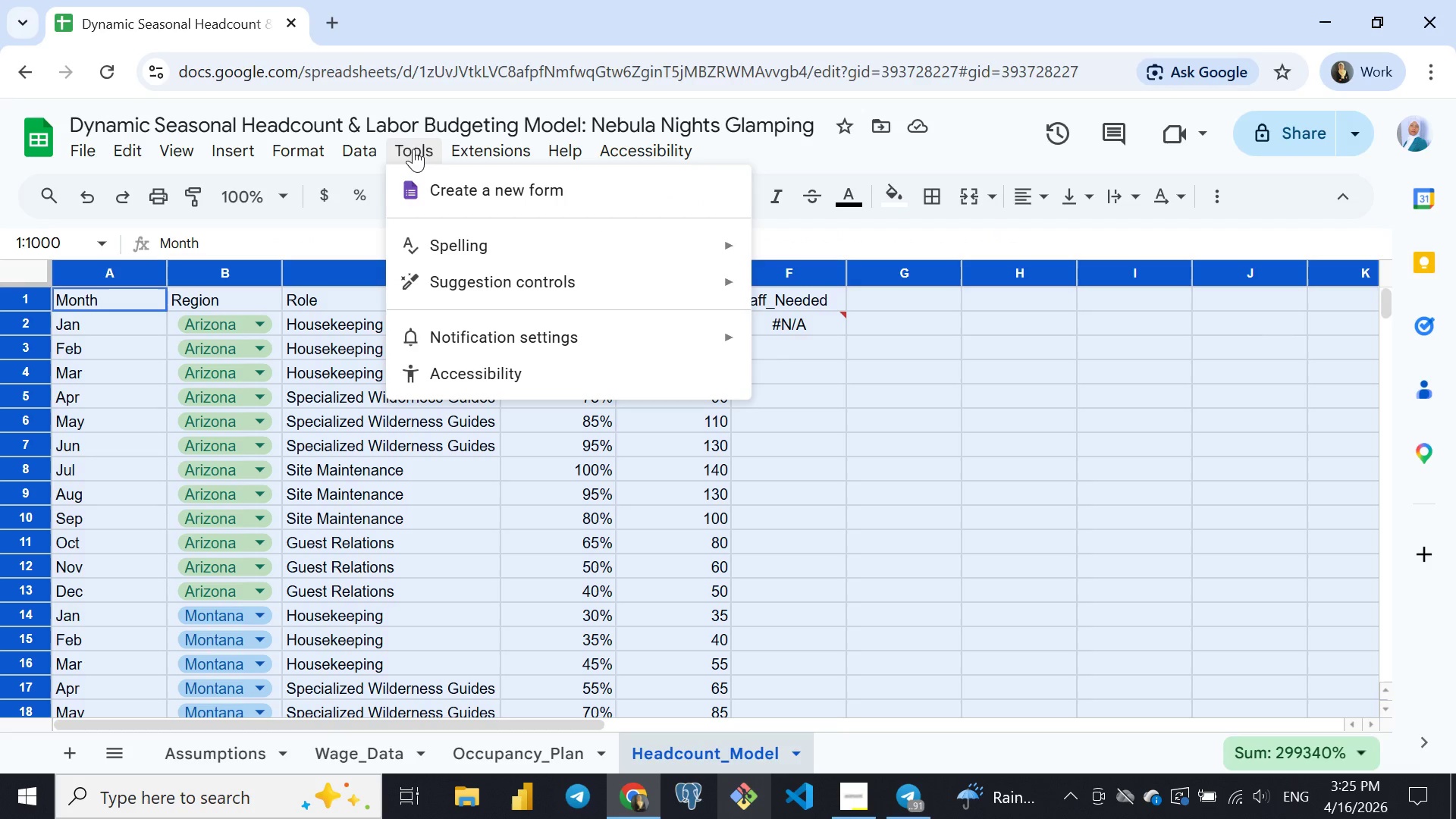 
left_click([413, 149])
 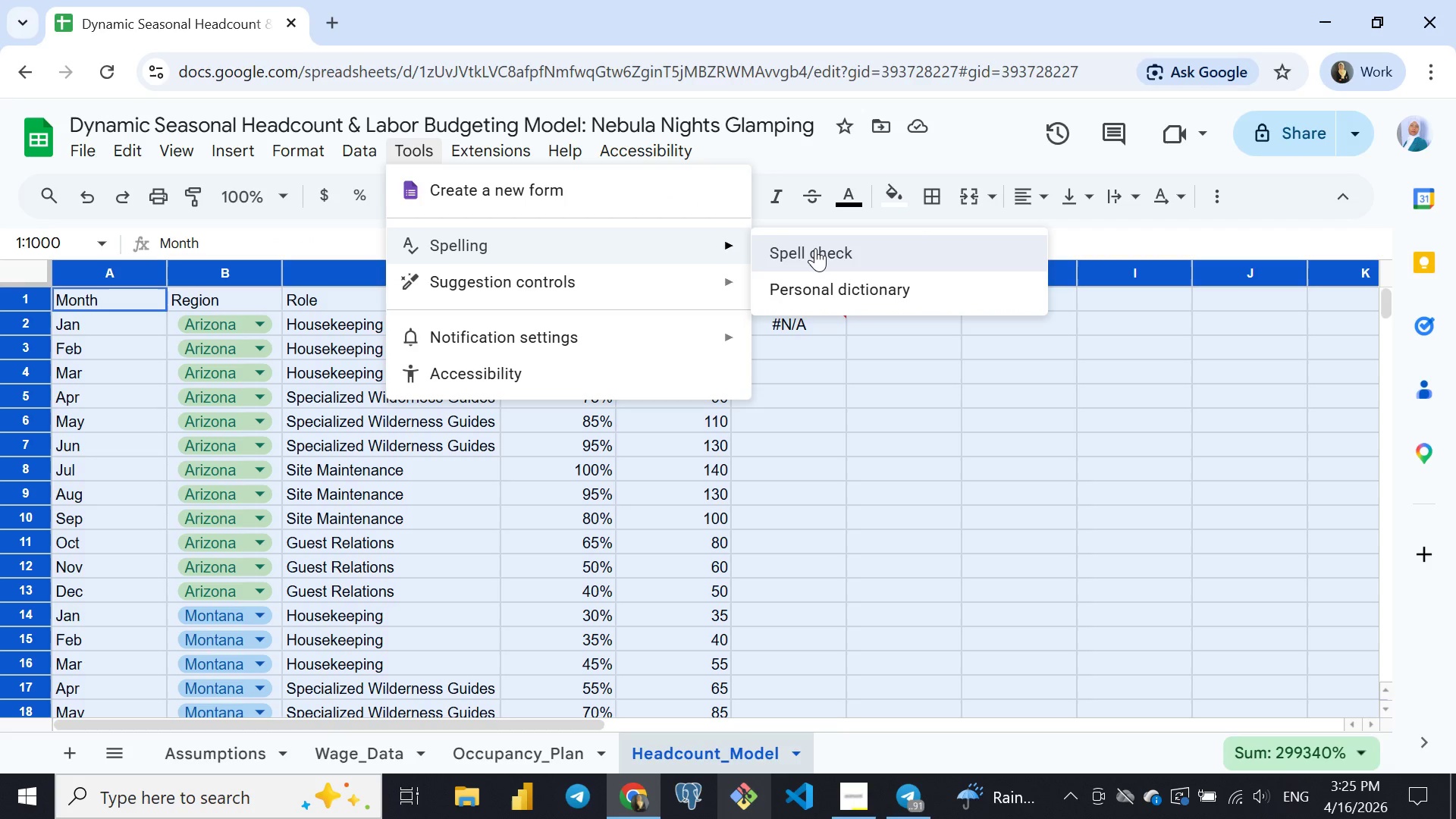 
left_click([815, 248])
 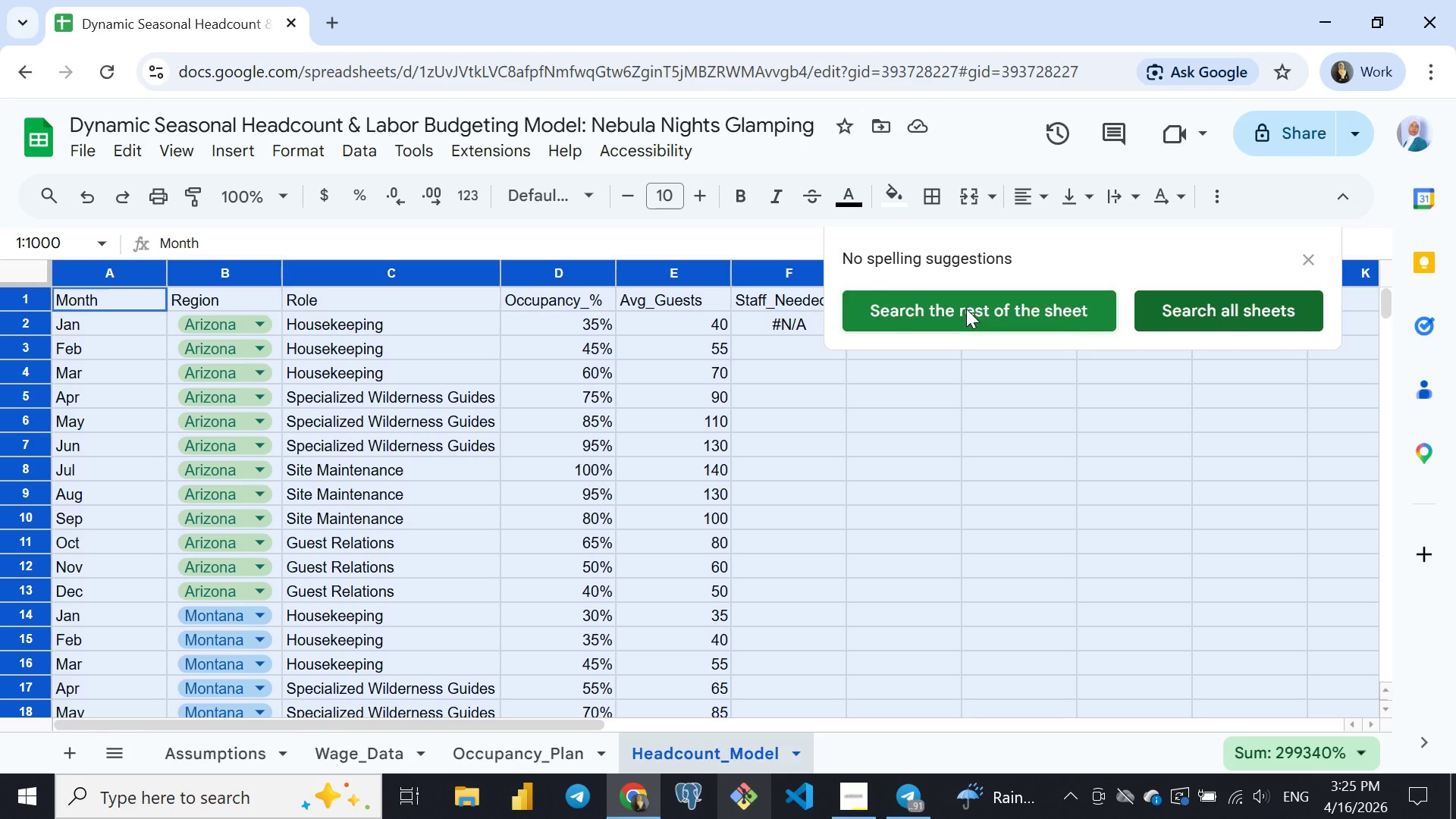 
wait(5.26)
 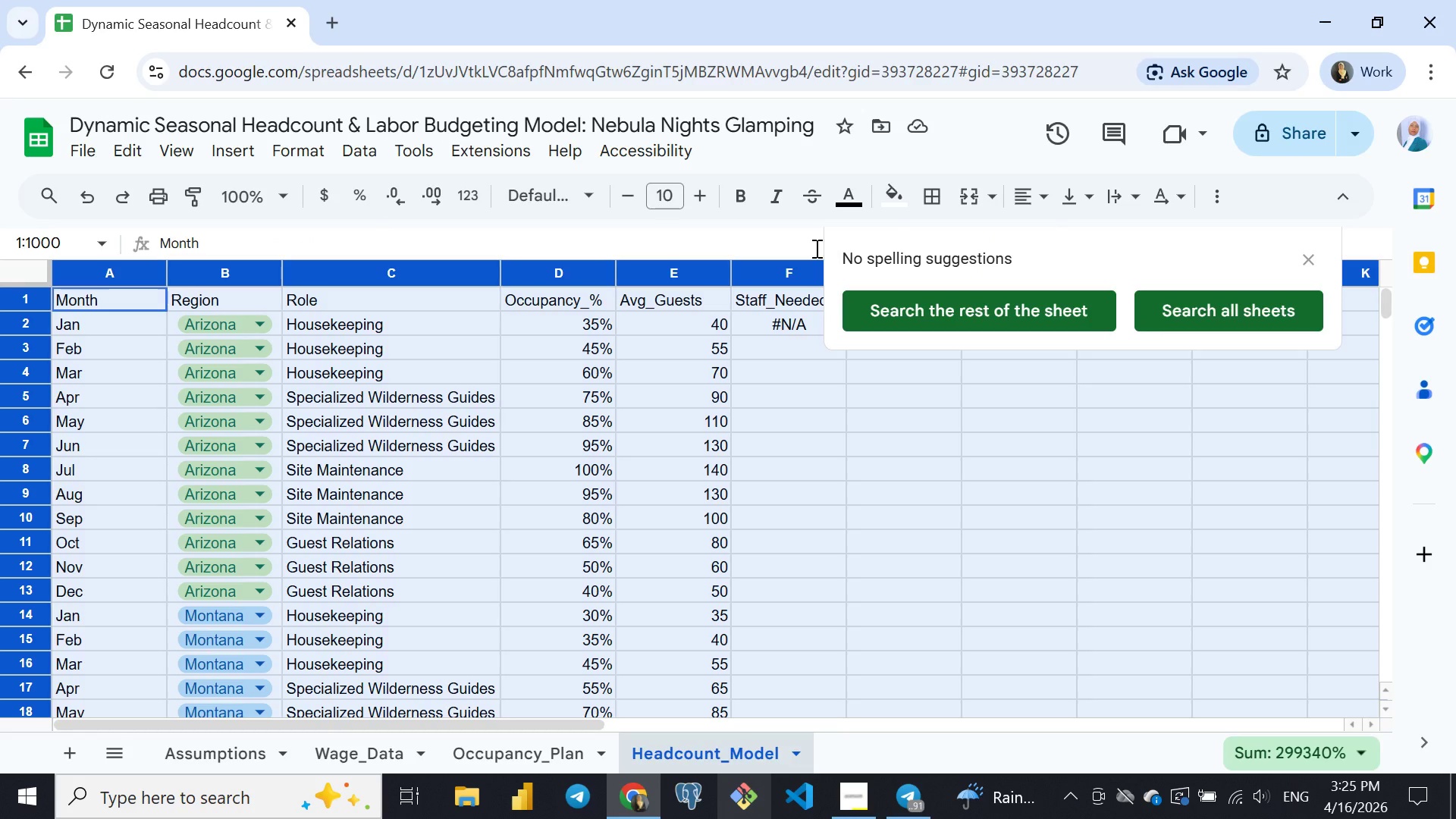 
left_click([966, 309])
 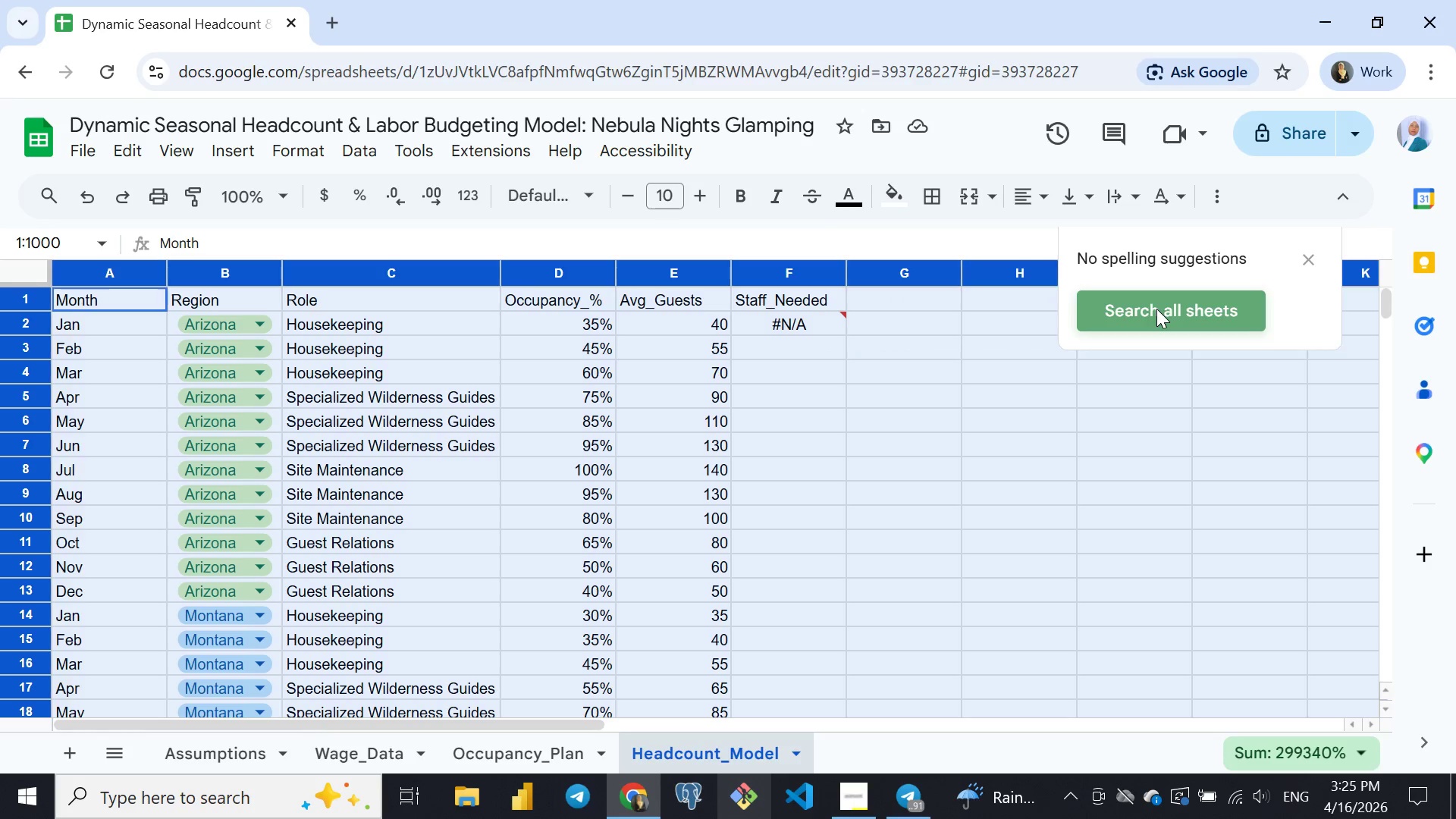 
left_click([1156, 309])
 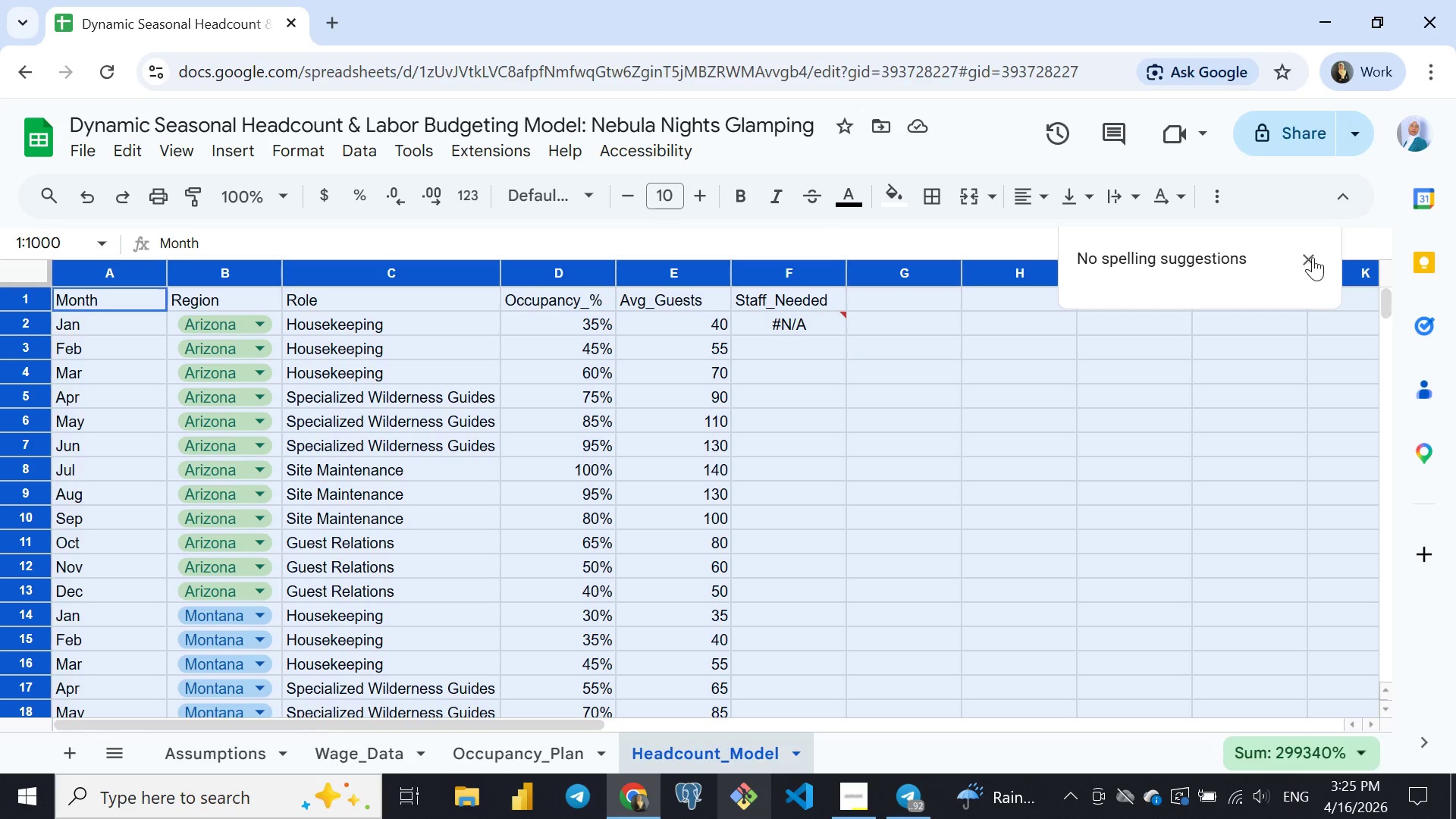 
left_click([1308, 257])
 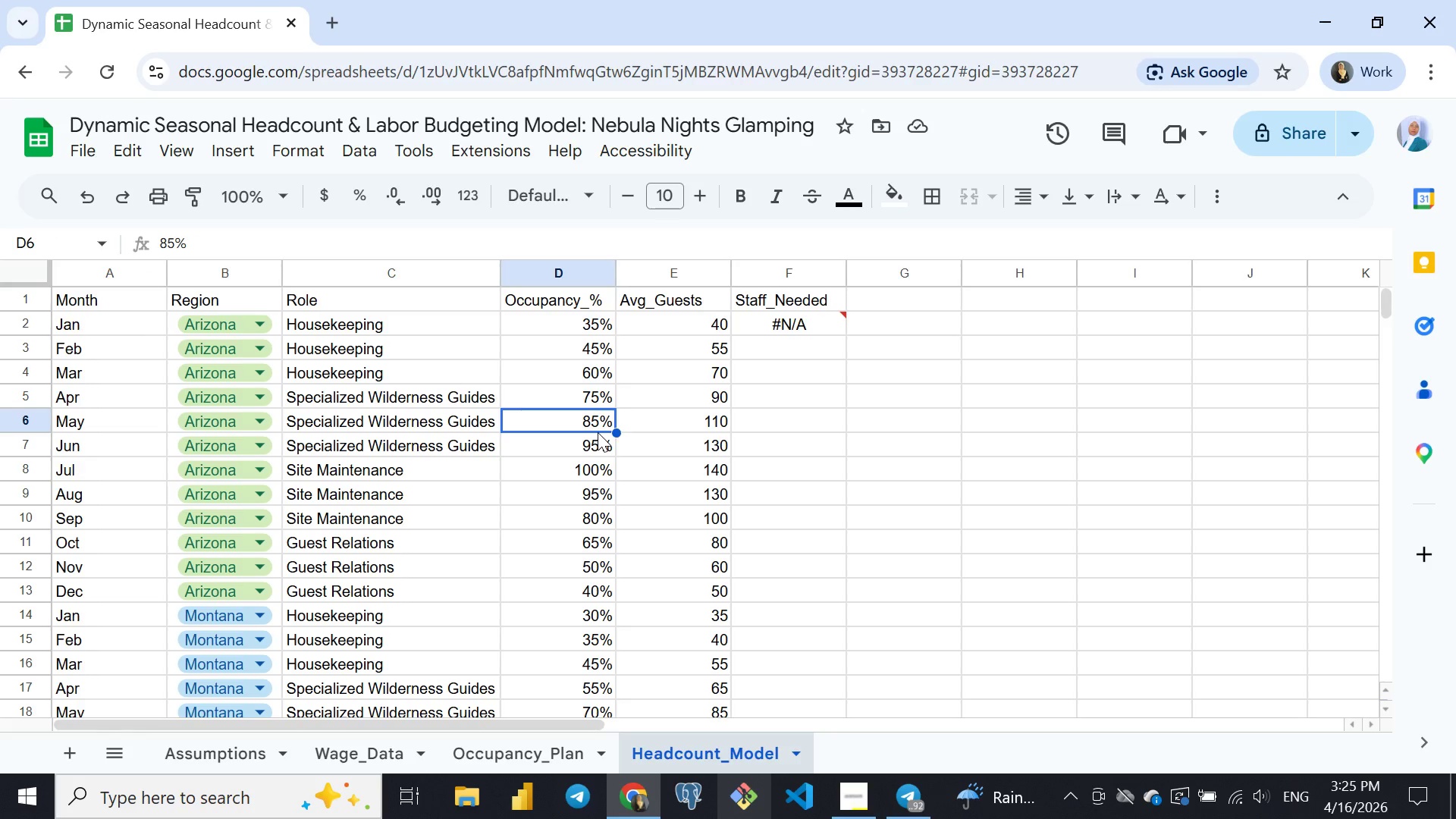 
left_click([598, 432])
 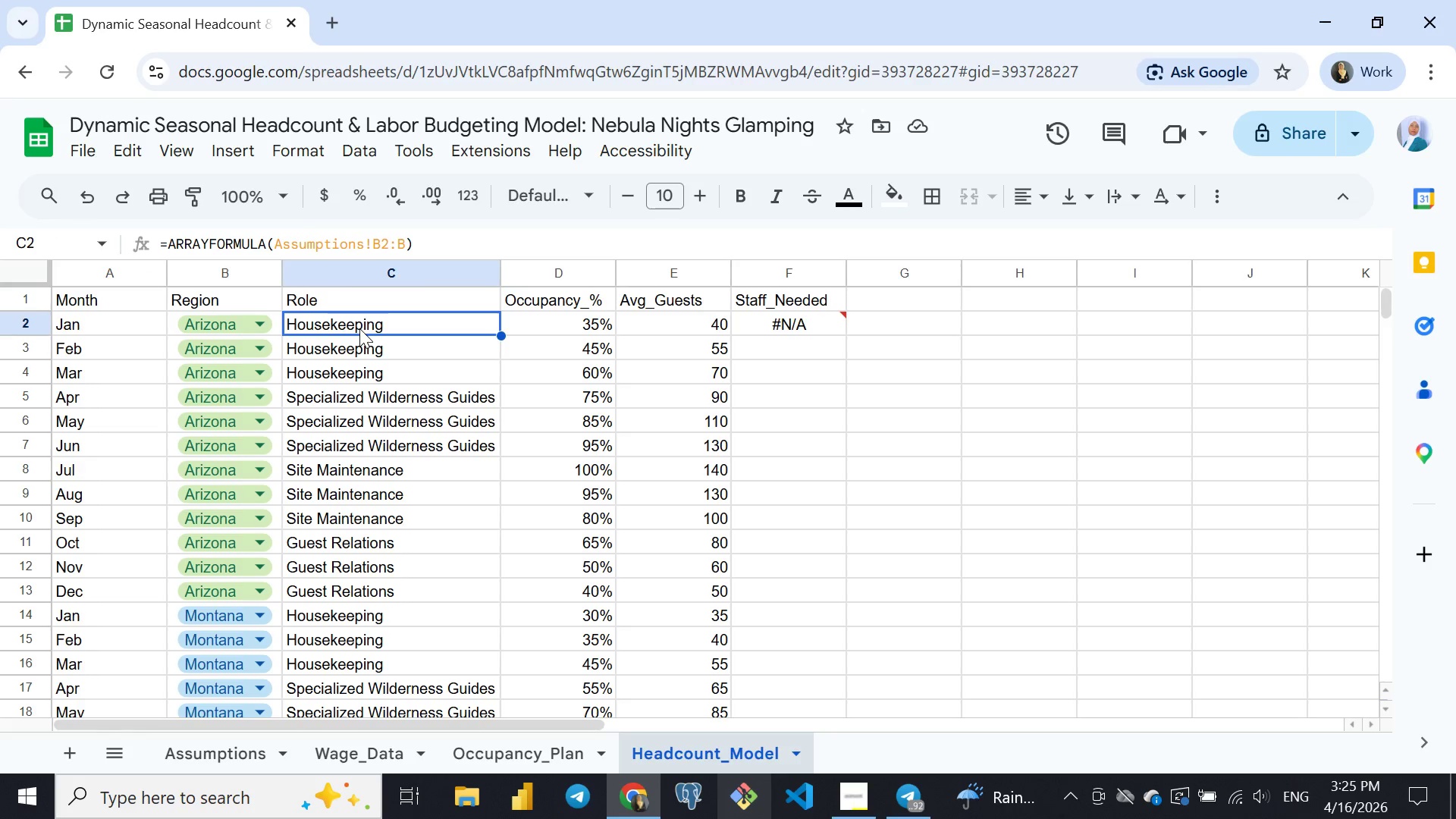 
left_click([359, 328])
 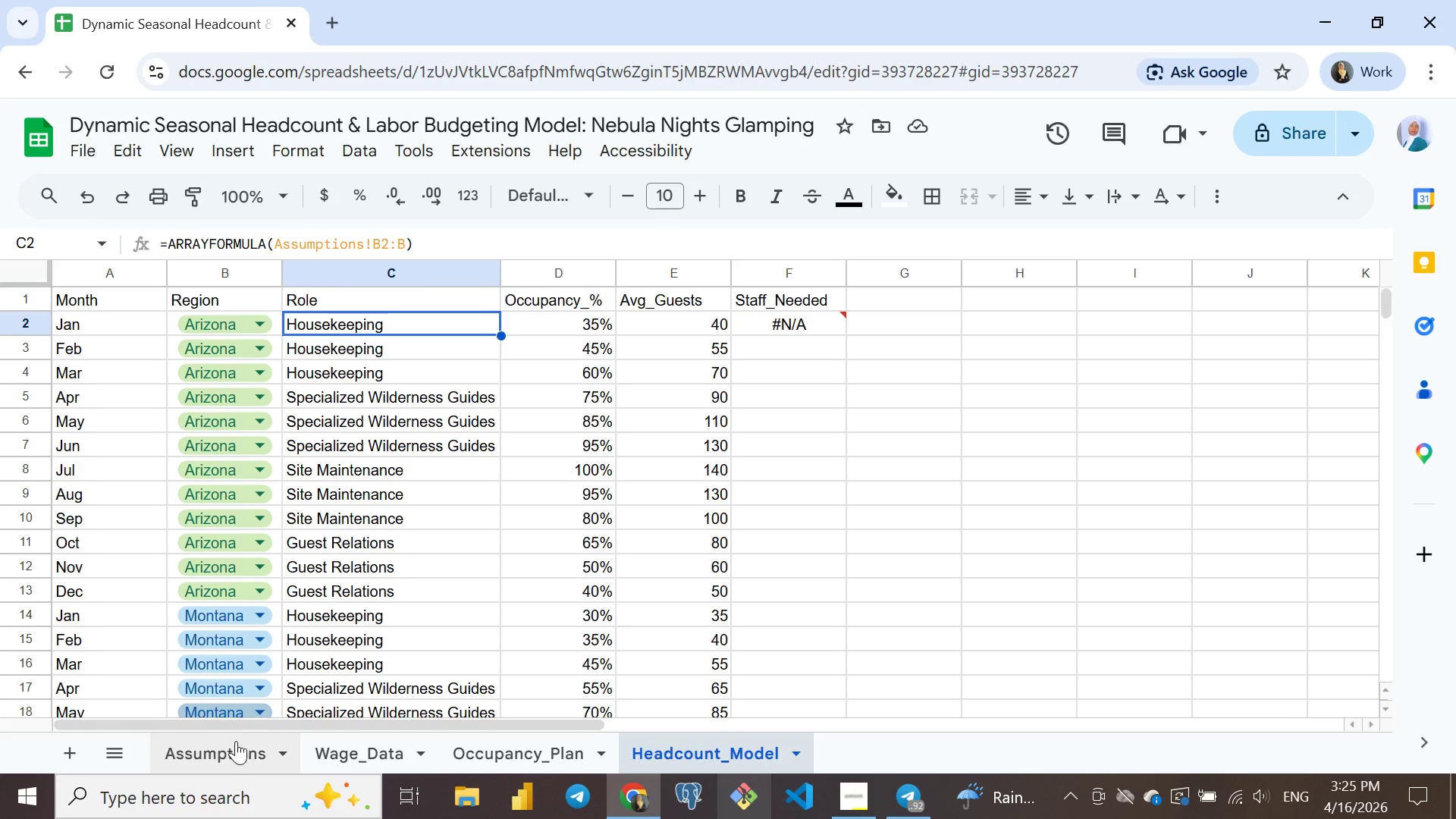 
left_click([226, 752])
 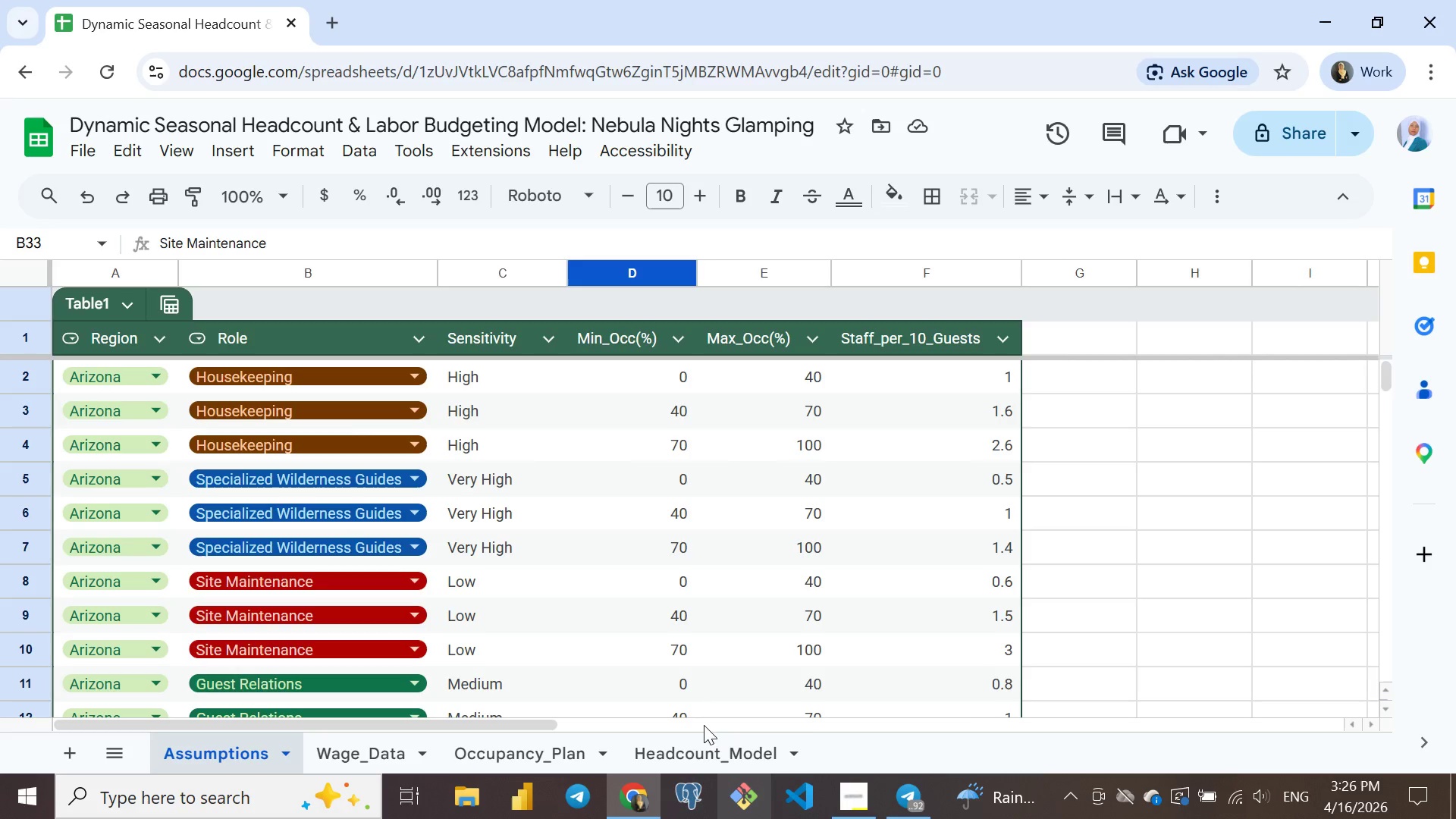 
wait(5.11)
 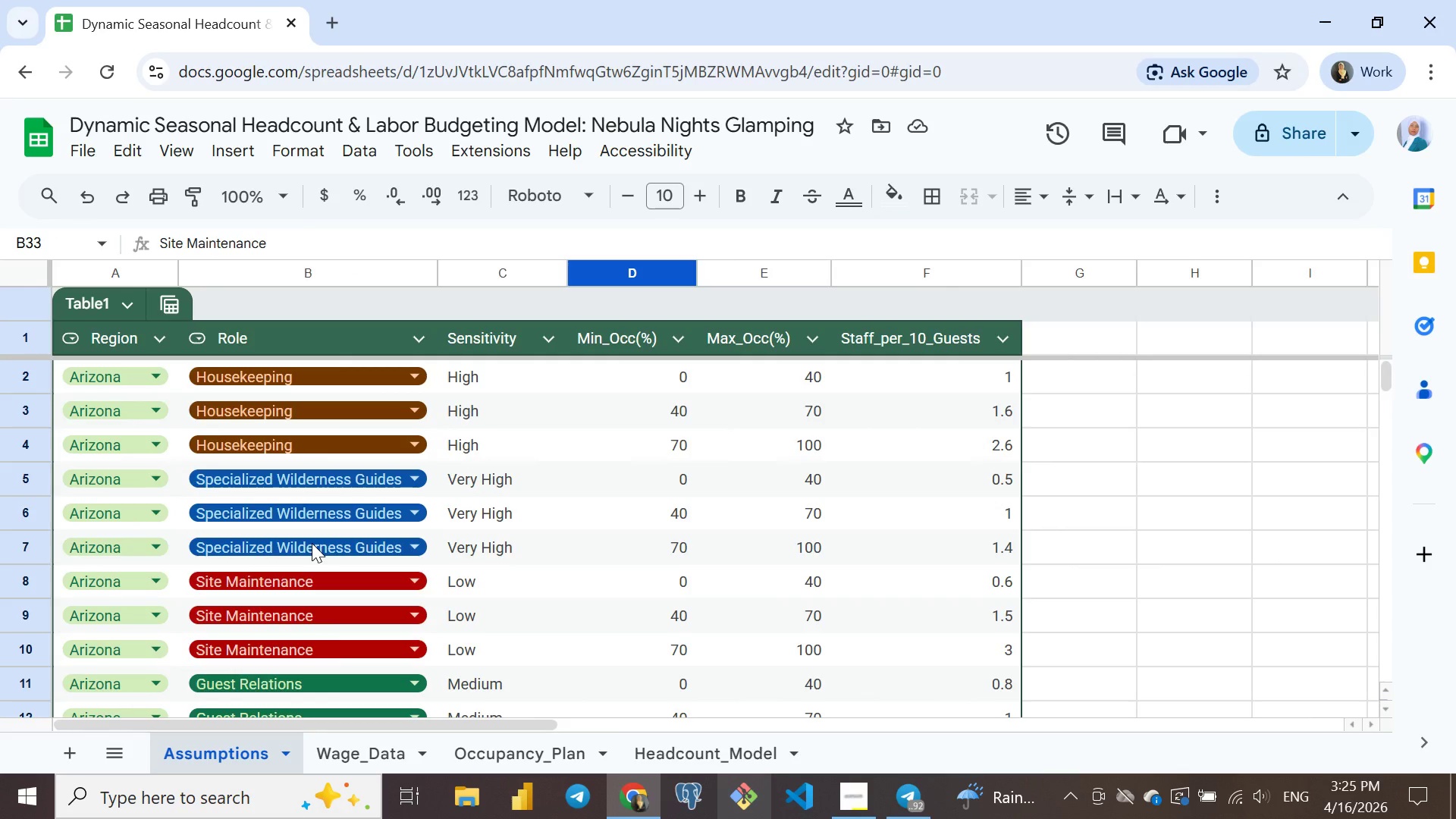 
left_click([705, 752])
 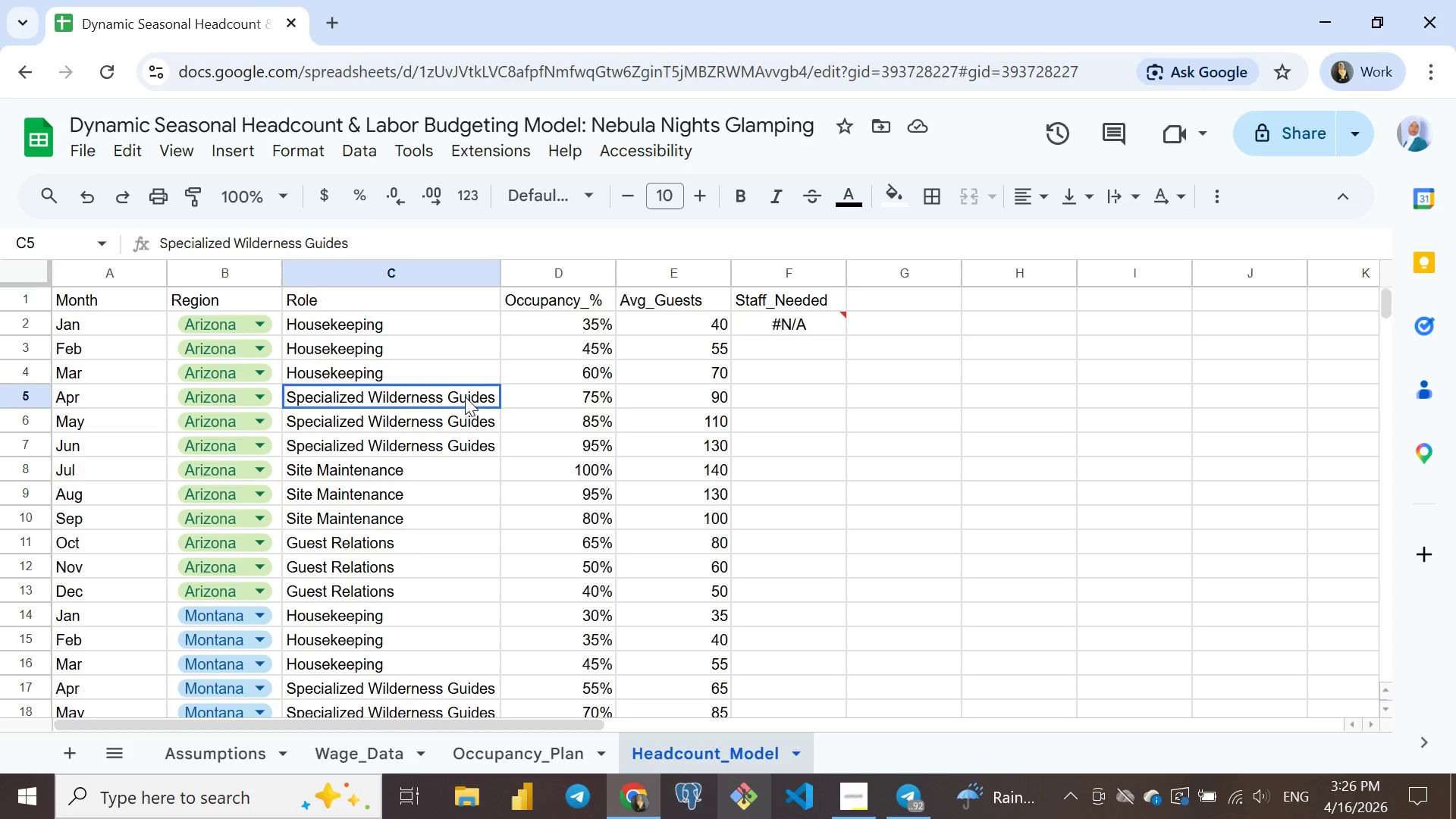 
left_click([465, 397])
 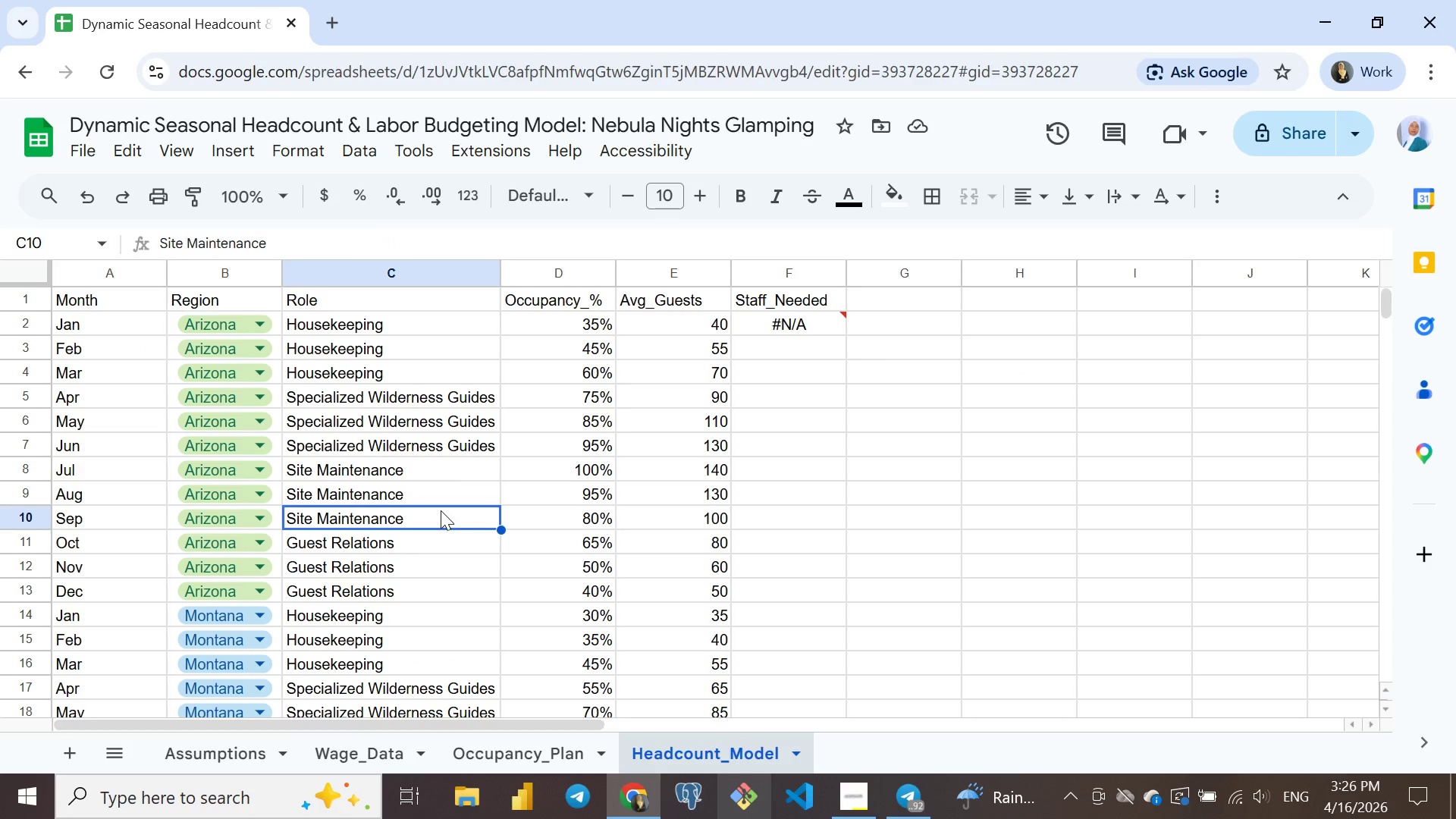 
left_click([441, 510])
 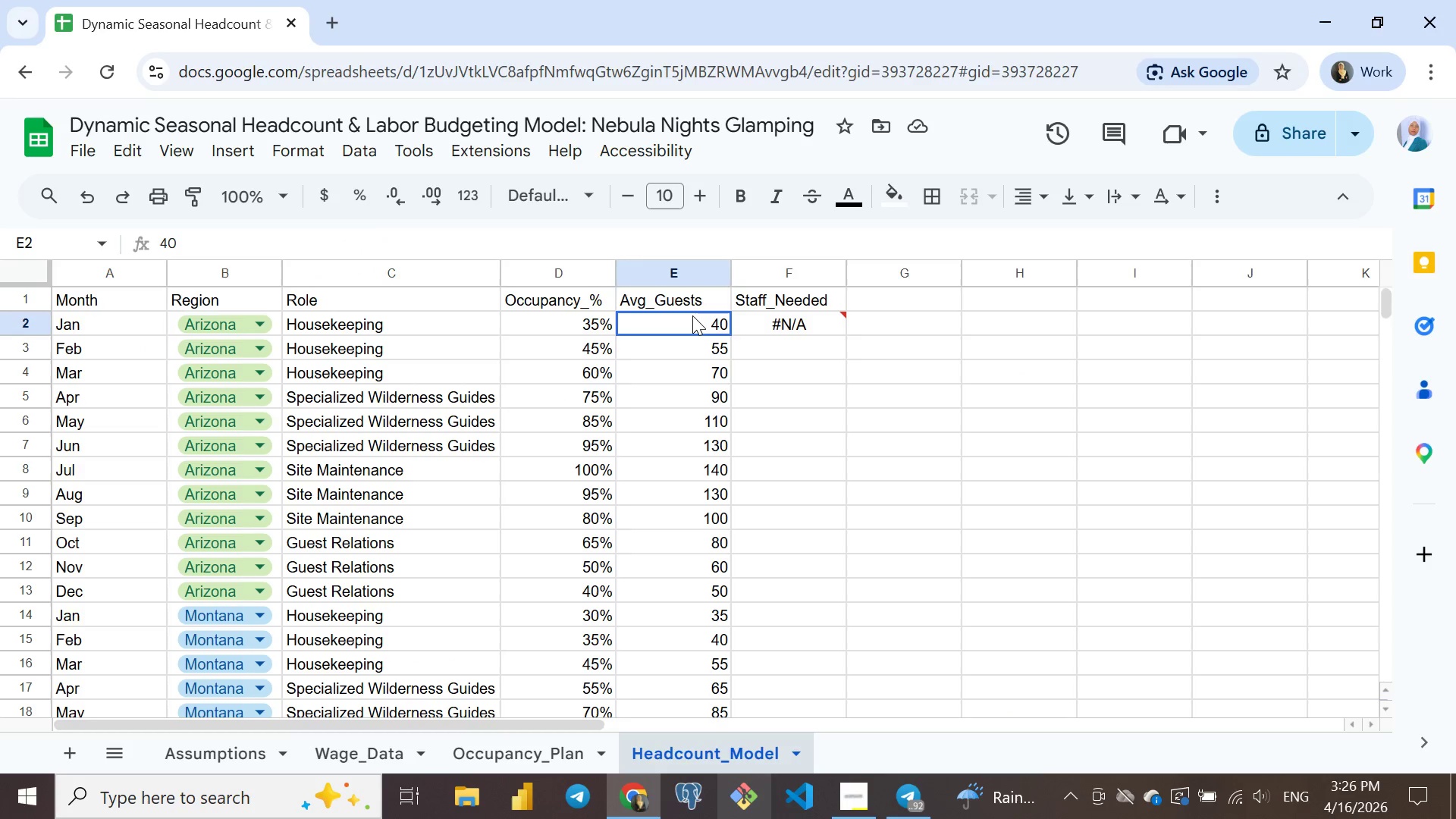 
left_click([692, 315])
 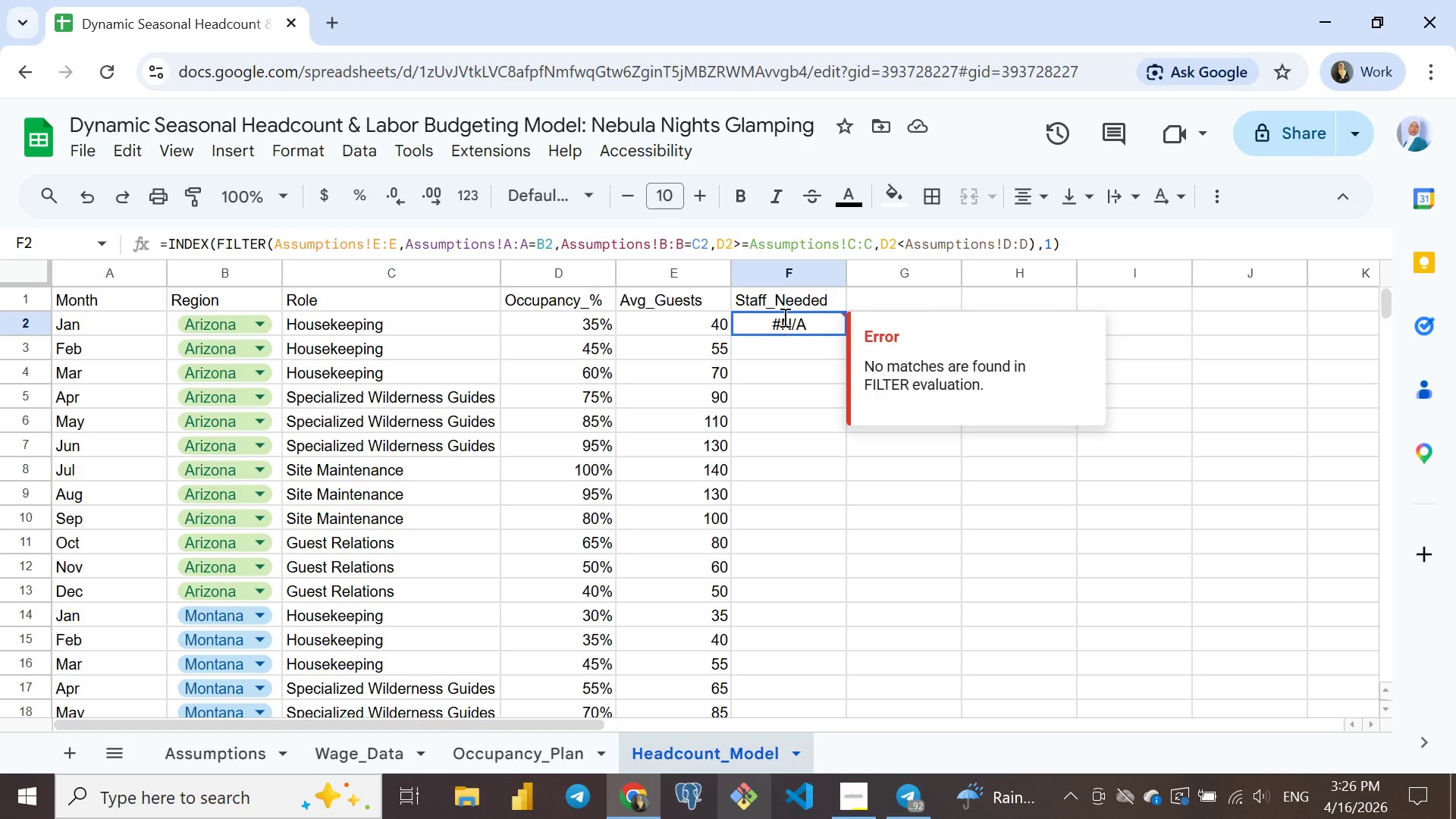 
double_click([783, 317])
 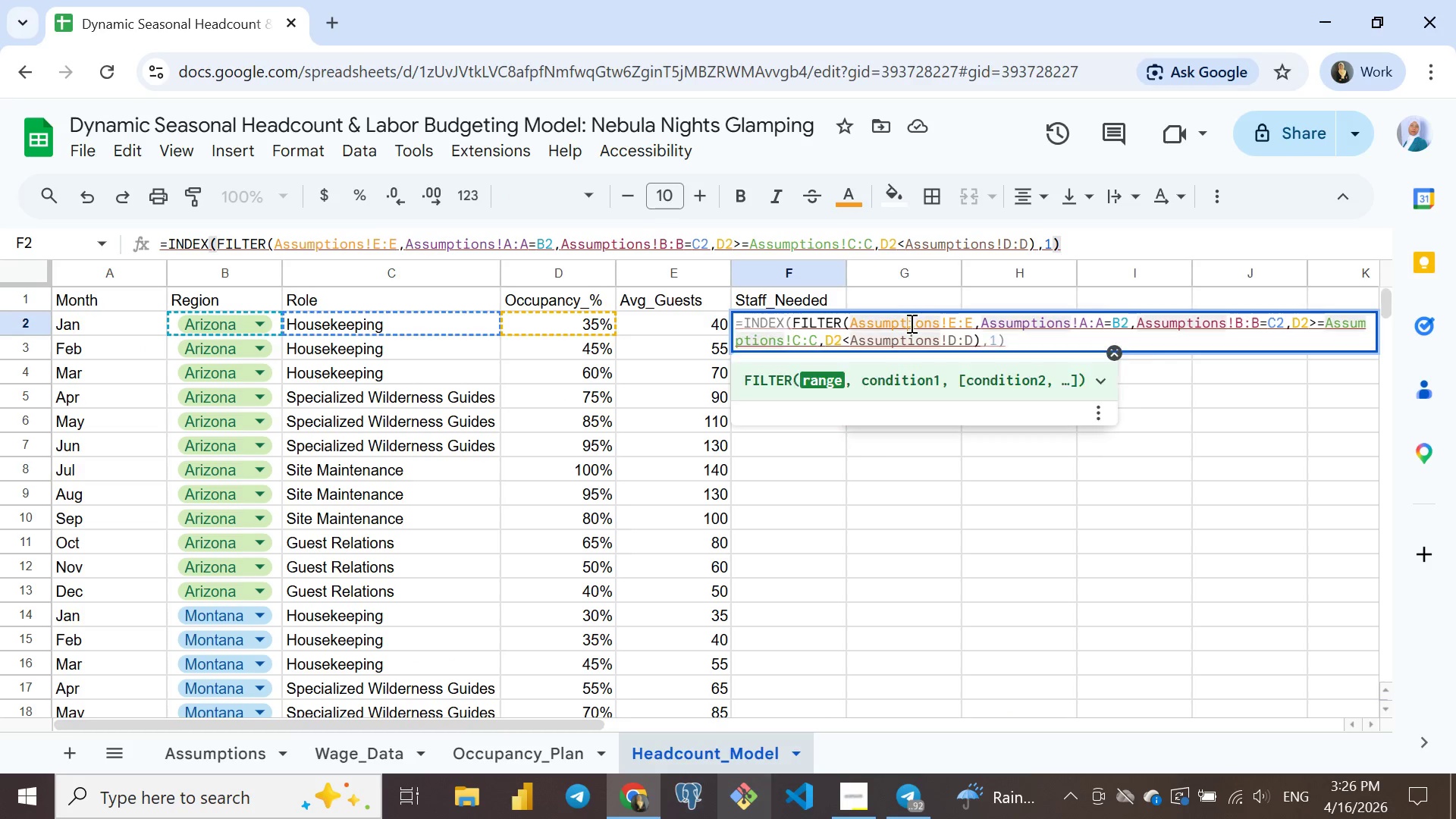 
left_click([910, 323])
 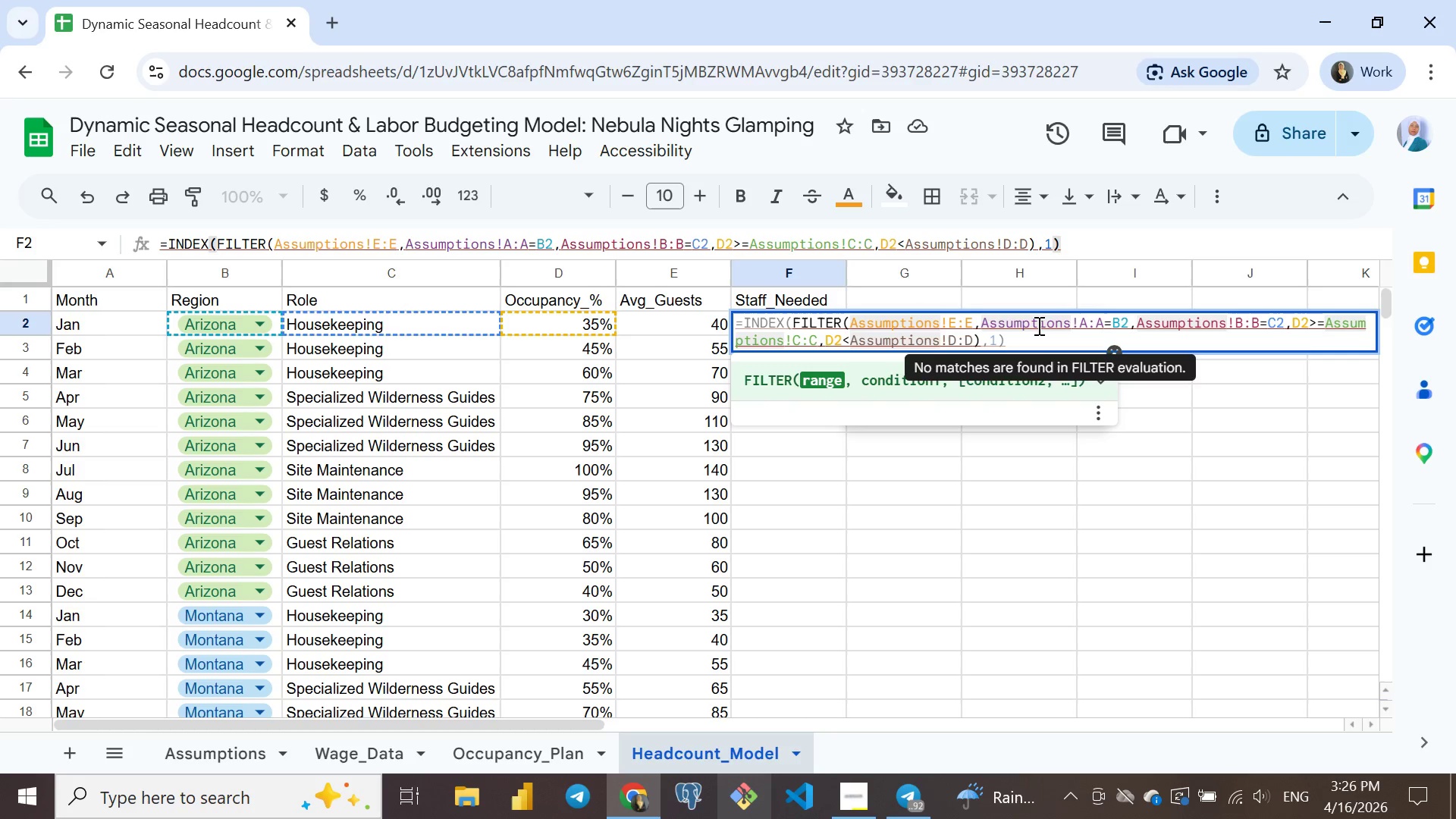 
left_click([1037, 325])
 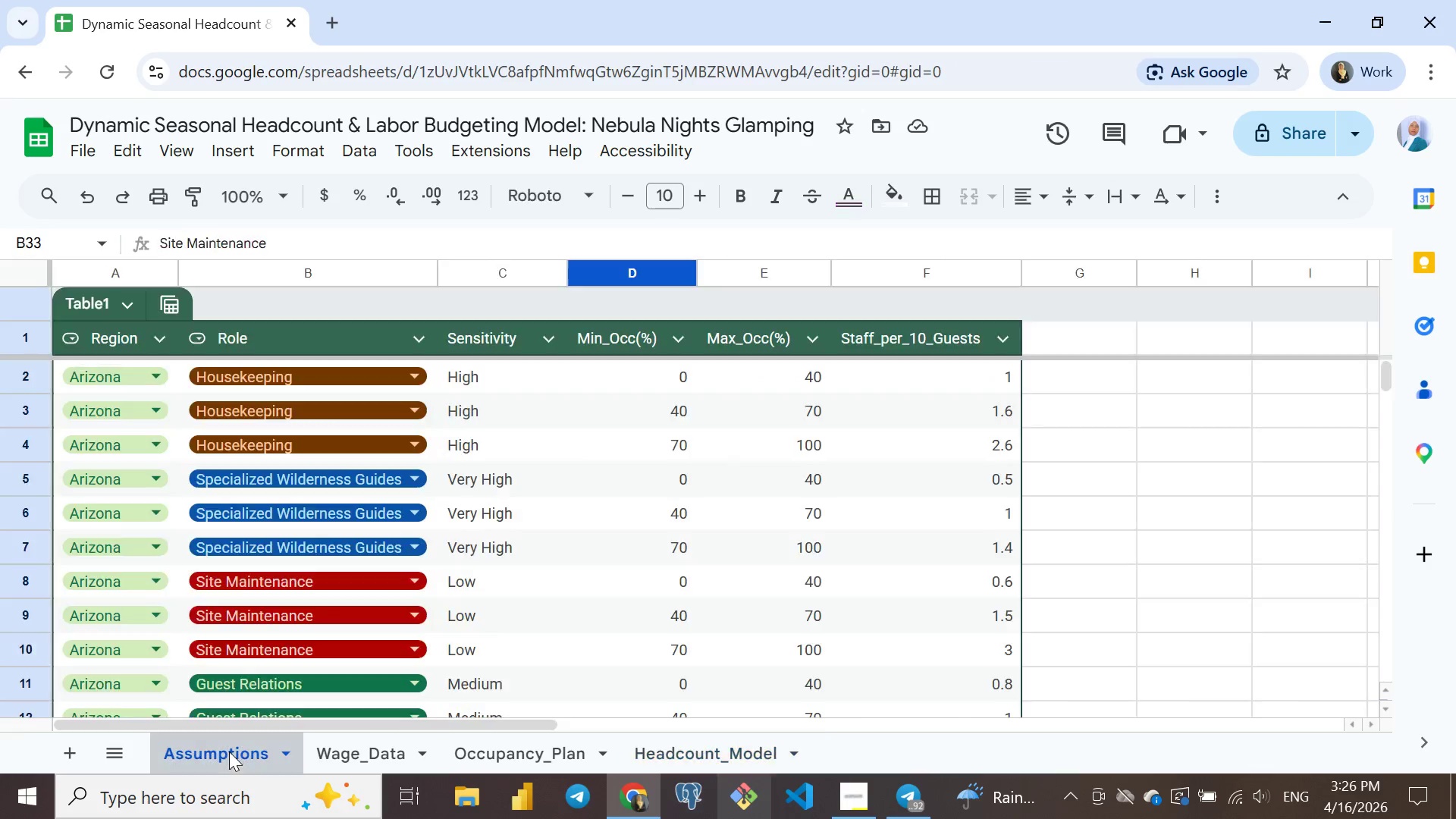 
left_click([229, 752])
 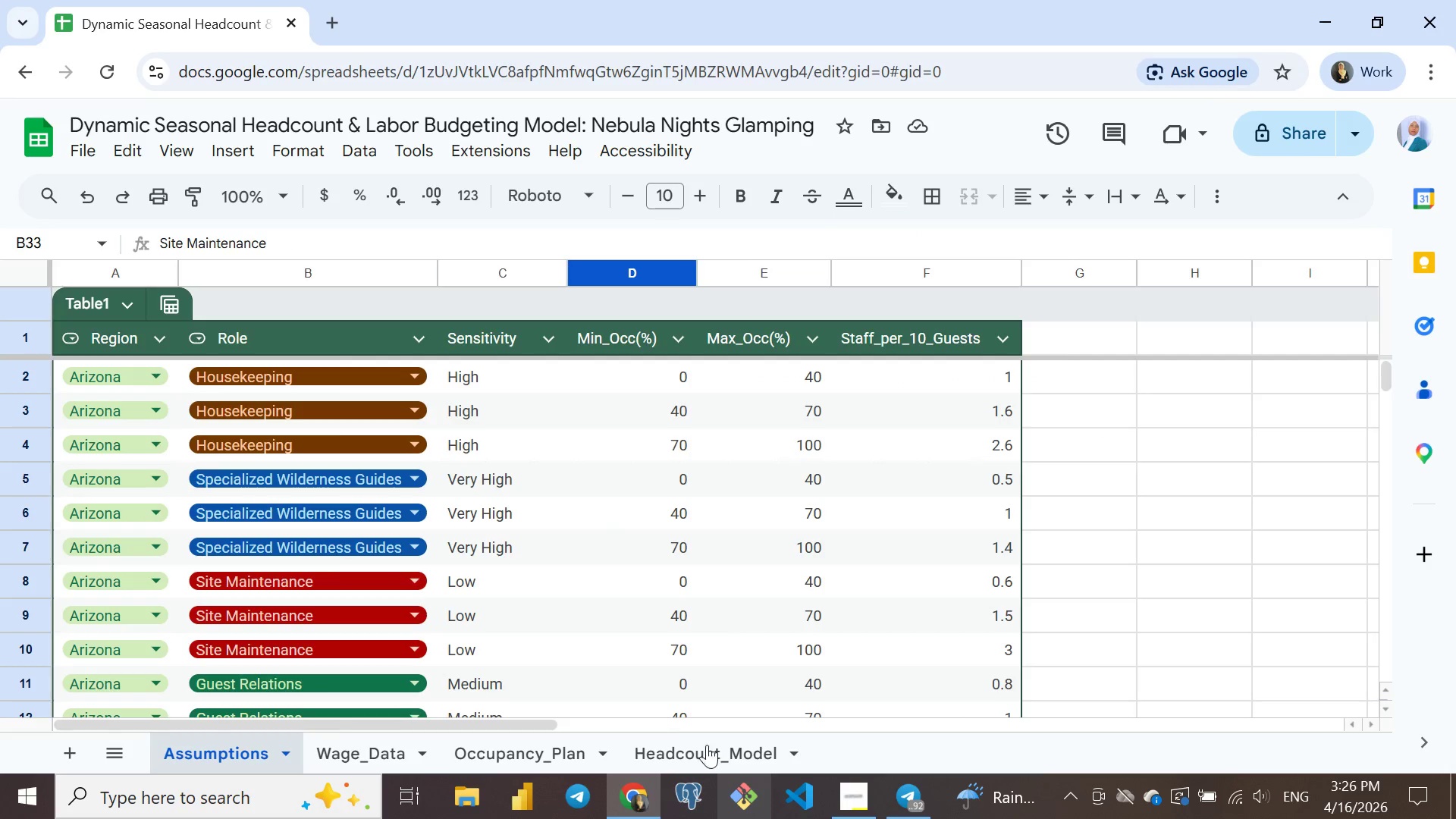 
wait(5.83)
 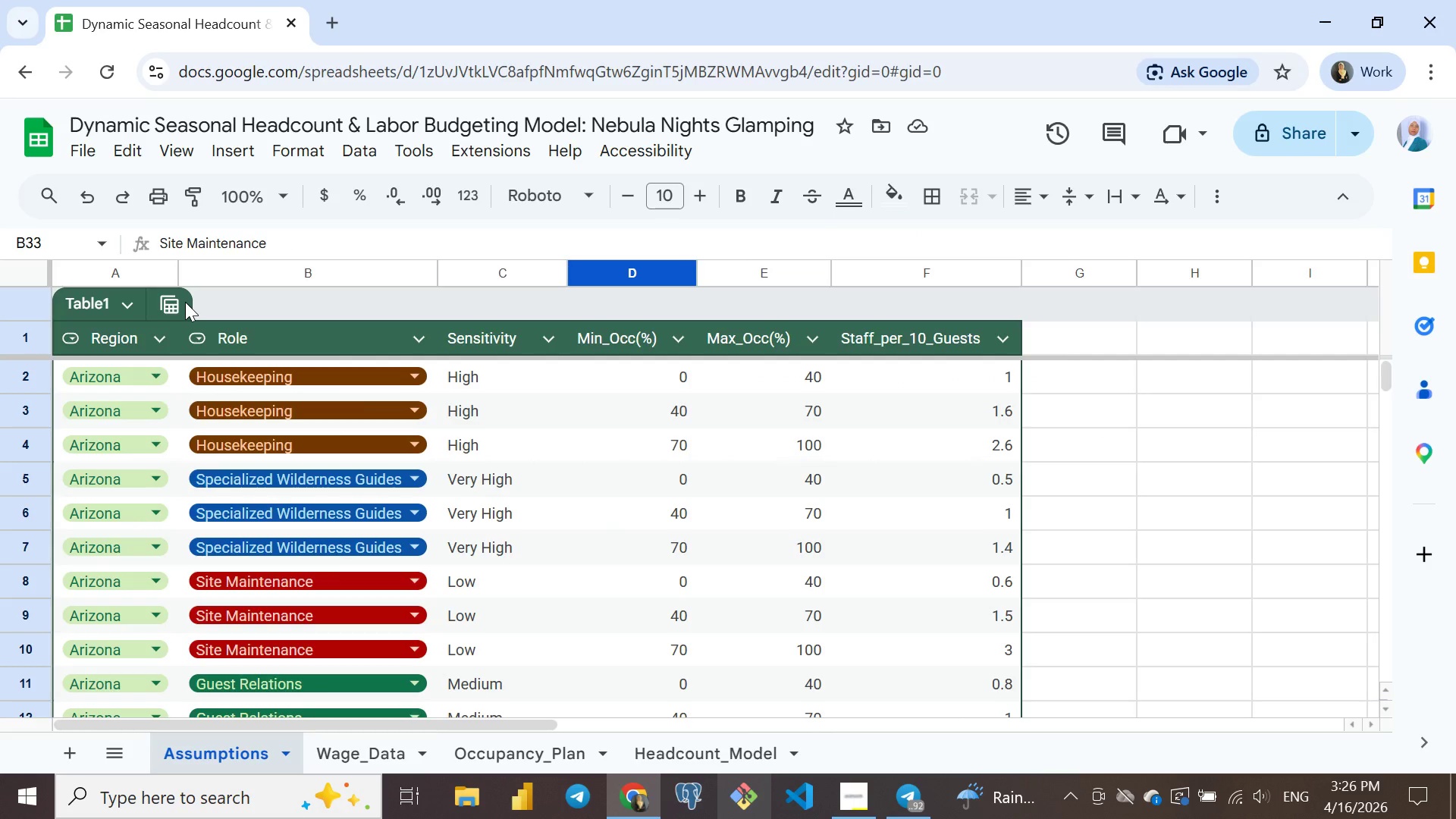 
left_click([720, 752])
 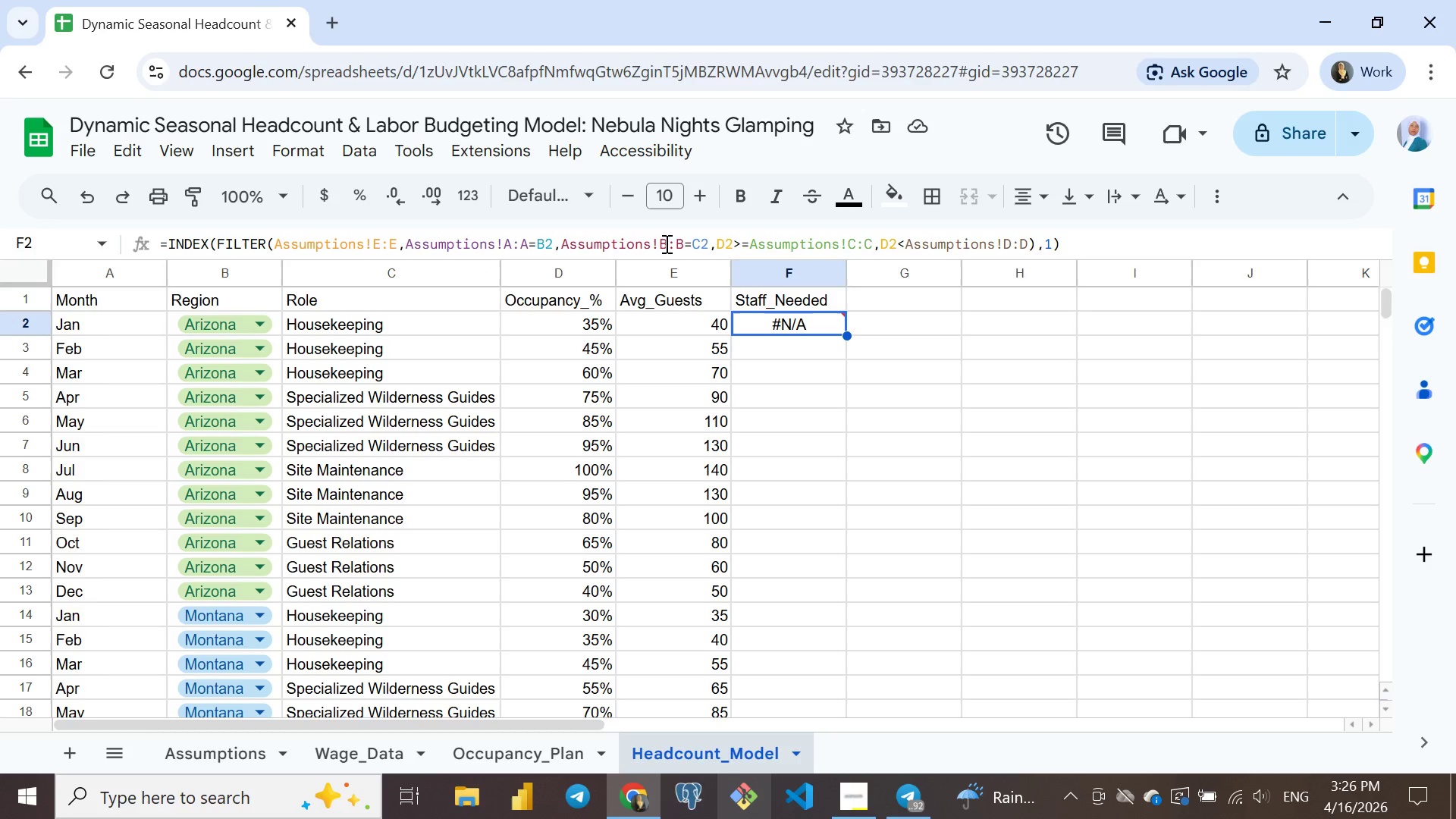 
wait(14.22)
 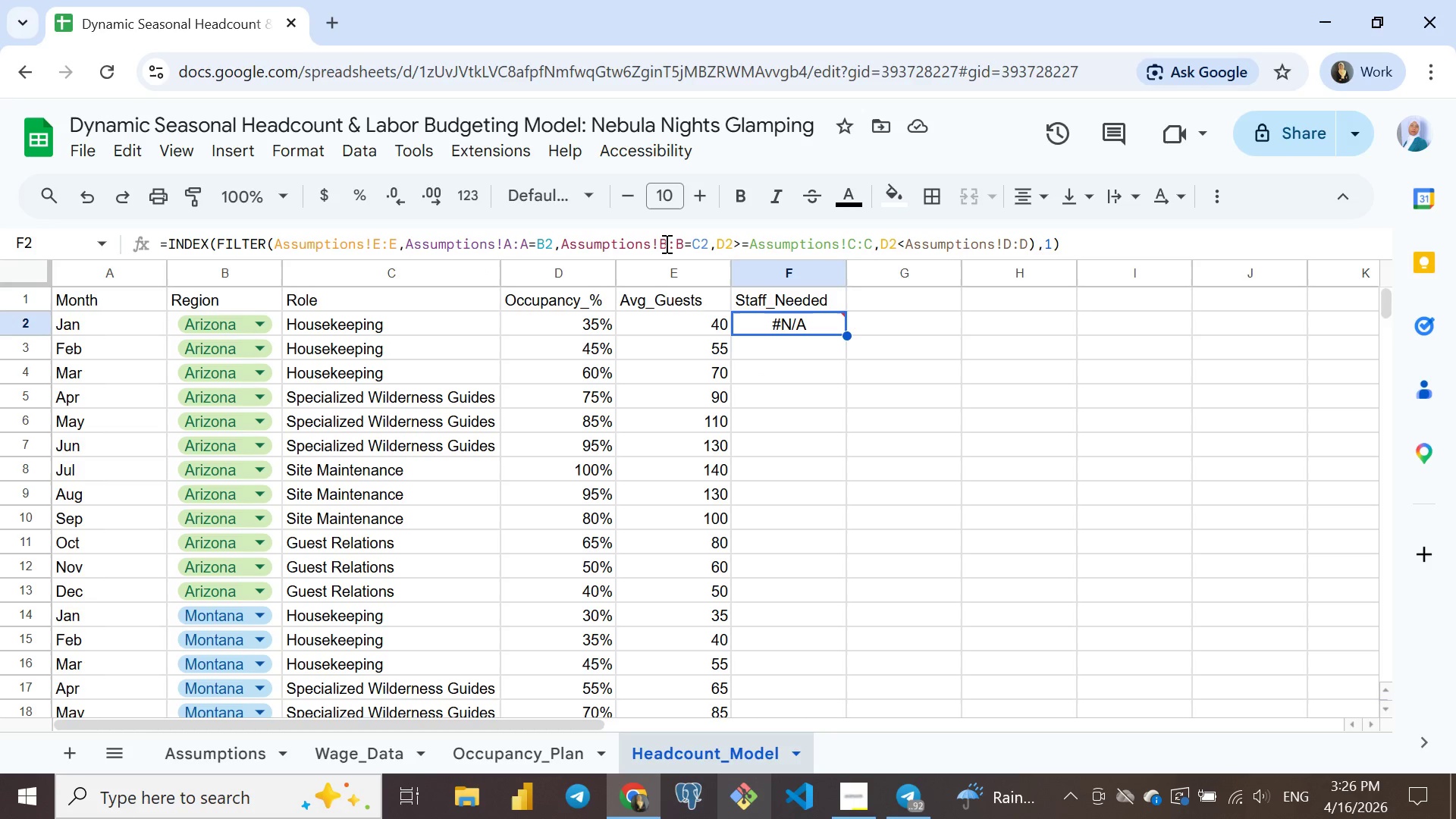 
left_click([212, 752])
 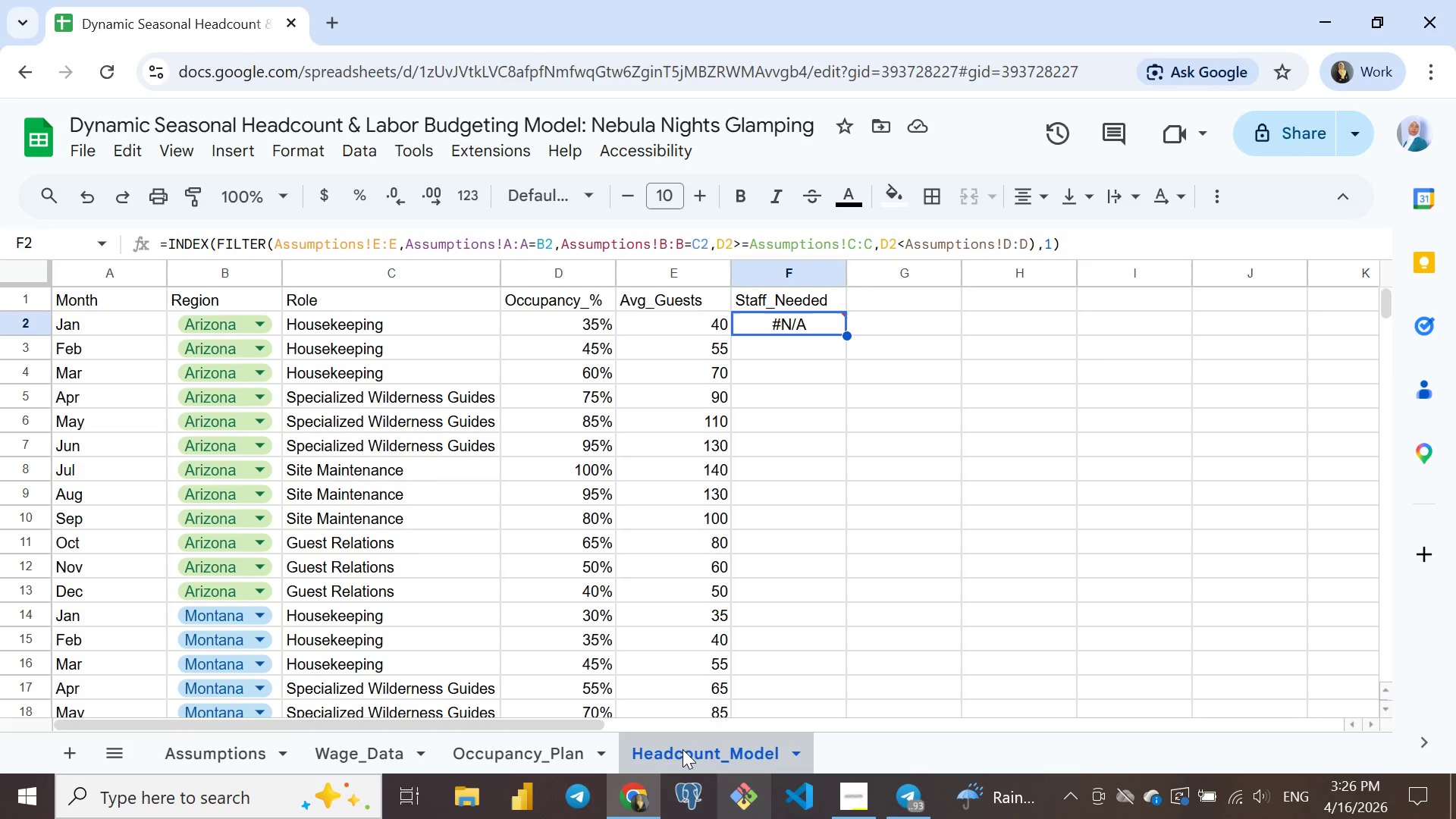 
left_click([682, 749])
 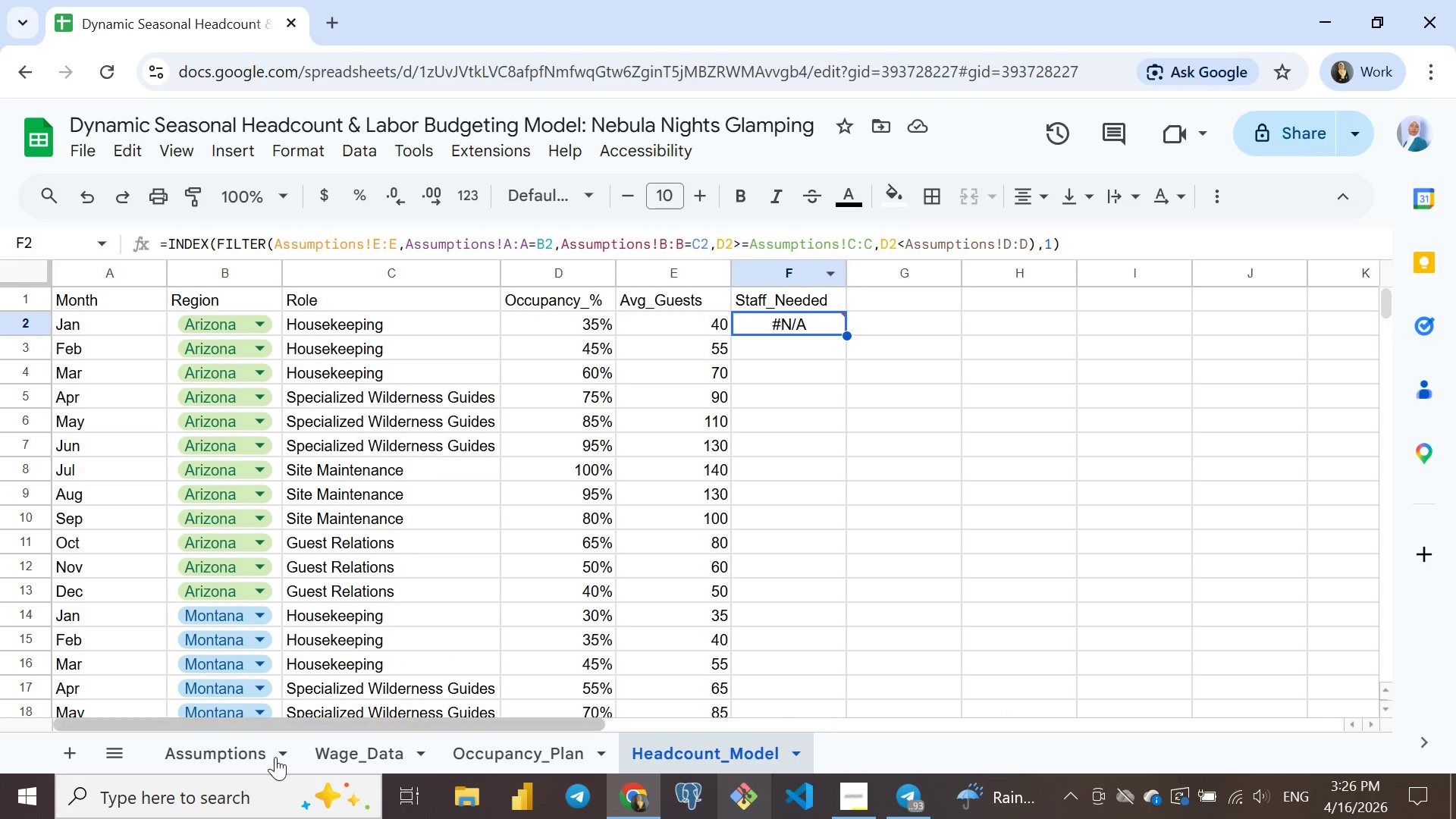 
wait(6.41)
 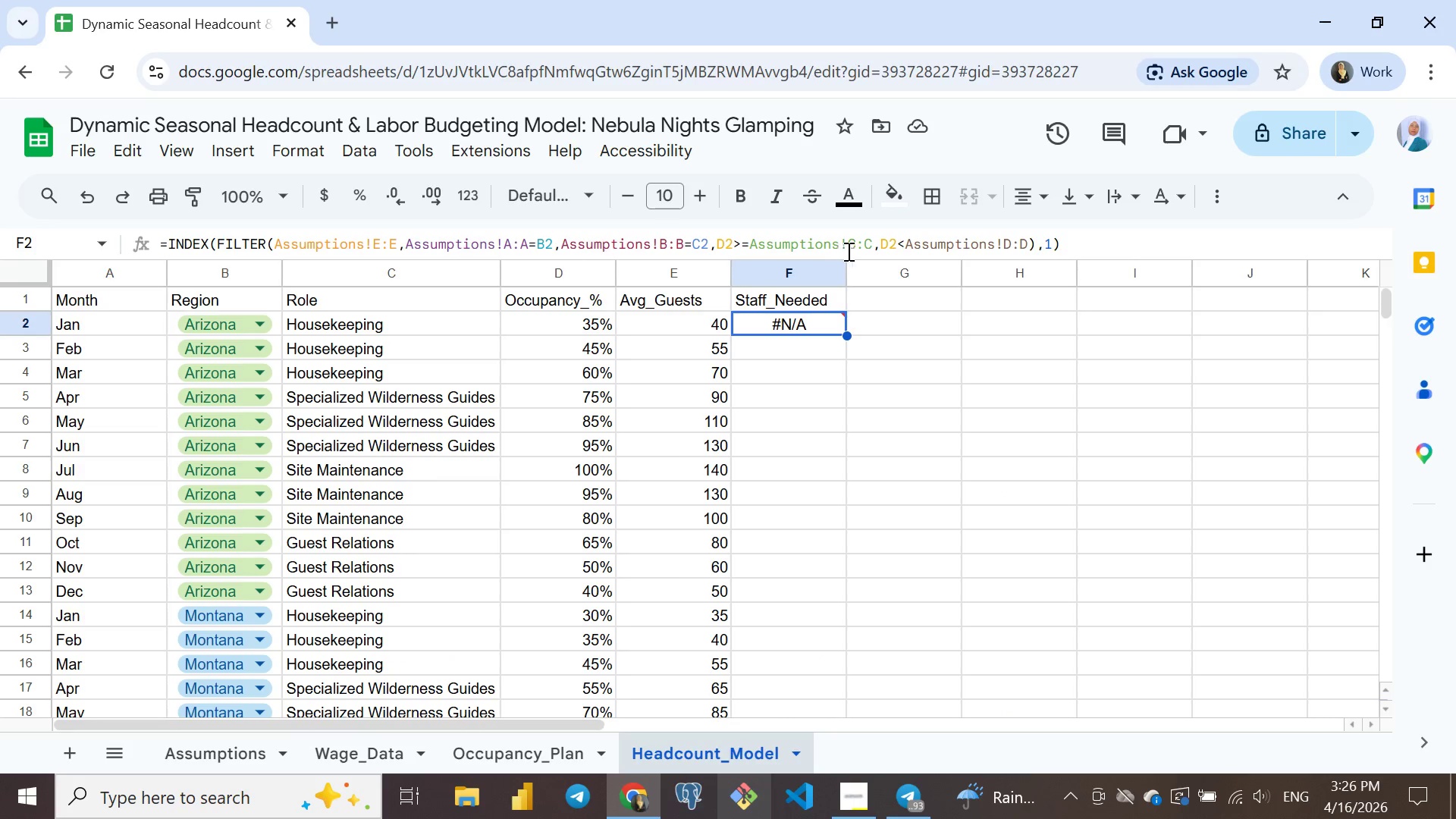 
left_click([218, 749])
 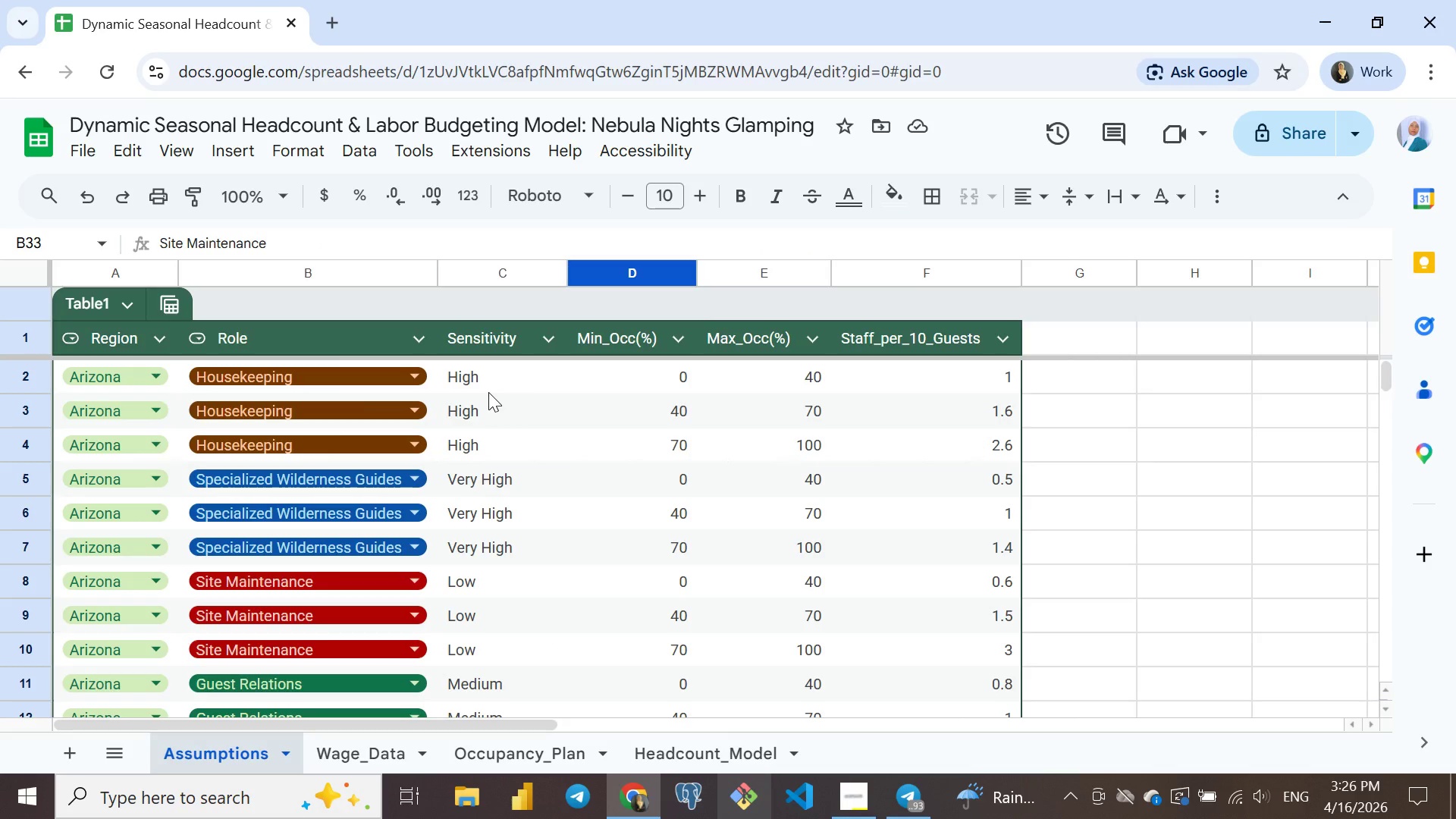 
wait(9.19)
 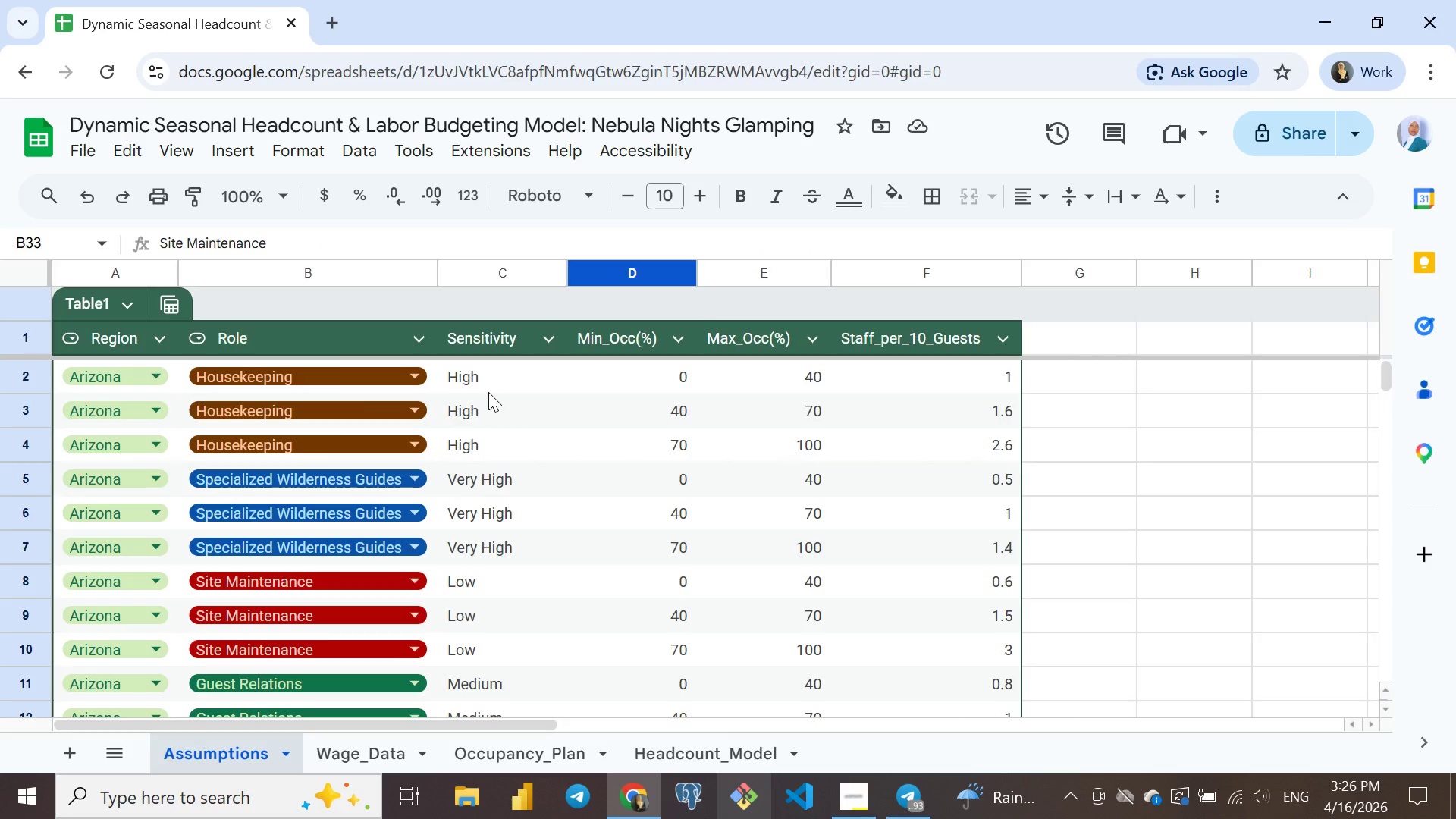 
left_click([708, 747])
 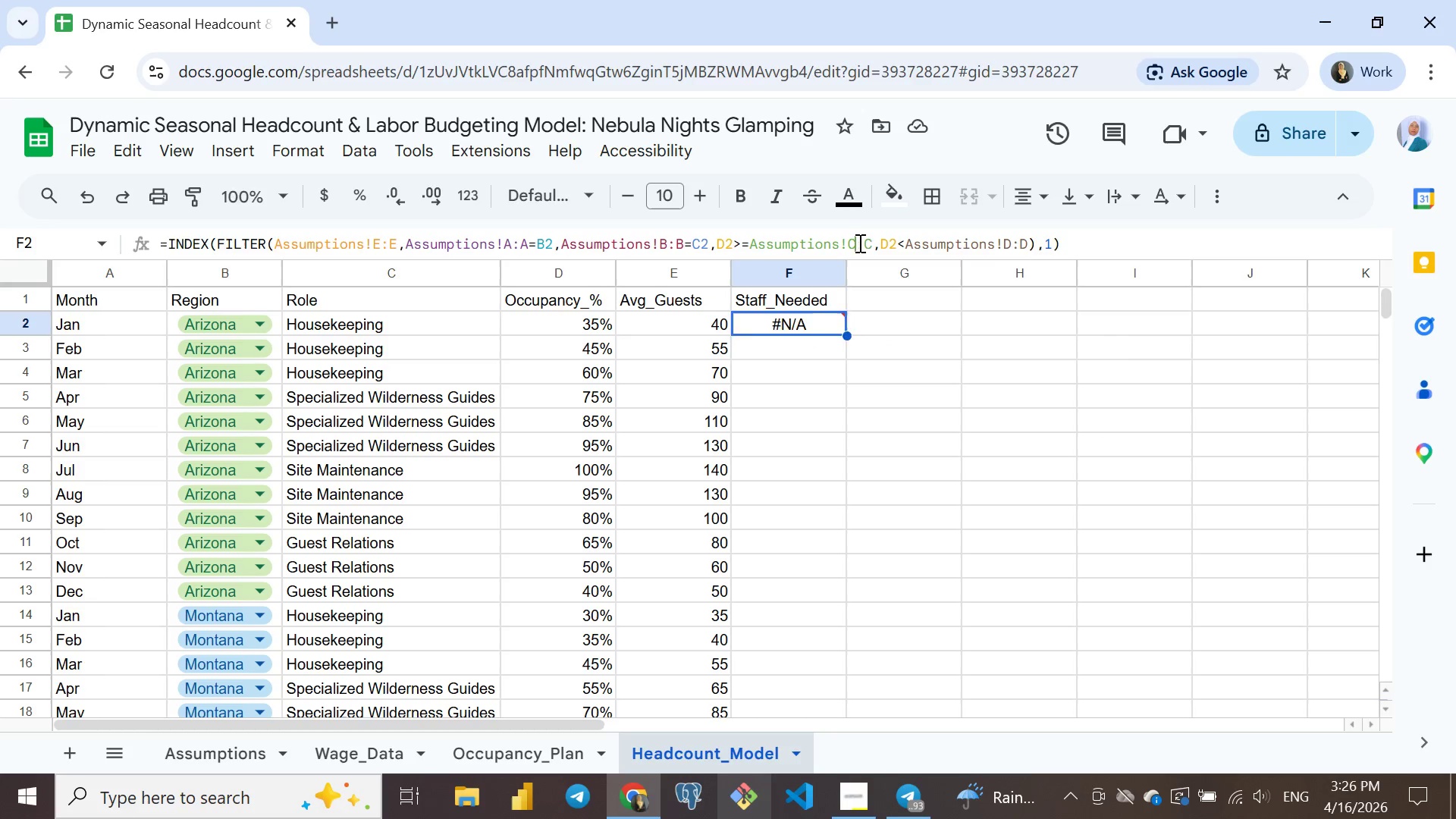 
left_click([858, 243])
 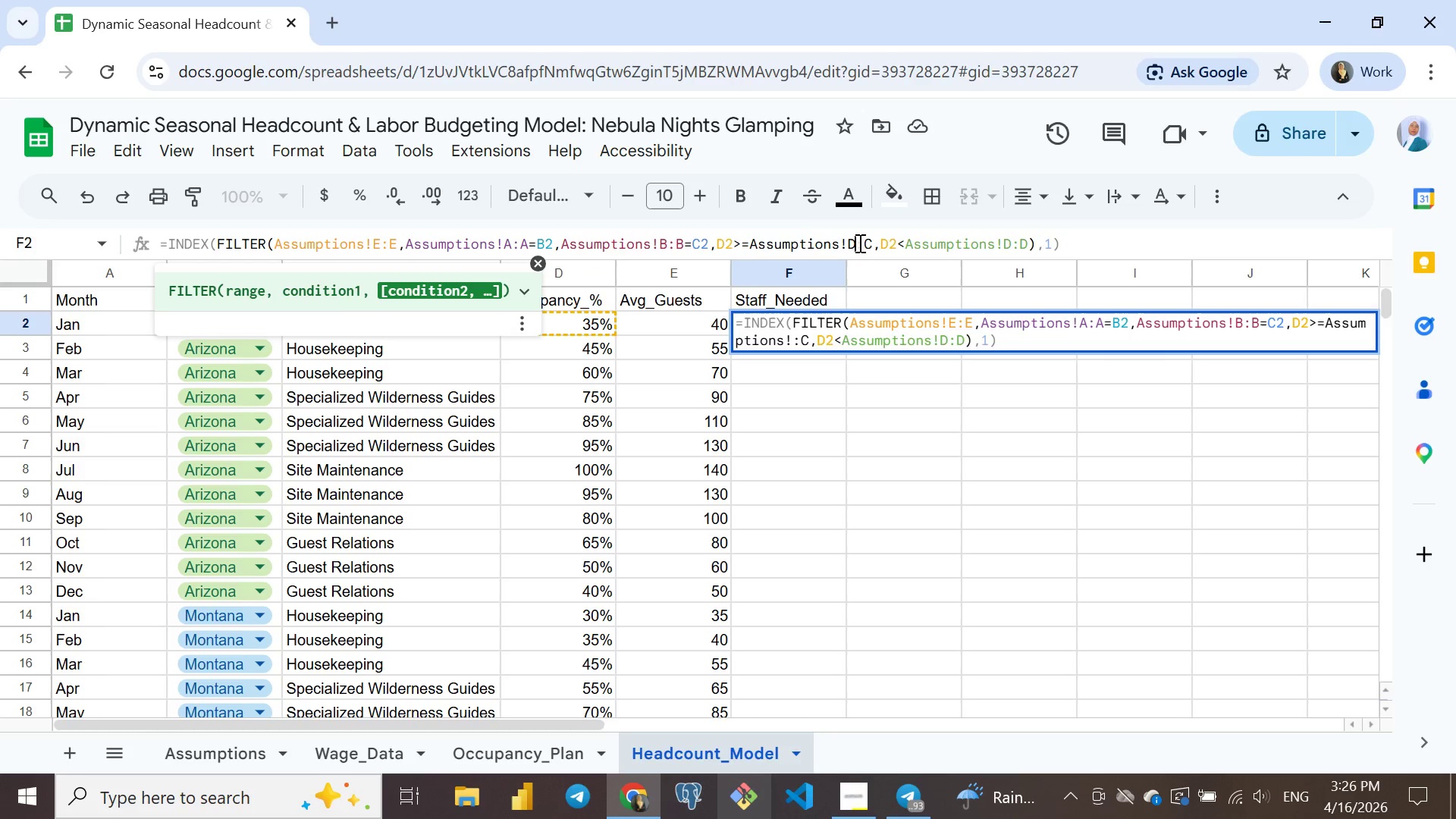 
key(Backspace)
 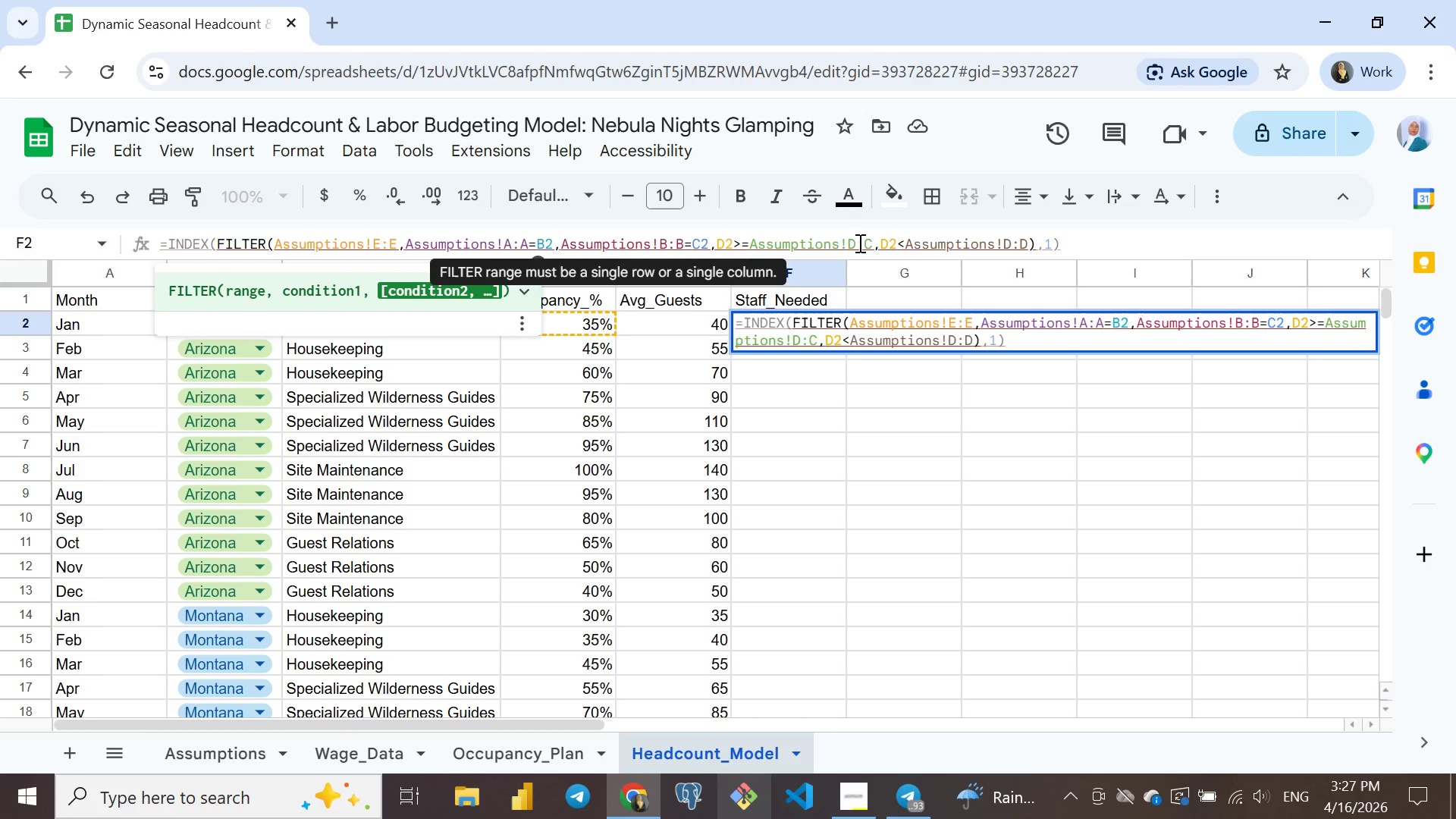 
key(D)
 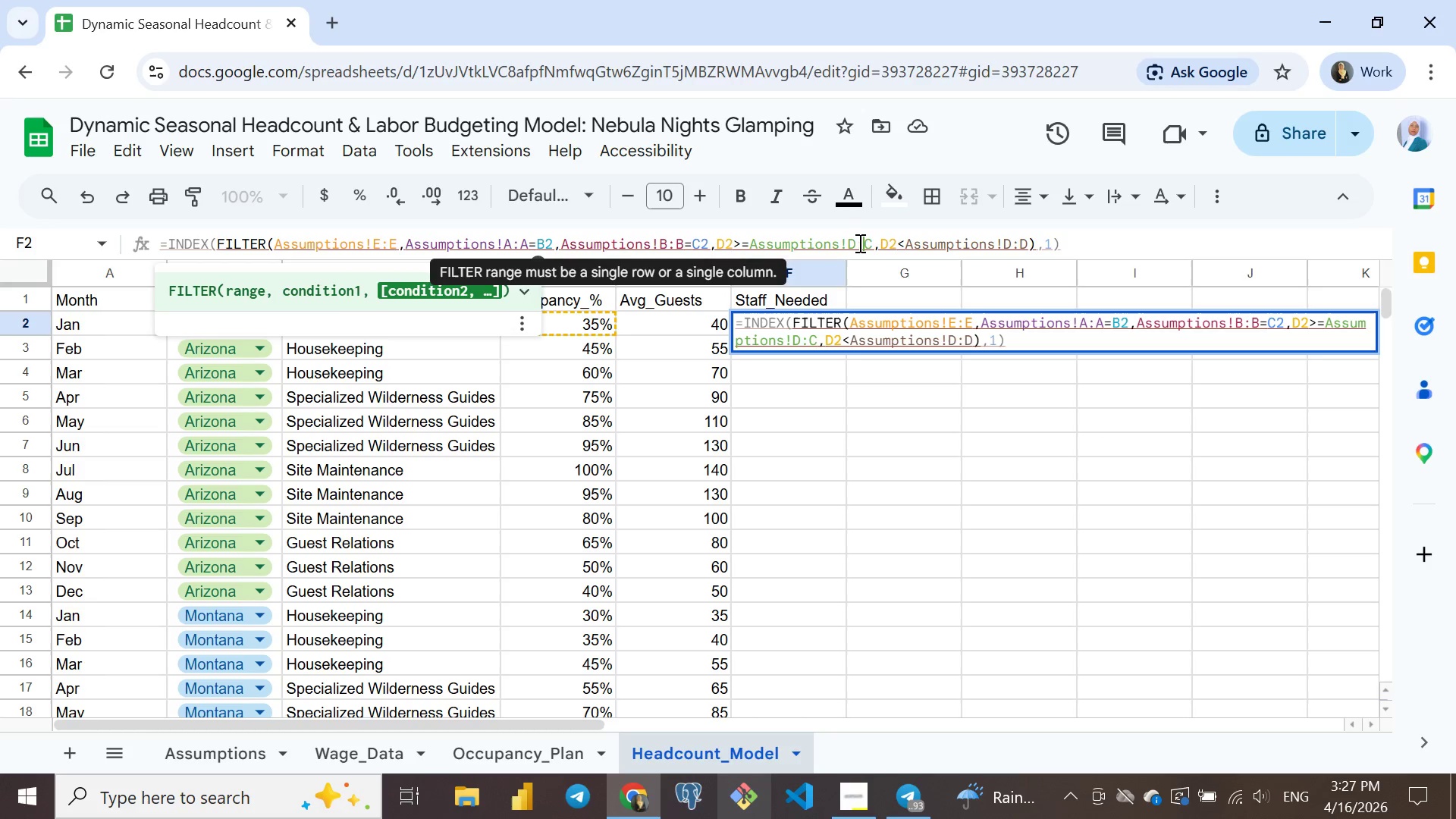 
key(ArrowRight)
 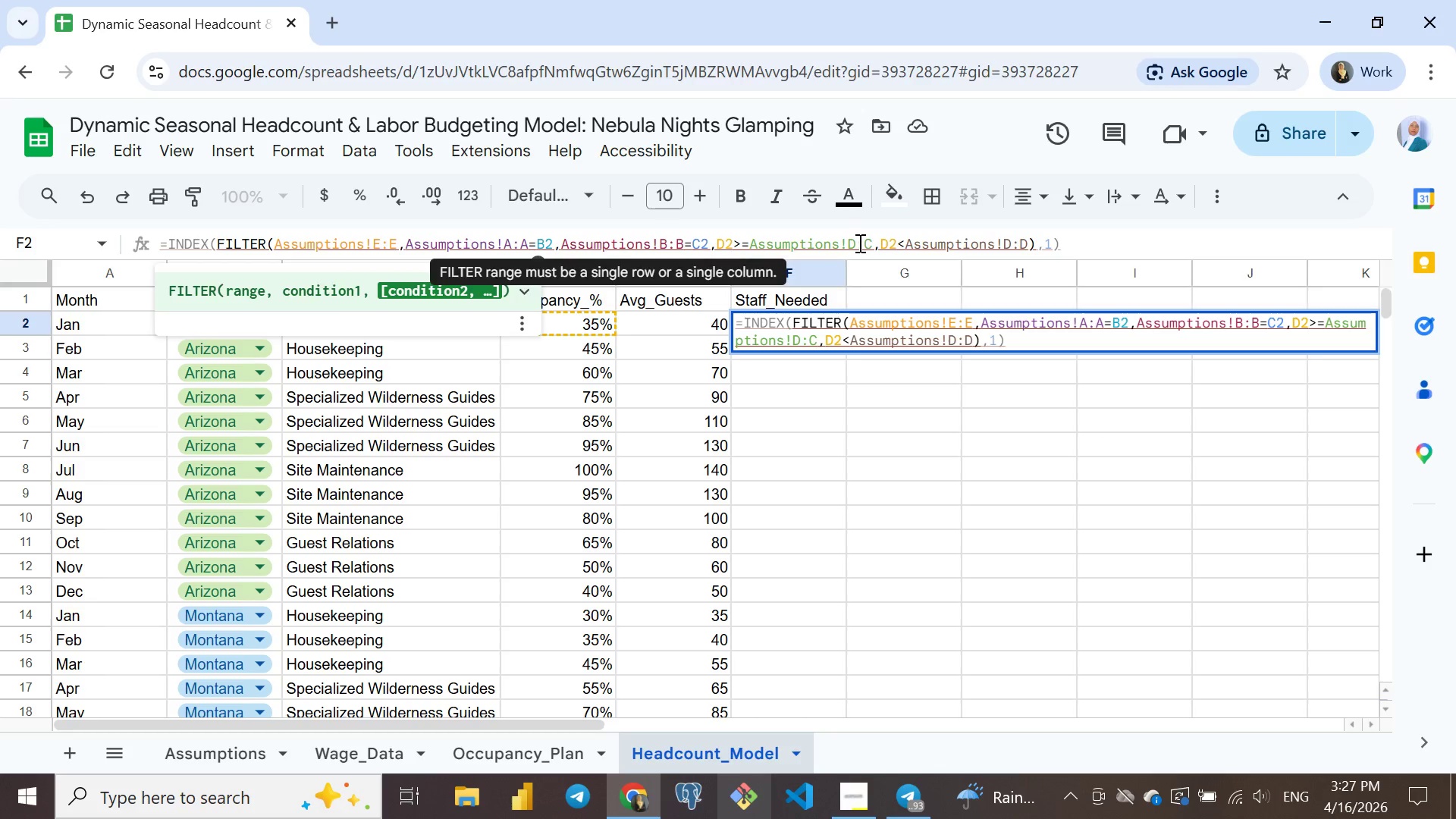 
key(ArrowRight)
 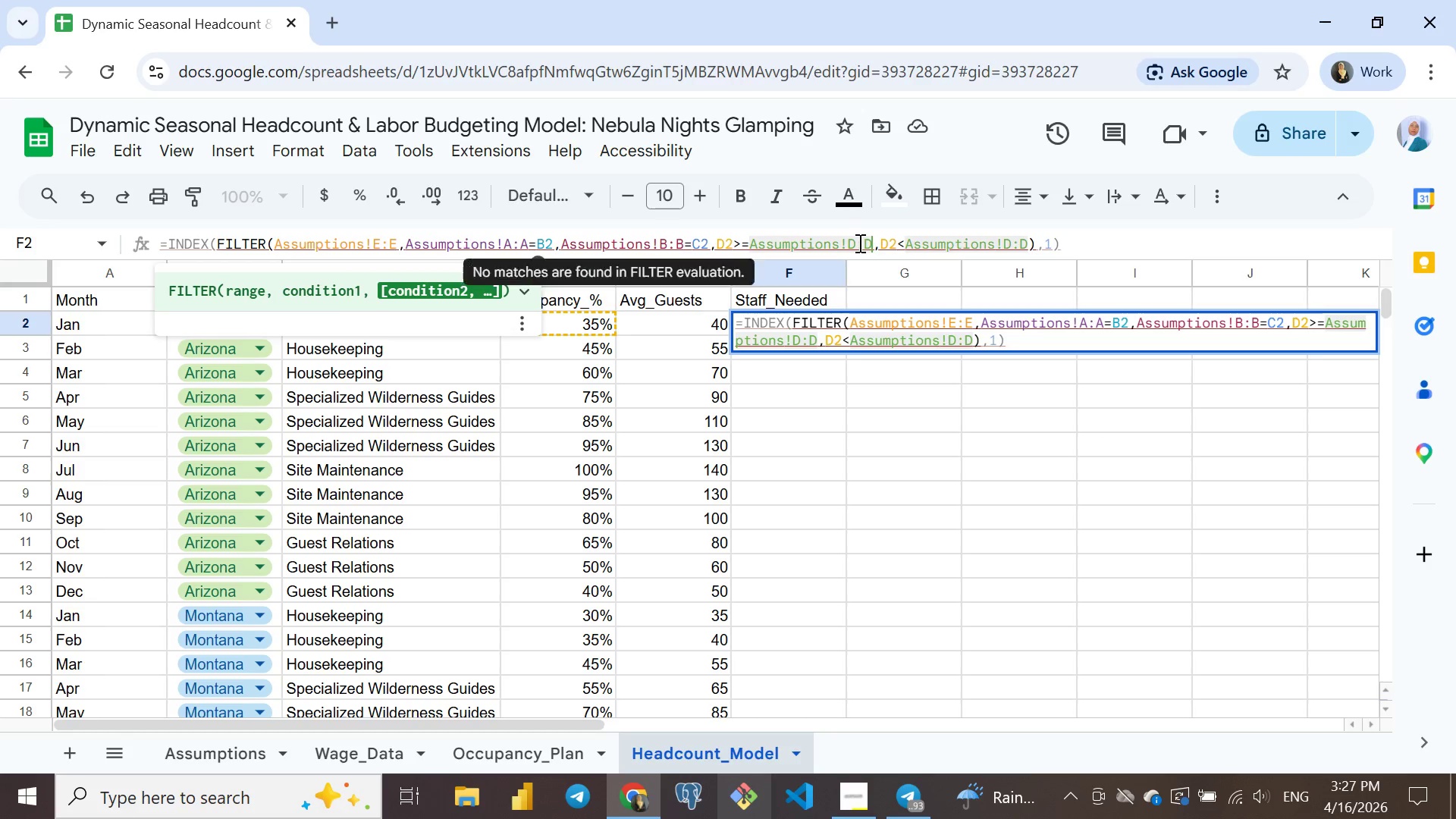 
key(Backspace)
 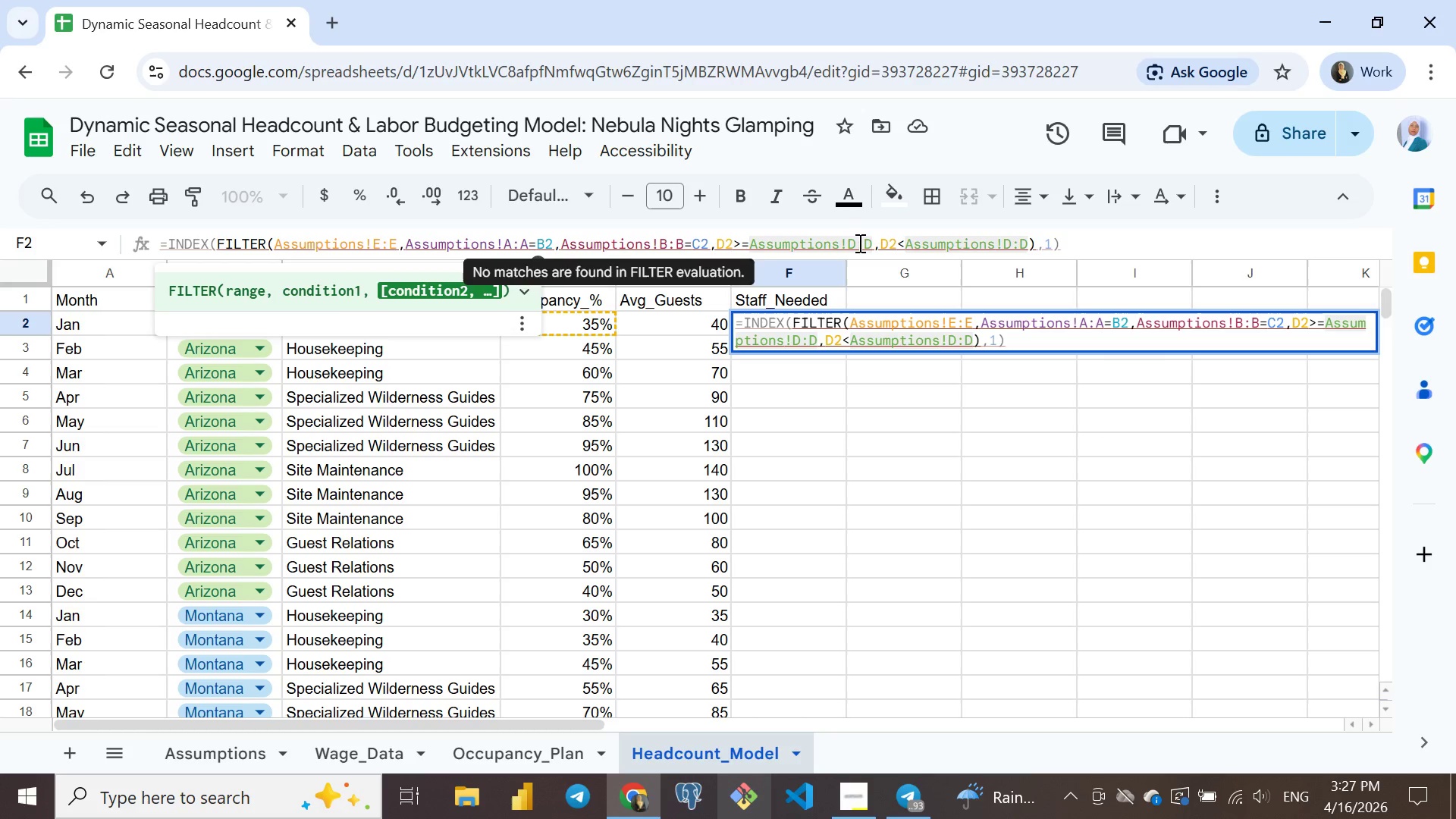 
key(D)
 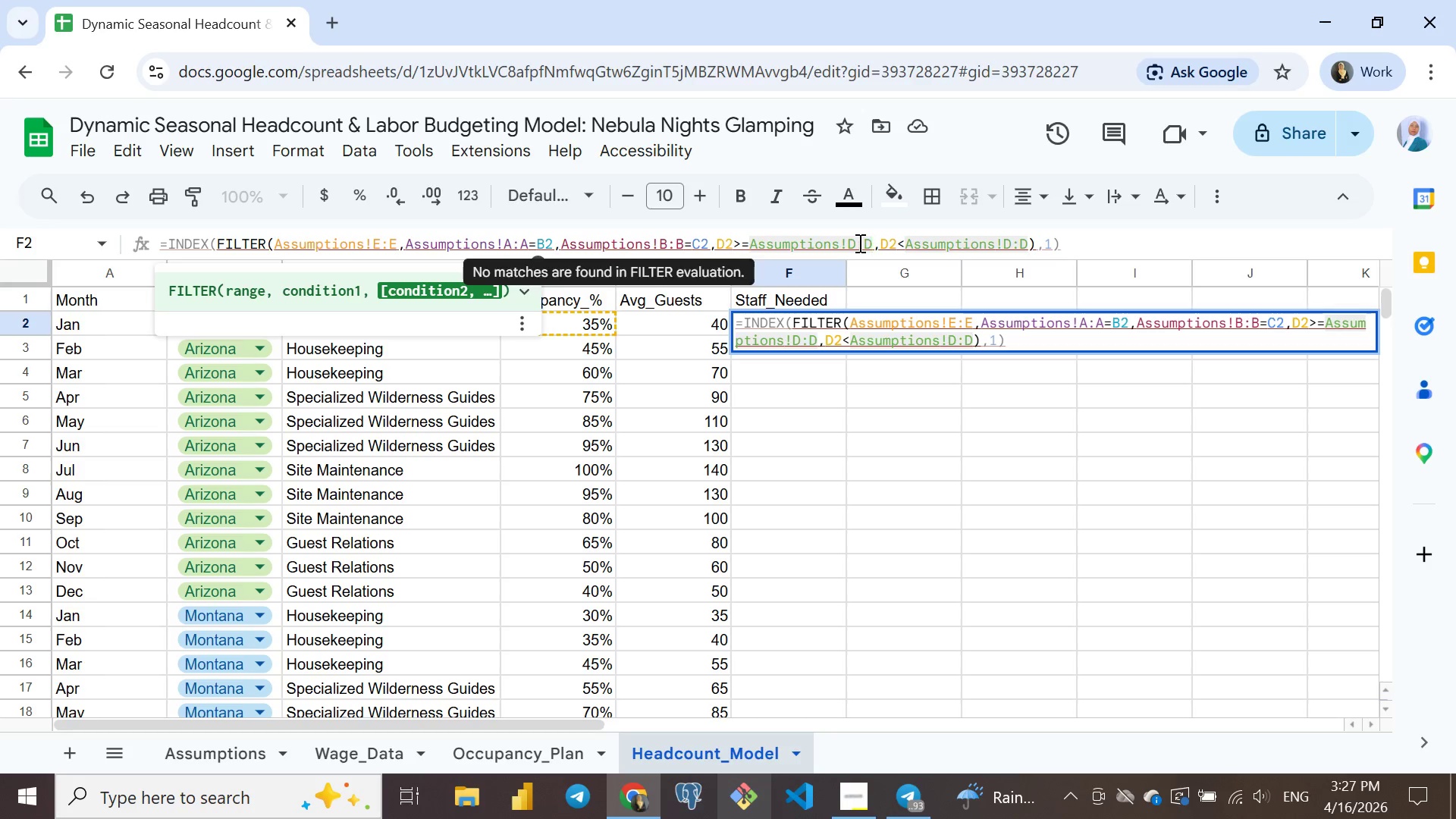 
wait(8.08)
 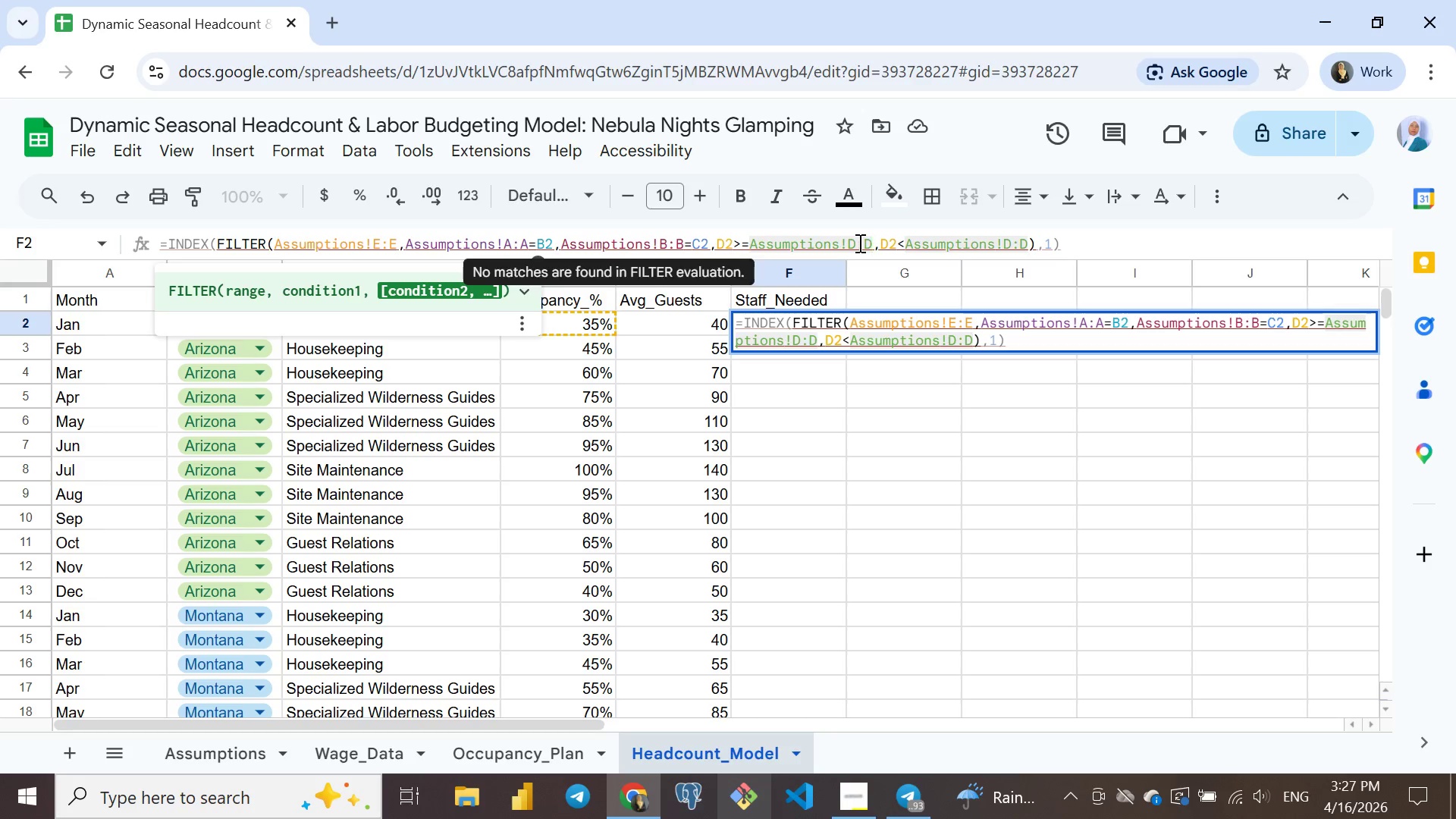 
left_click([1015, 243])
 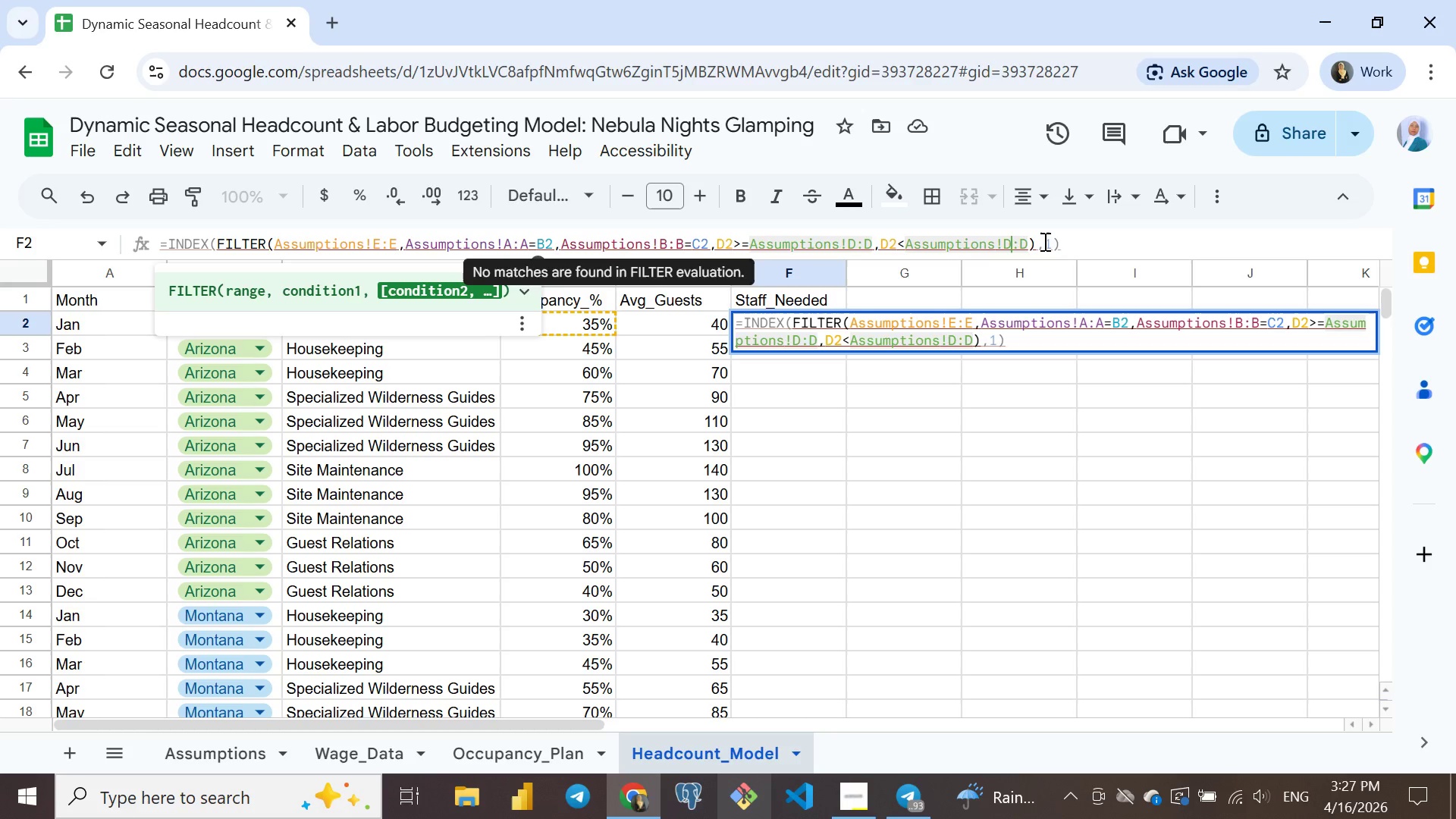 
wait(6.77)
 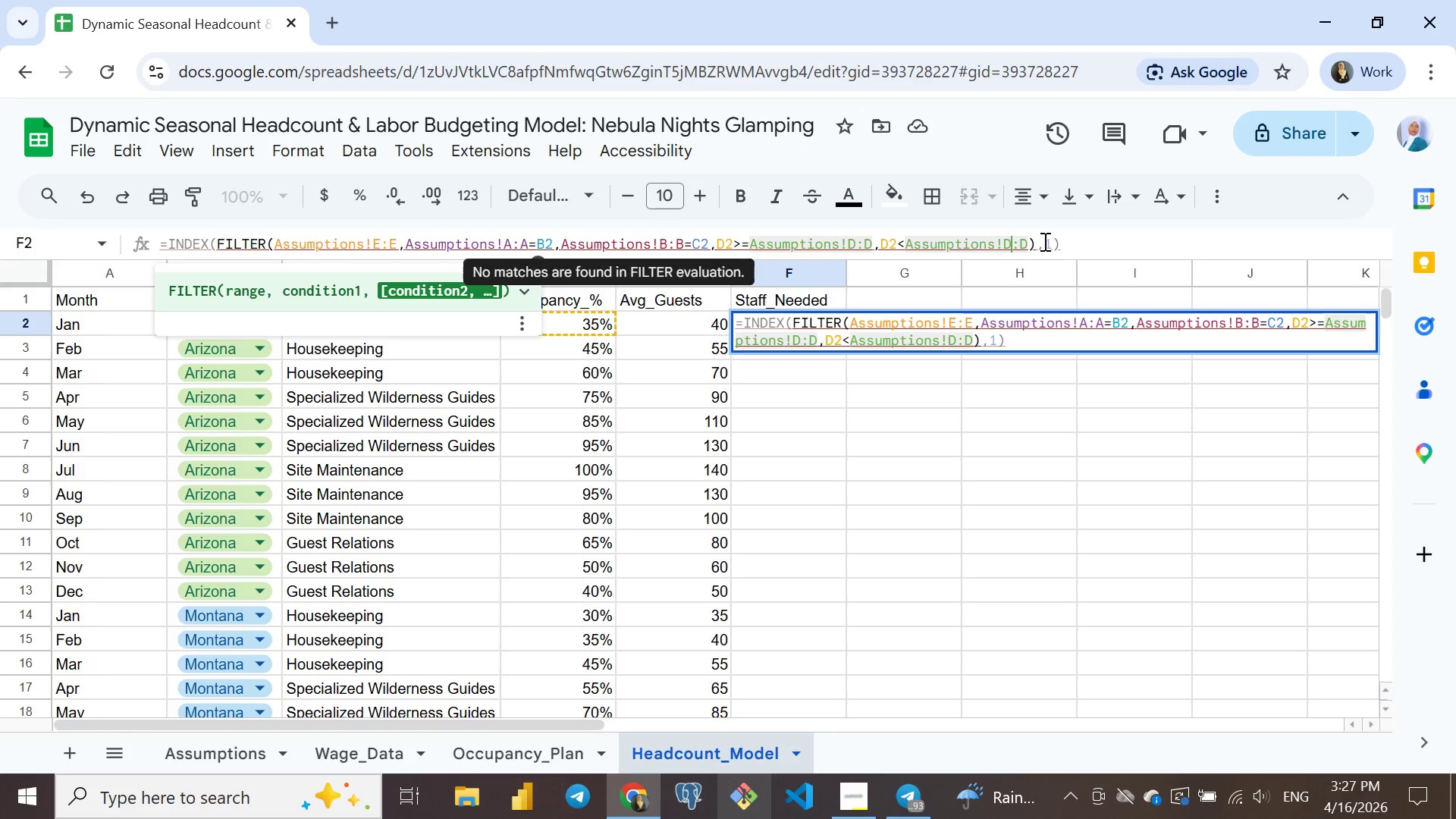 
key(Backspace)
 